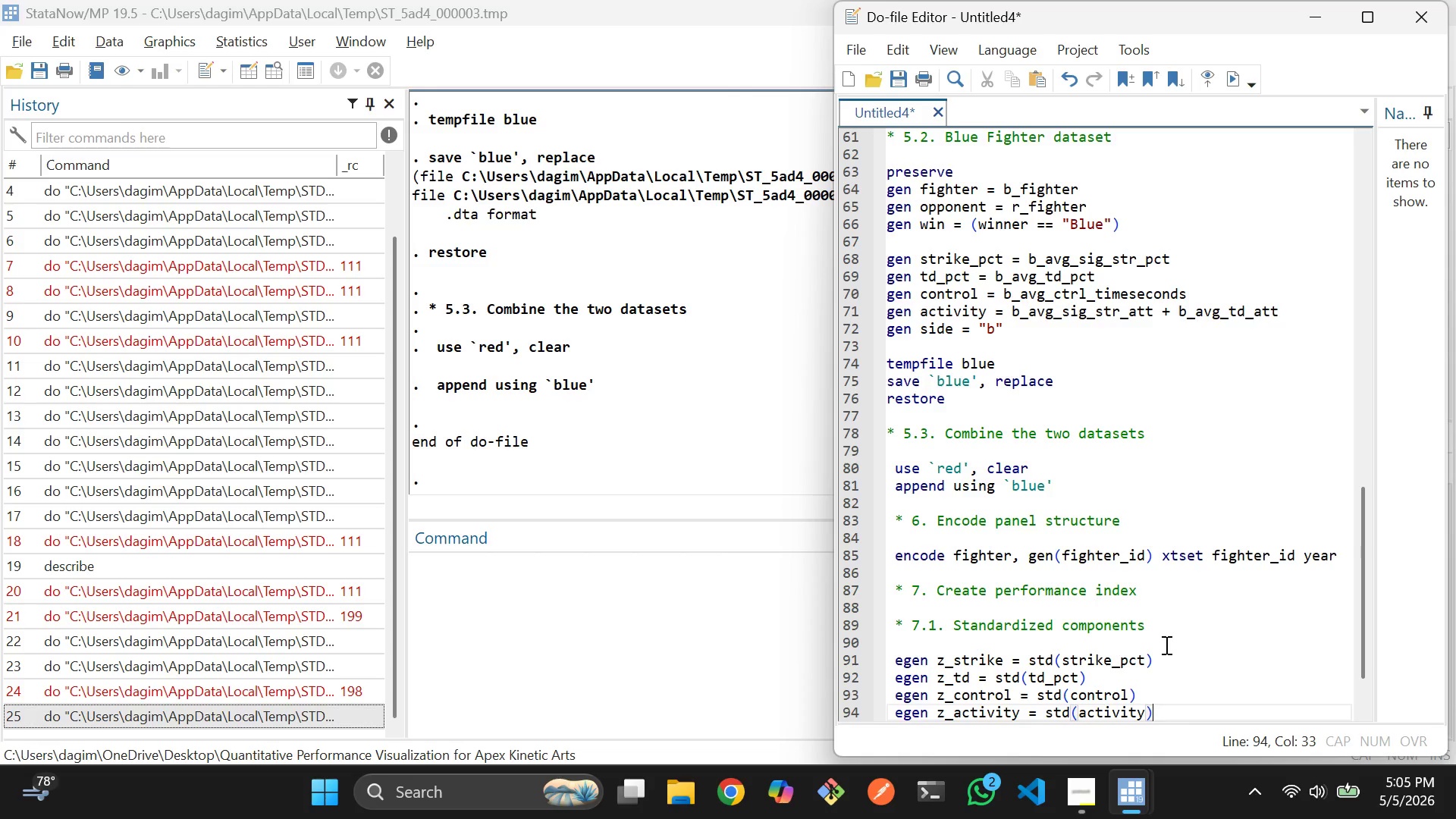 
key(Enter)
 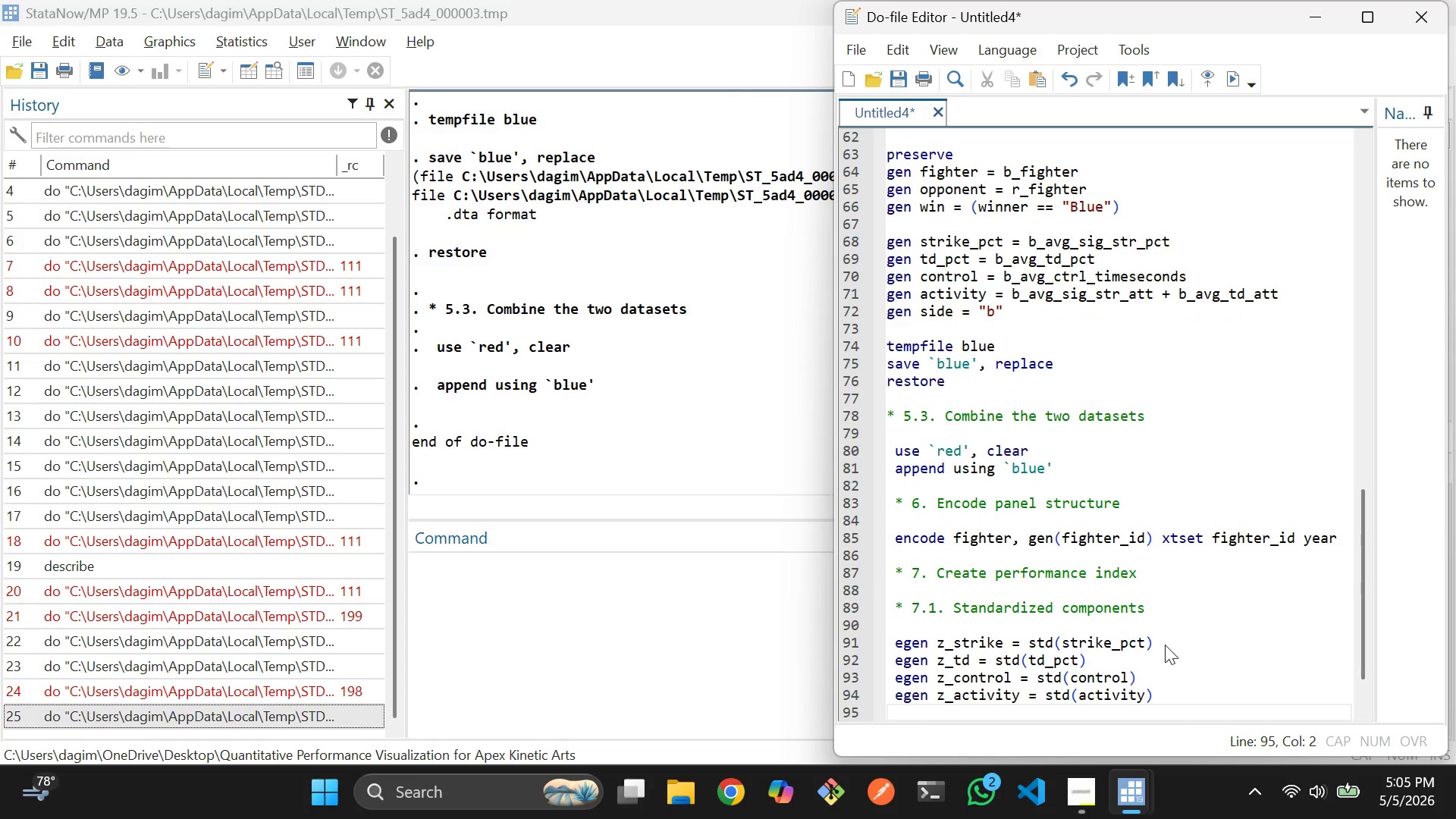 
key(Enter)
 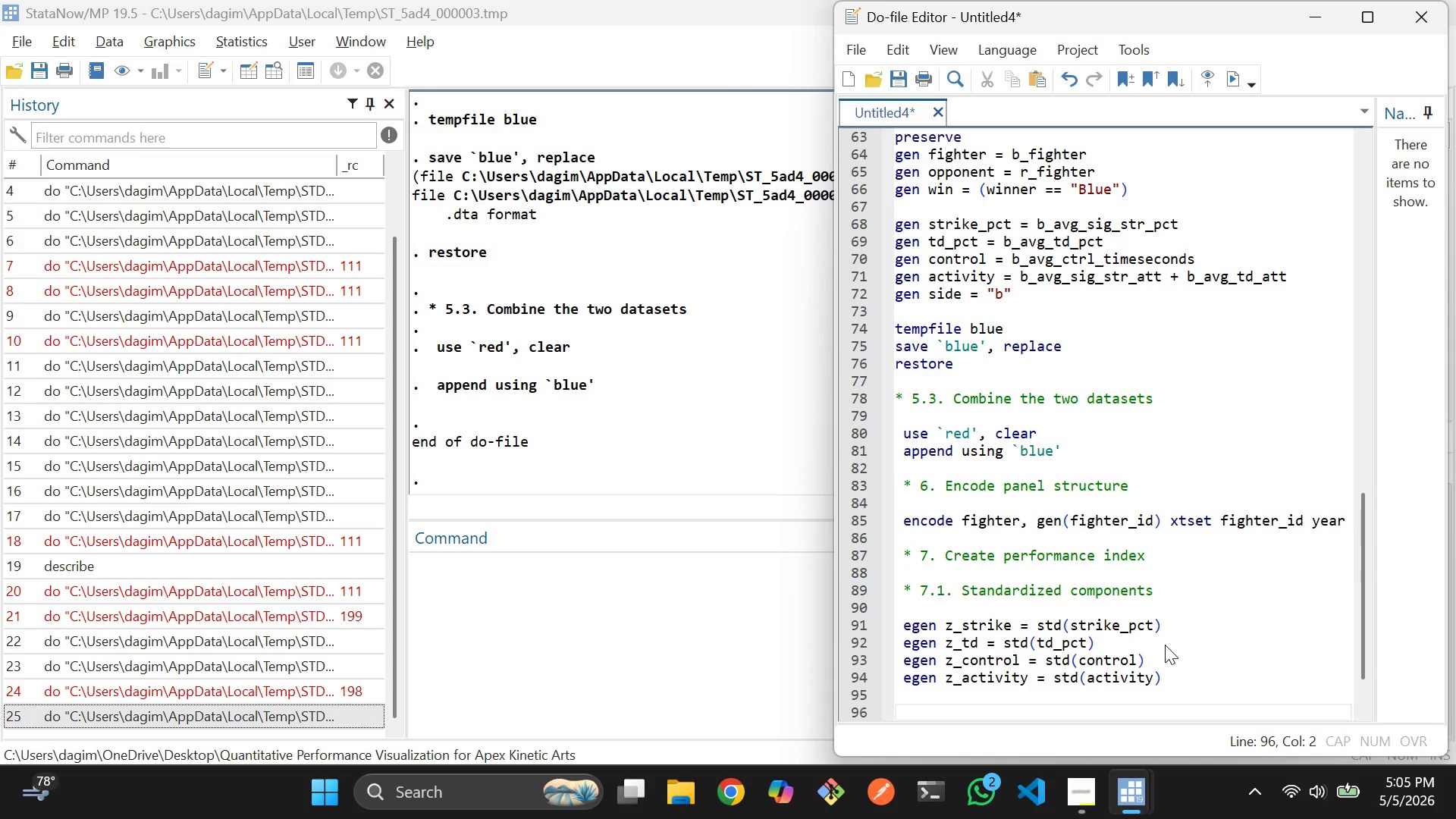 
wait(6.84)
 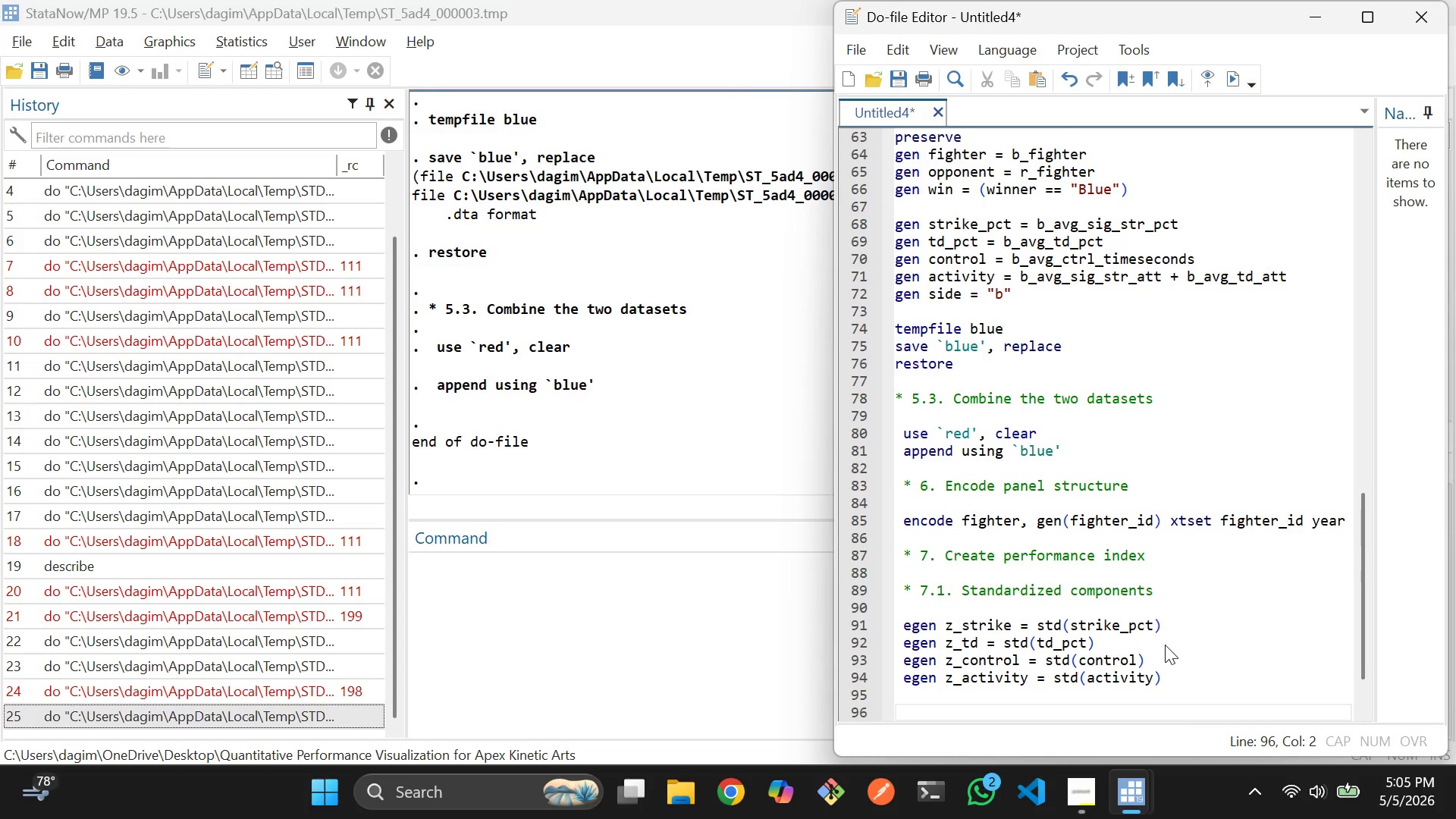 
type(* 7.2.1 )
key(Backspace)
key(Backspace)
type( Composite performance score)
 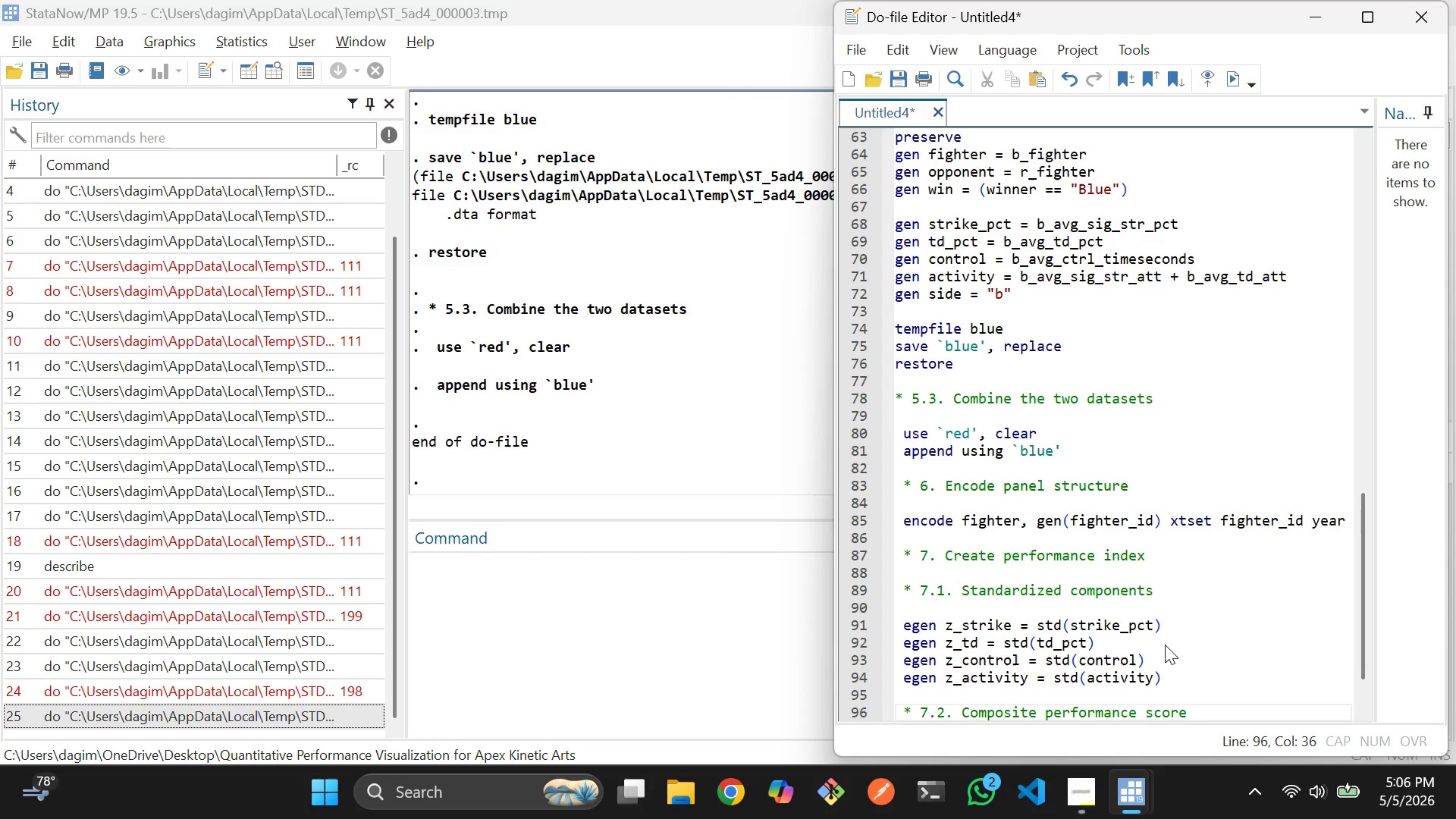 
key(Enter)
 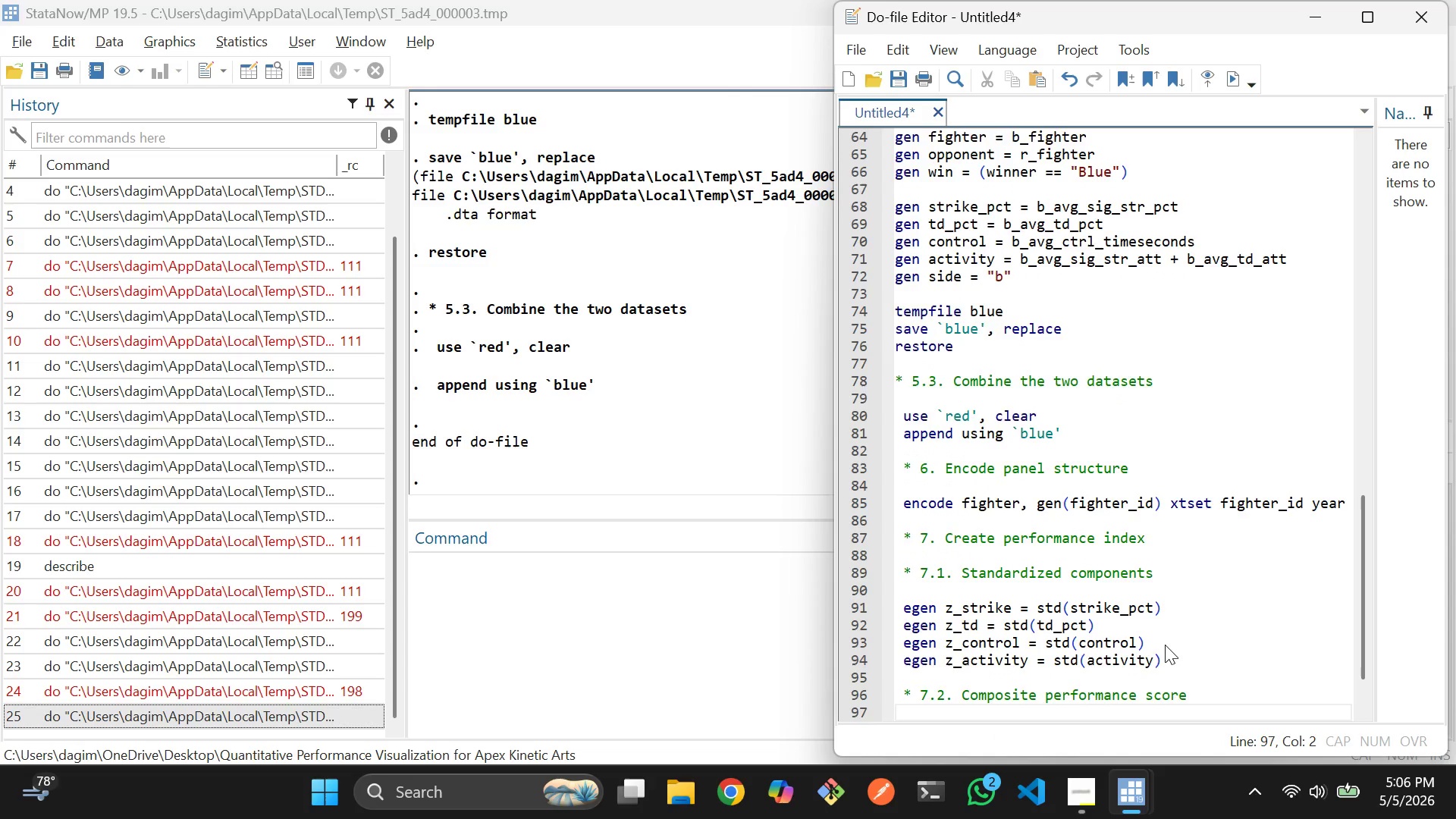 
key(Enter)
 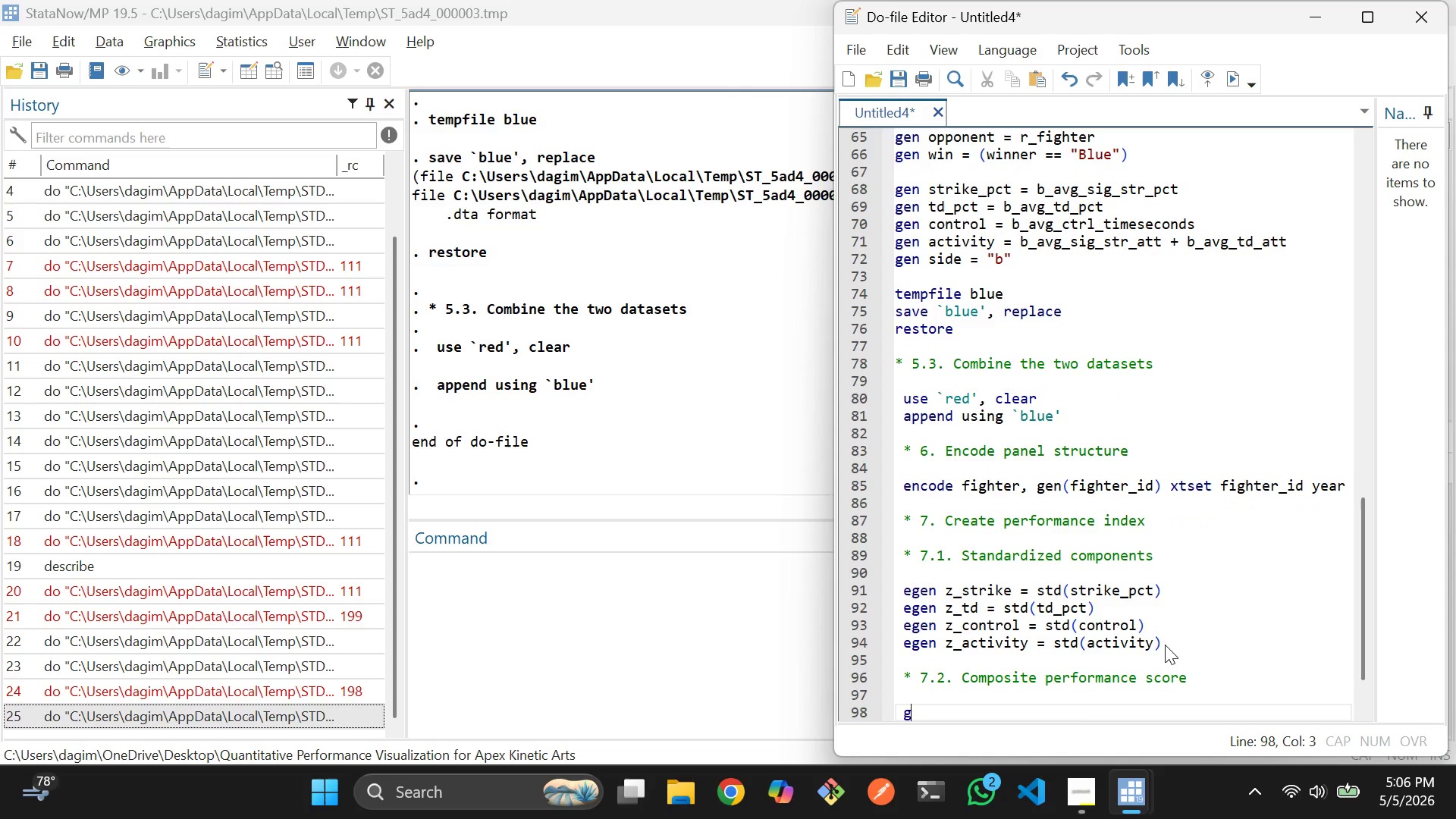 
type(gen apex_score = (z_strike + z_td + Z-)
key(Backspace)
key(Backspace)
type(z_conr)
key(Backspace)
type(trol)
 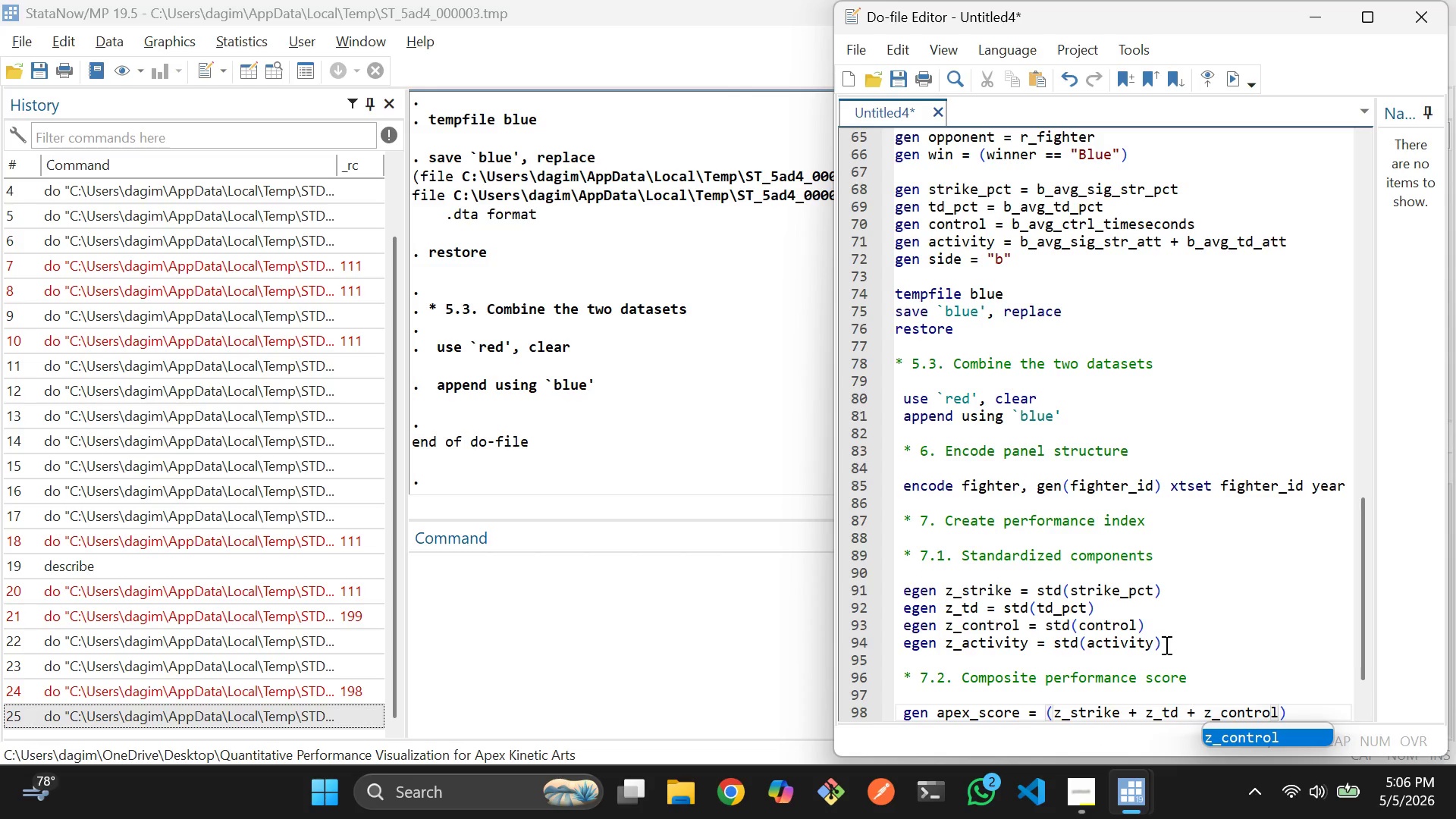 
wait(5.38)
 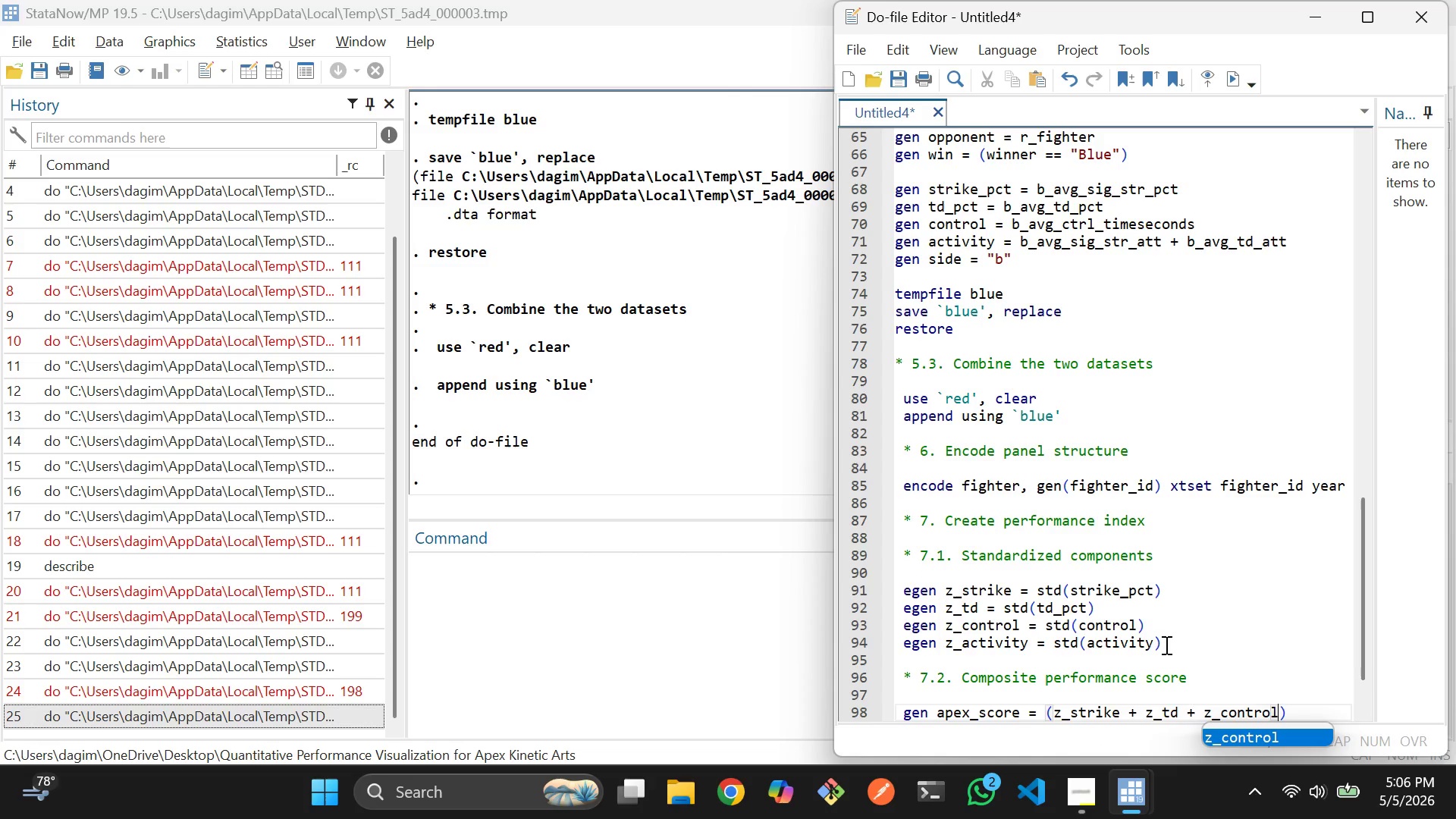 
type( + z_activity)
 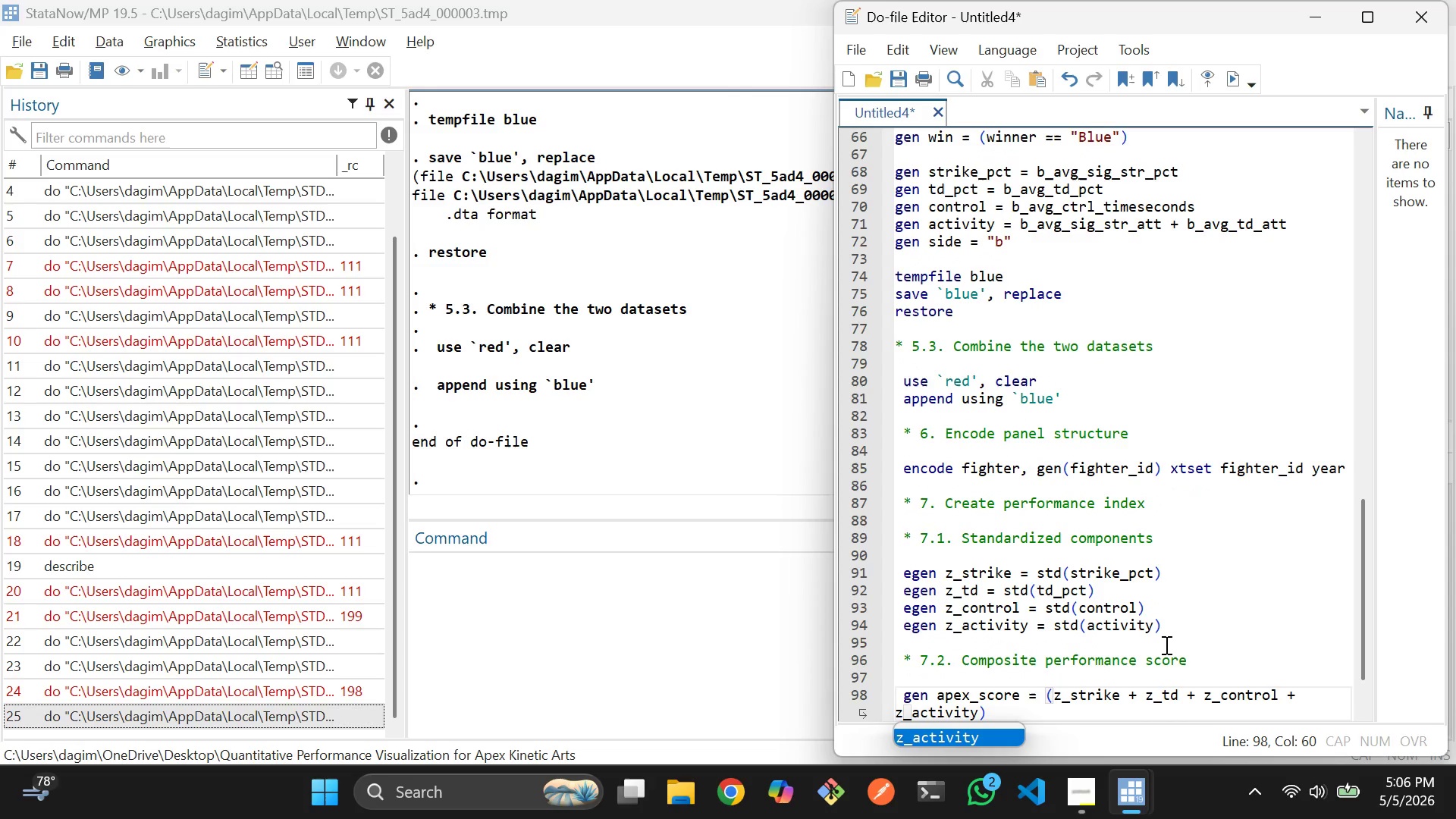 
key(ArrowRight)
 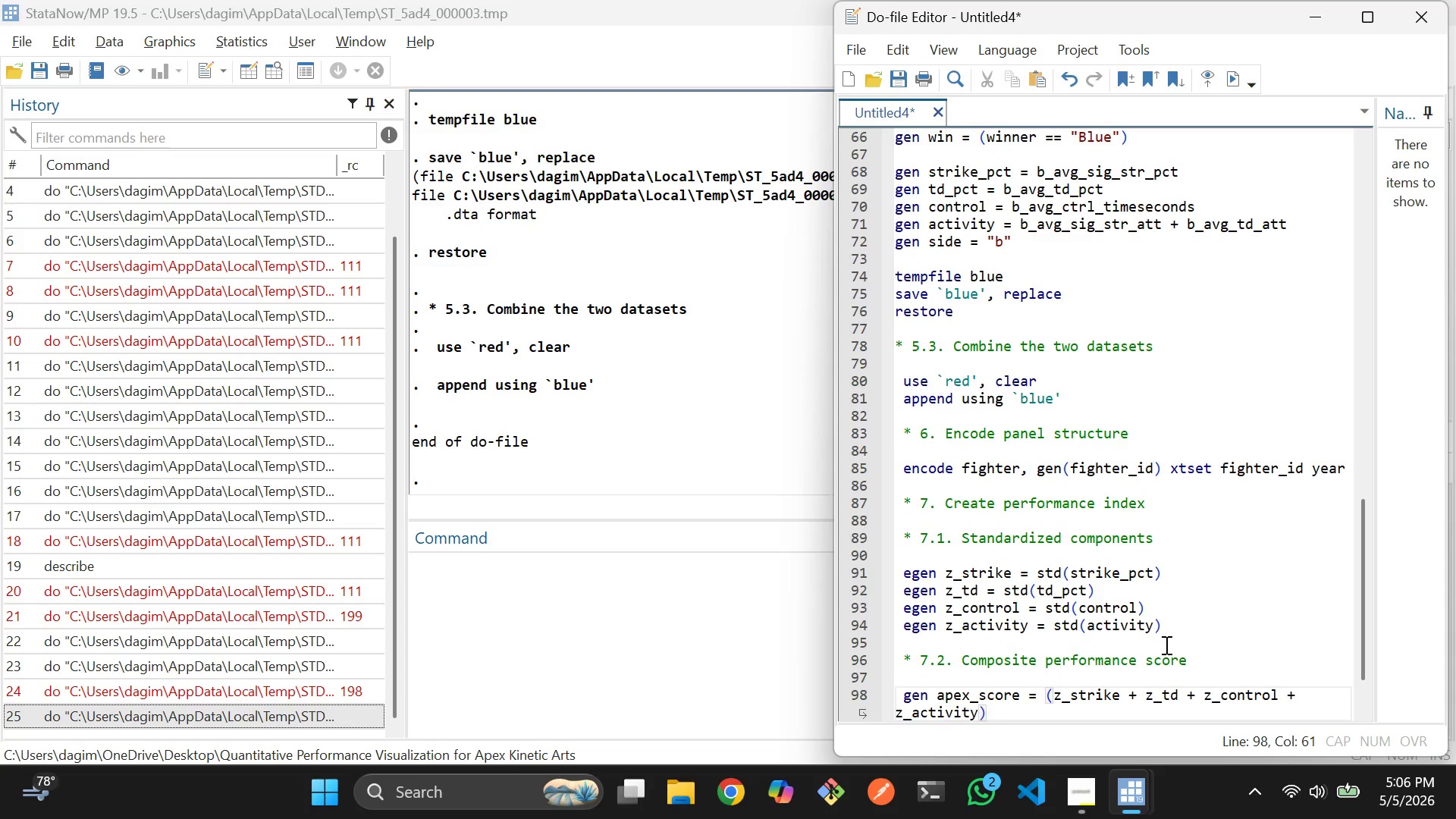 
key(Slash)
 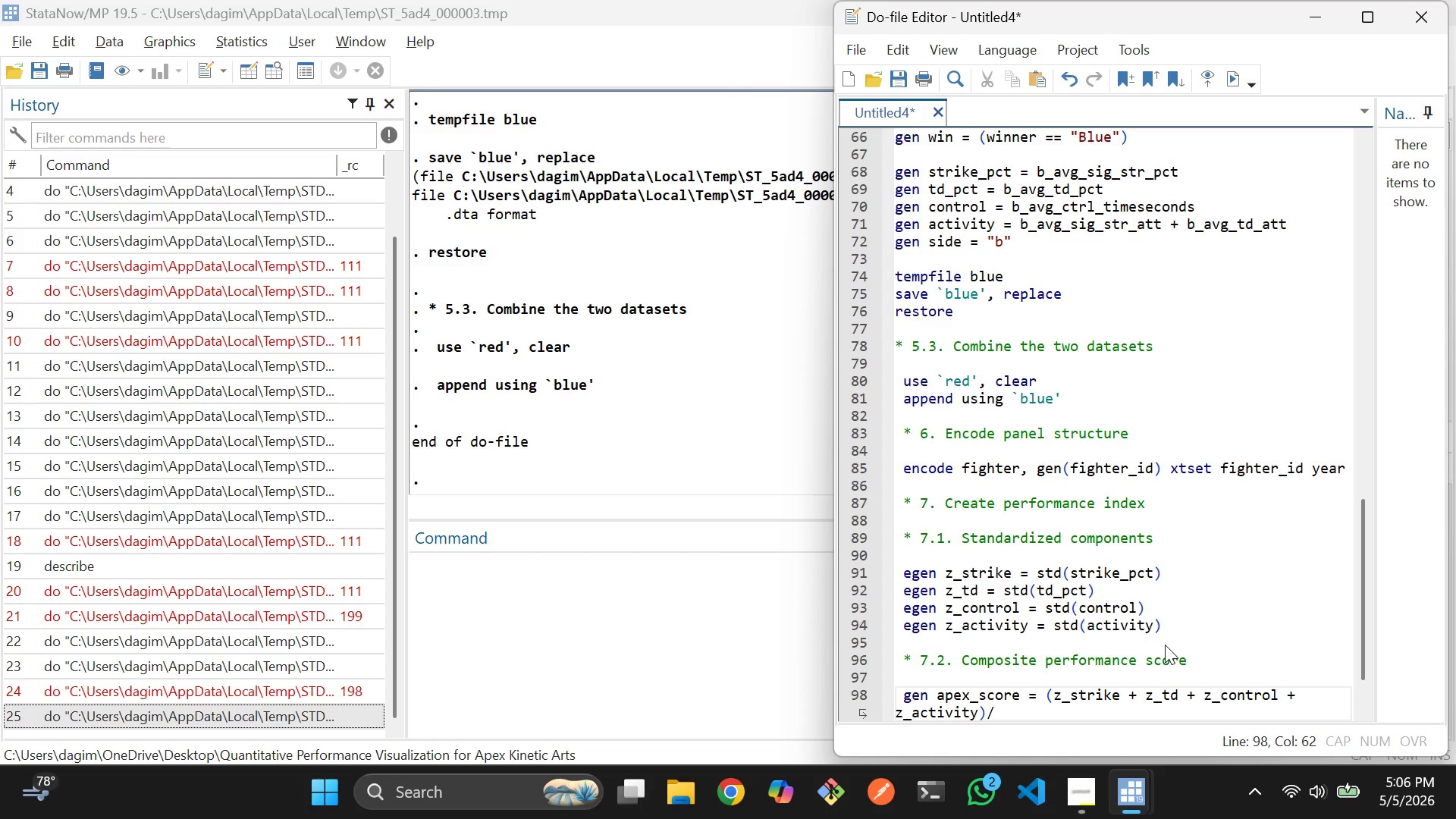 
key(4)
 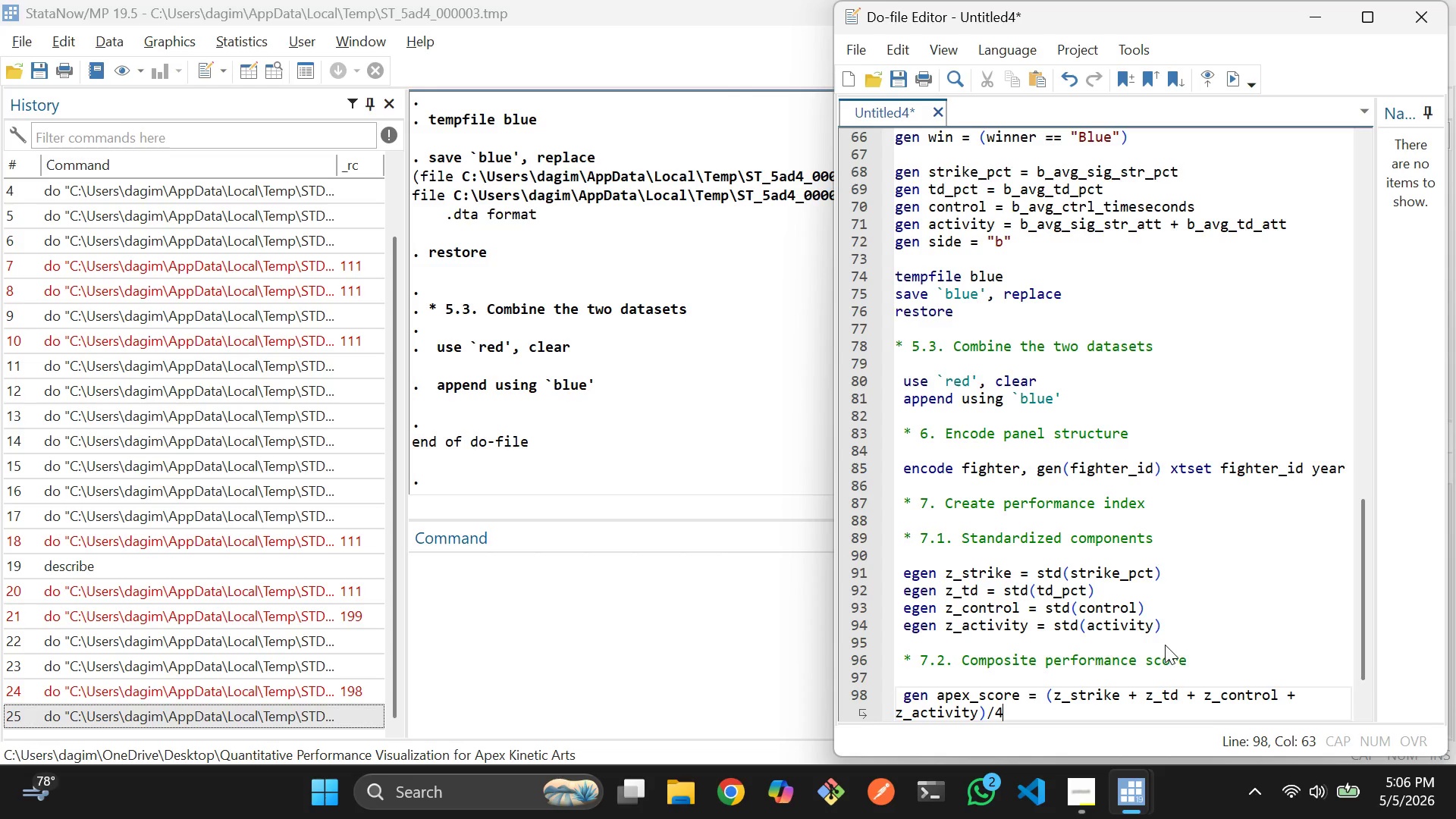 
scroll: coordinate [1256, 620], scroll_direction: down, amount: 2.0
 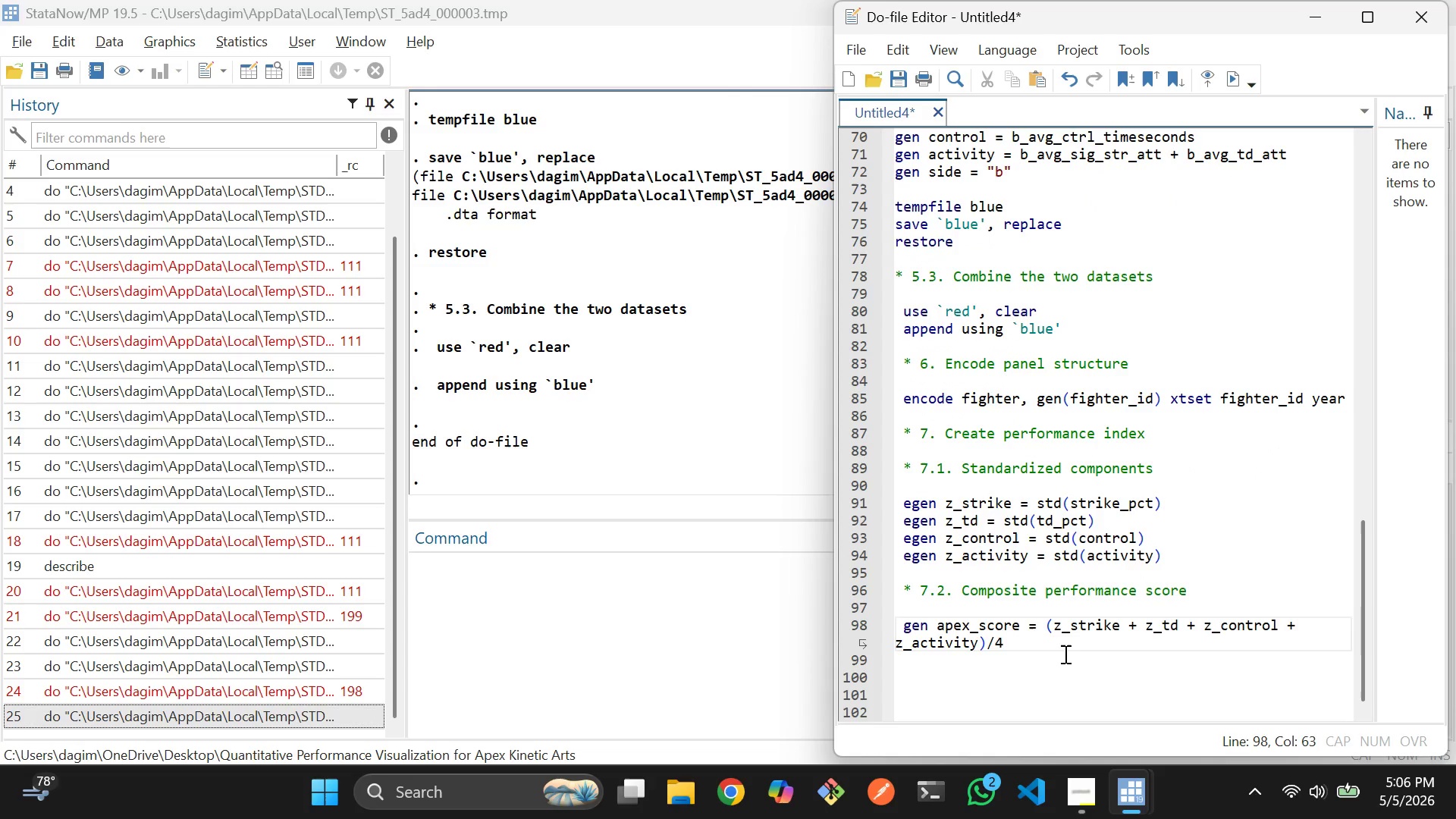 
double_click([1060, 643])
 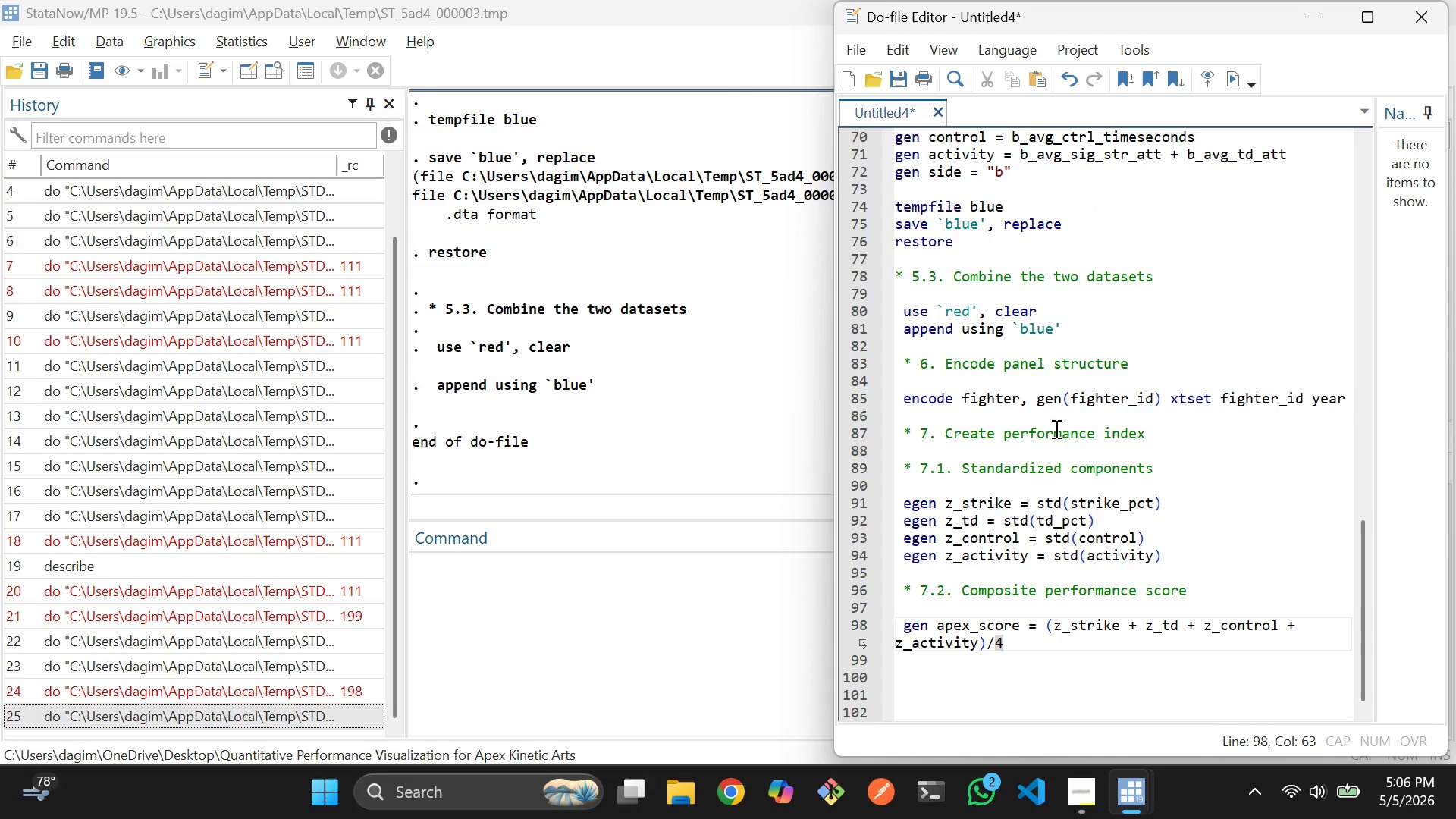 
left_click_drag(start_coordinate=[896, 388], to_coordinate=[1066, 411])
 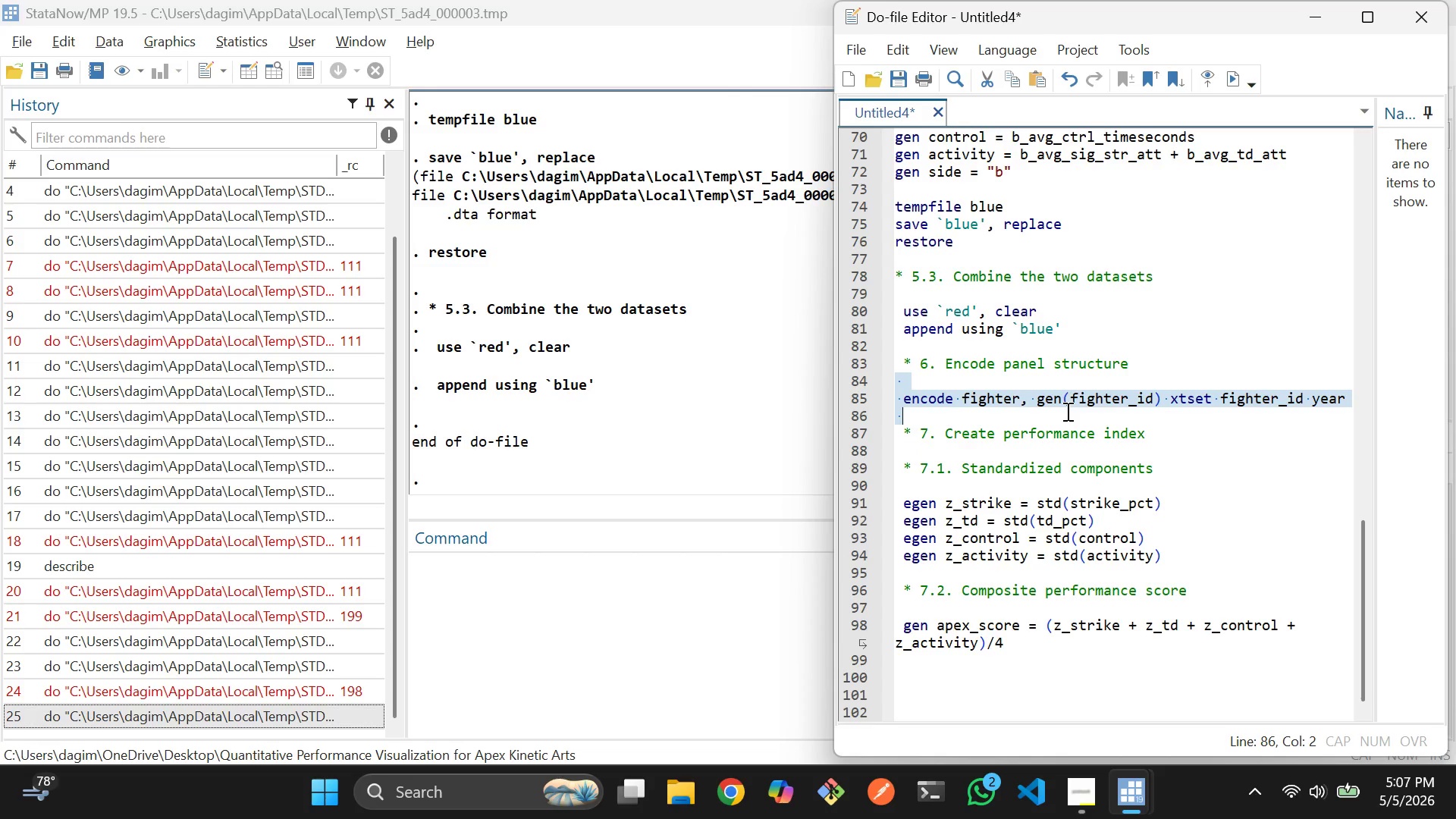 
key(Control+D)
 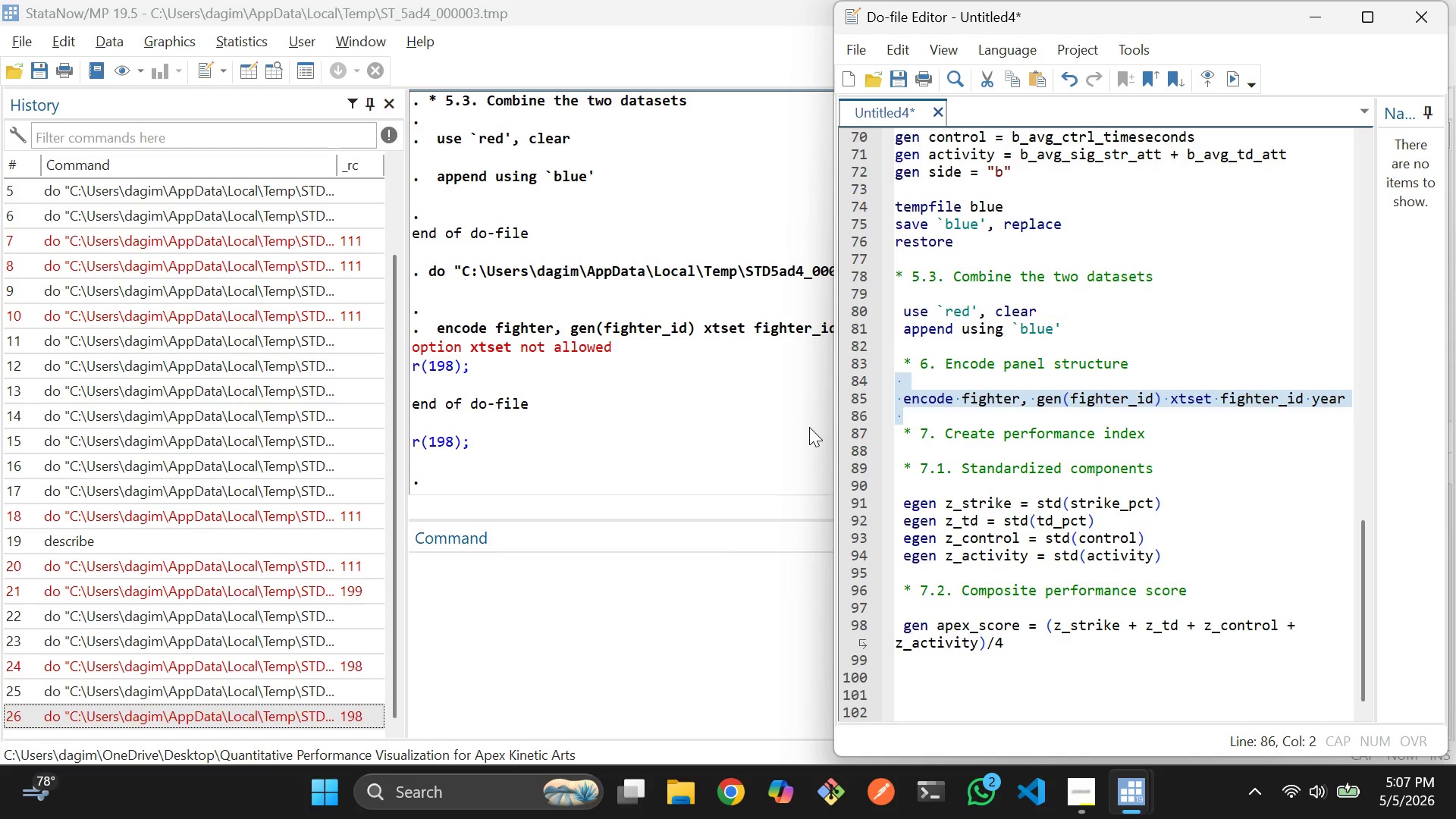 
wait(7.23)
 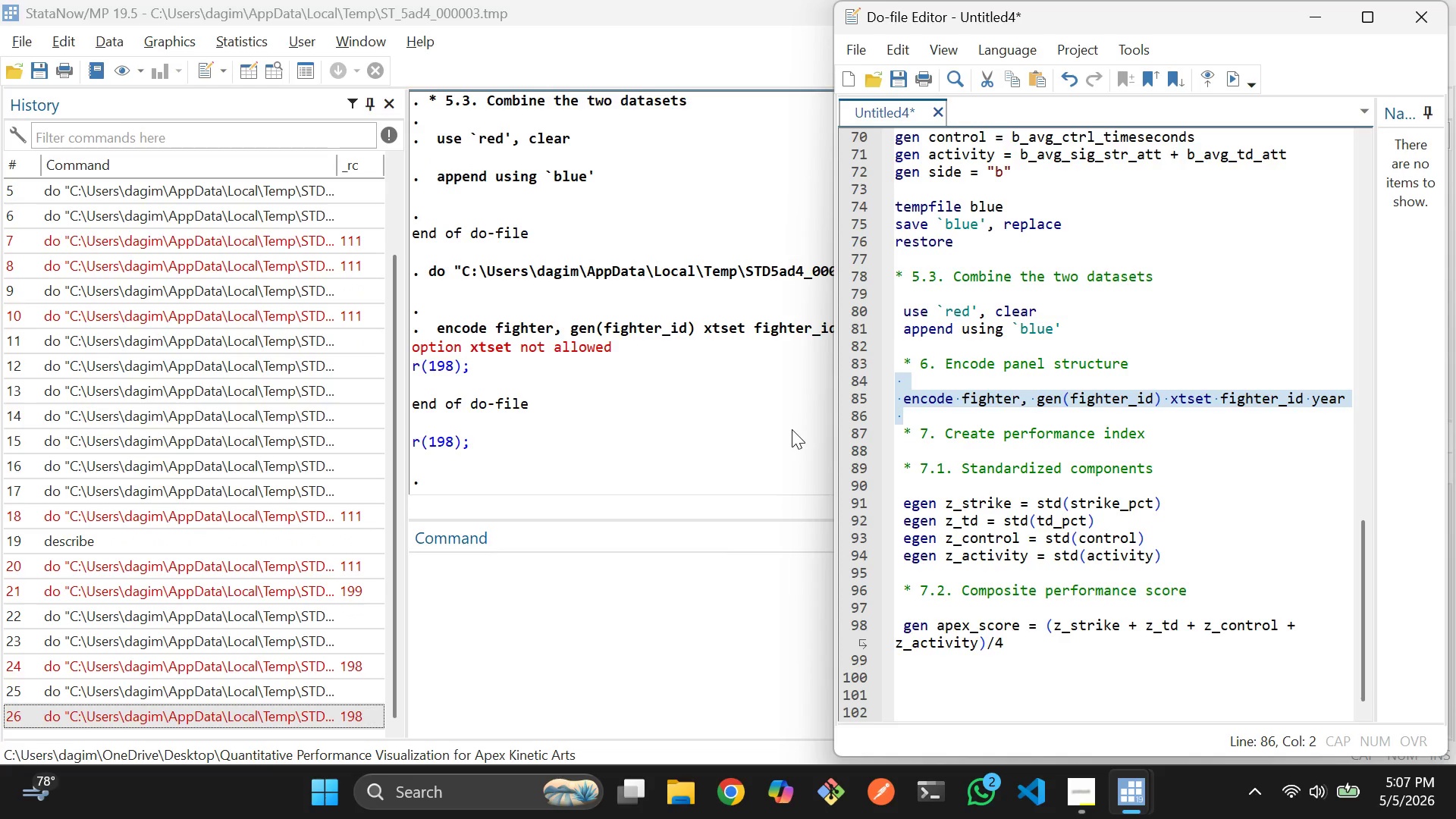 
left_click([805, 427])
 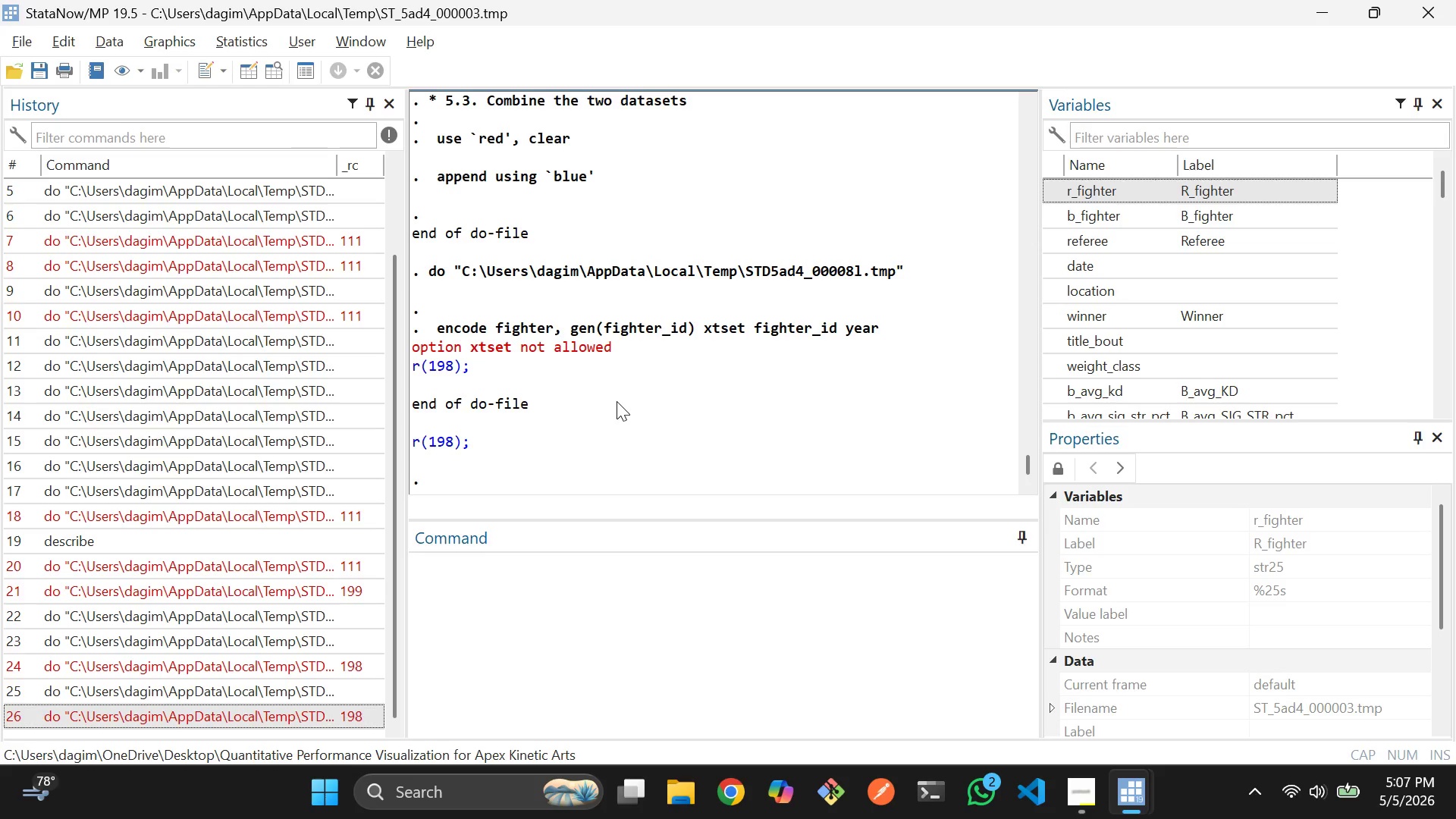 
key(Alt+AltLeft)
 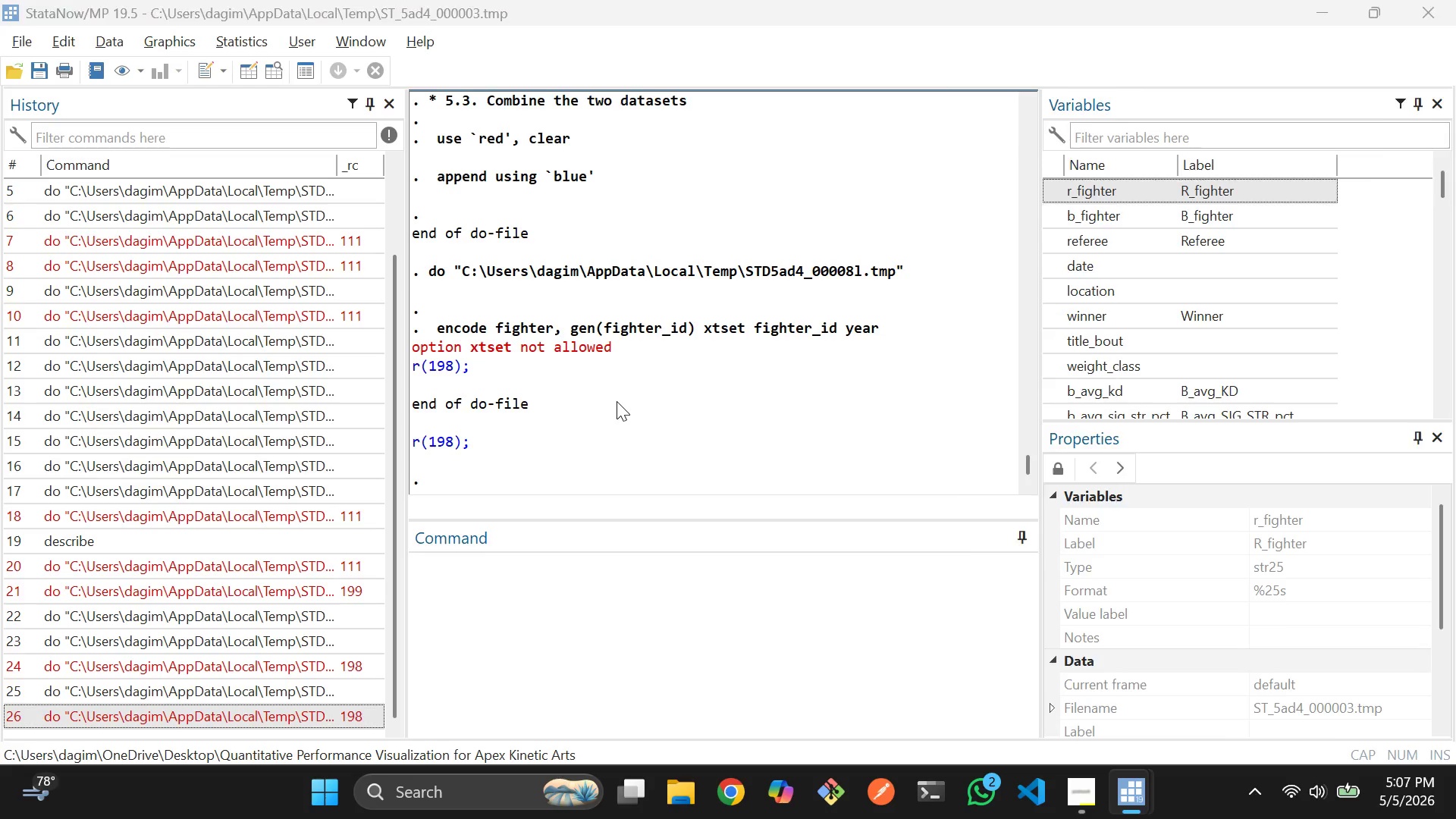 
key(Alt+Tab)
 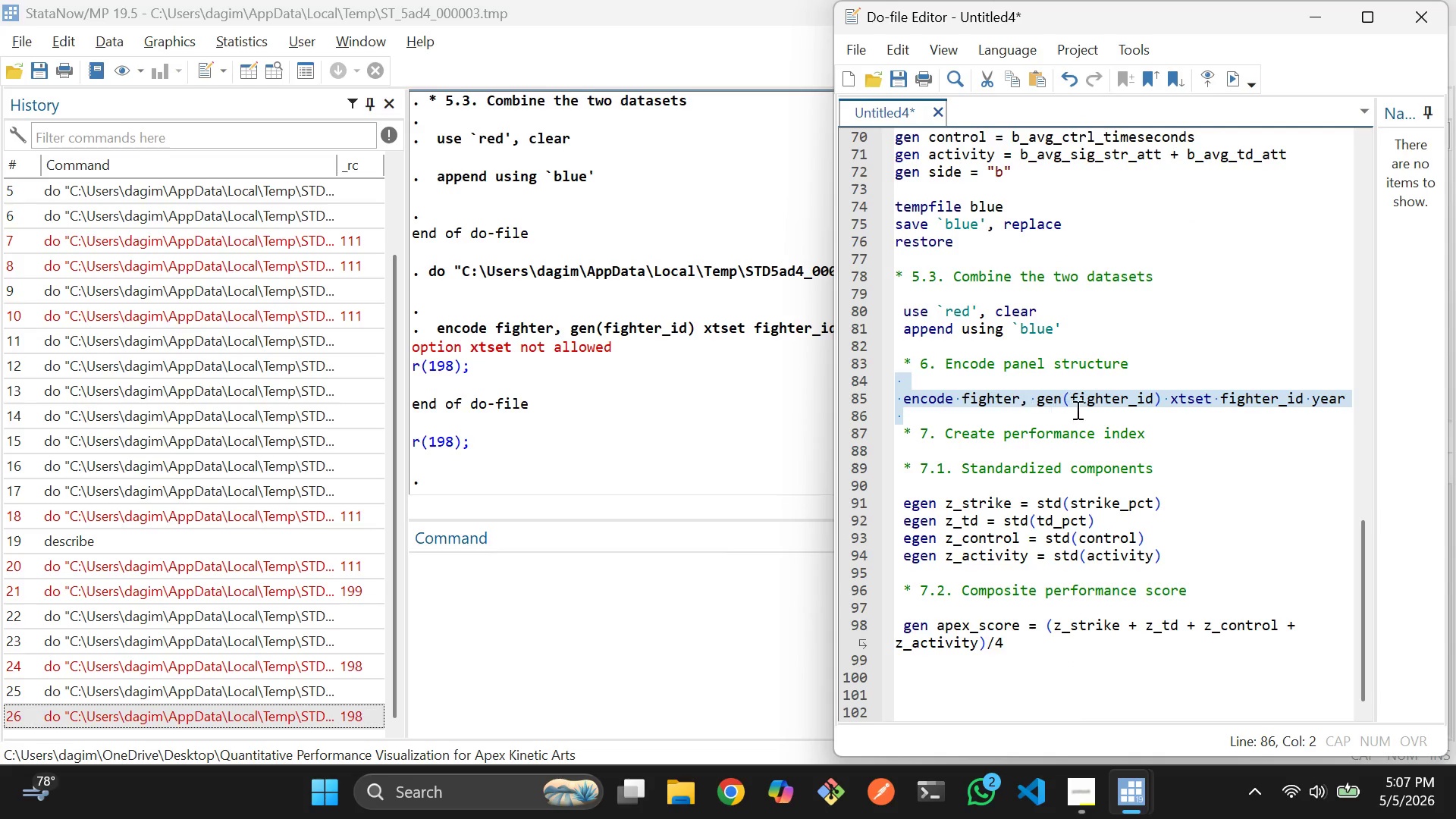 
left_click([1175, 418])
 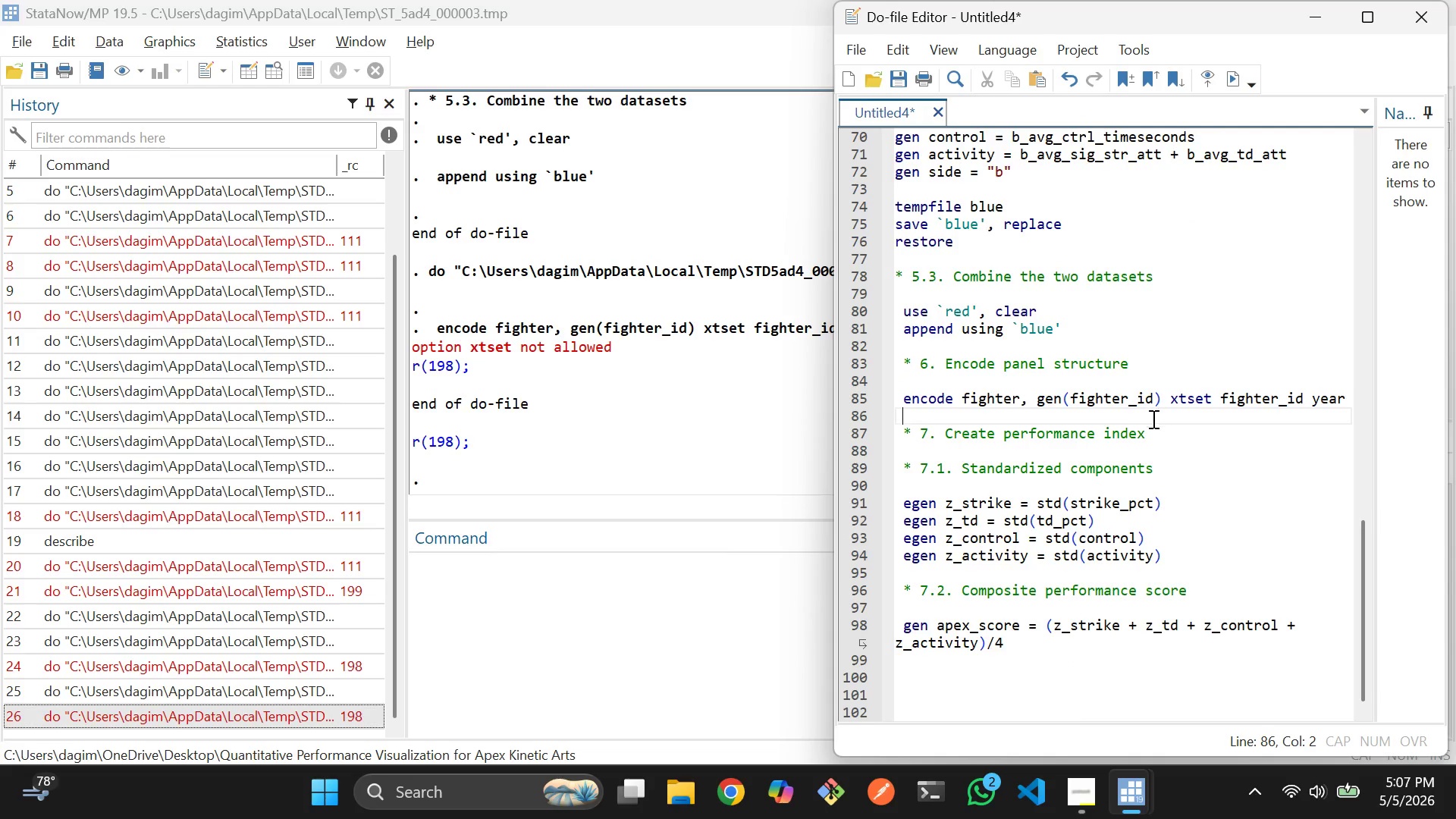 
scroll: coordinate [1152, 419], scroll_direction: none, amount: 0.0
 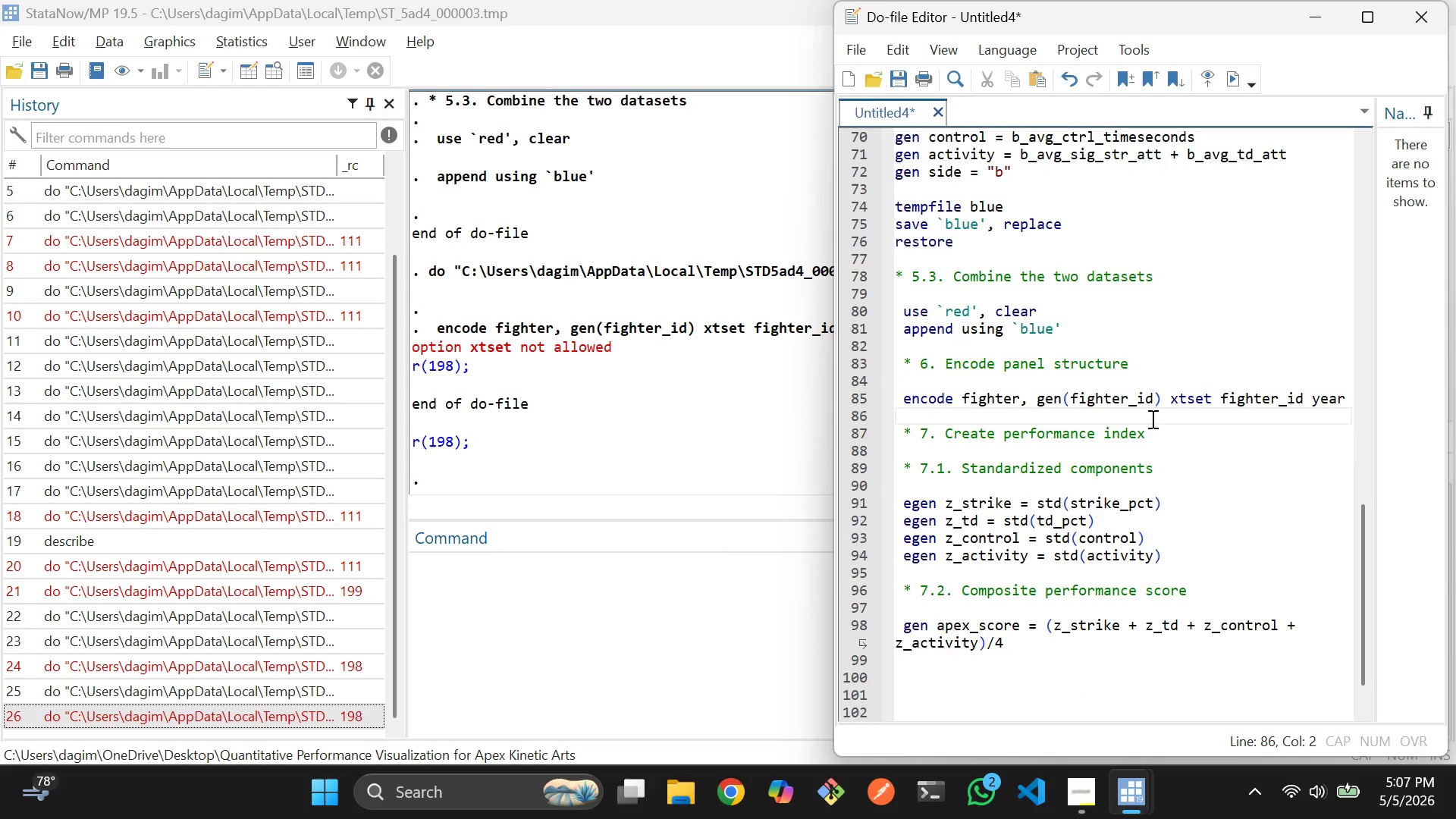 
scroll: coordinate [1151, 419], scroll_direction: up, amount: 1.0
 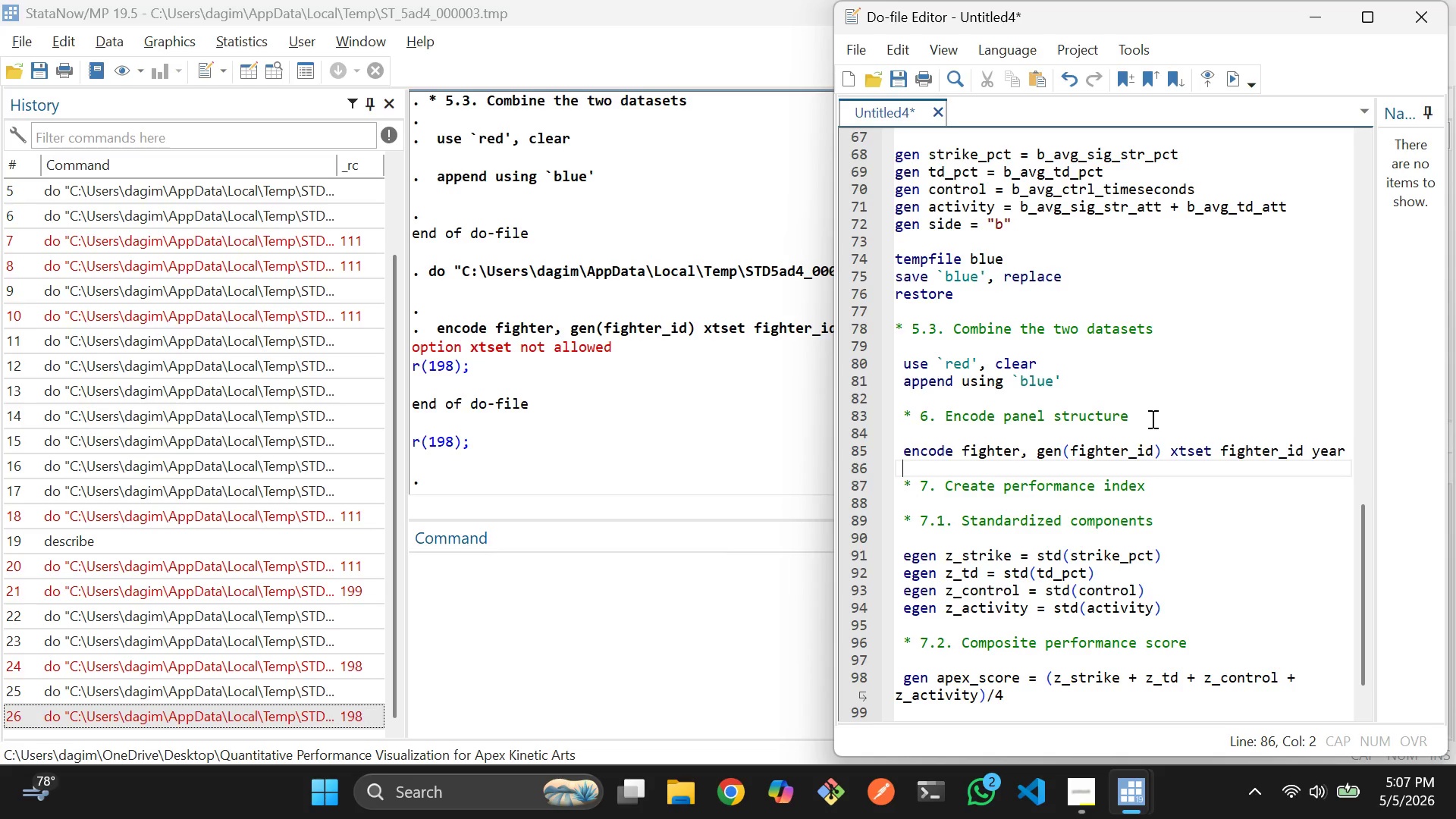 
scroll: coordinate [1151, 419], scroll_direction: none, amount: 0.0
 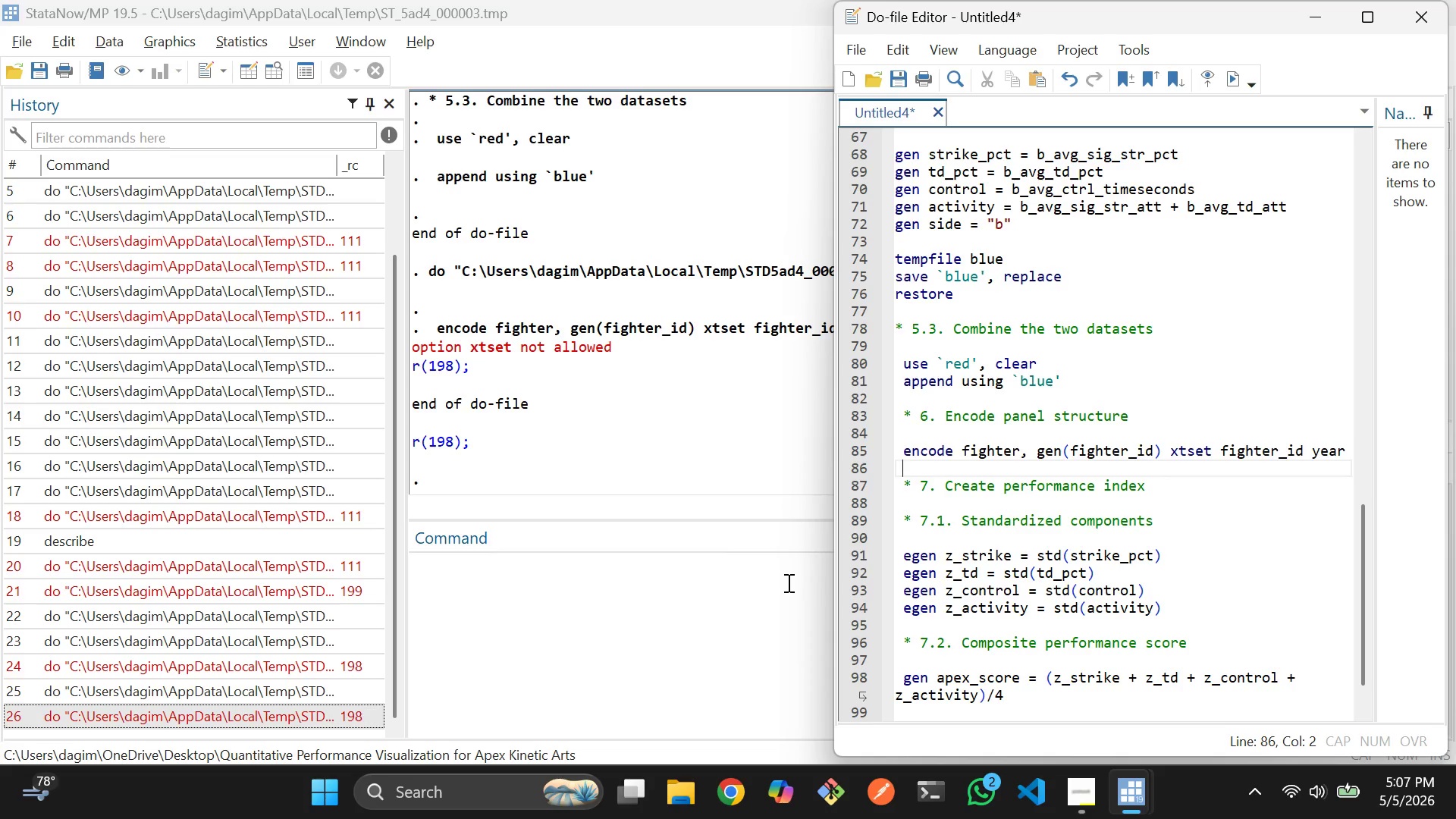 
wait(19.69)
 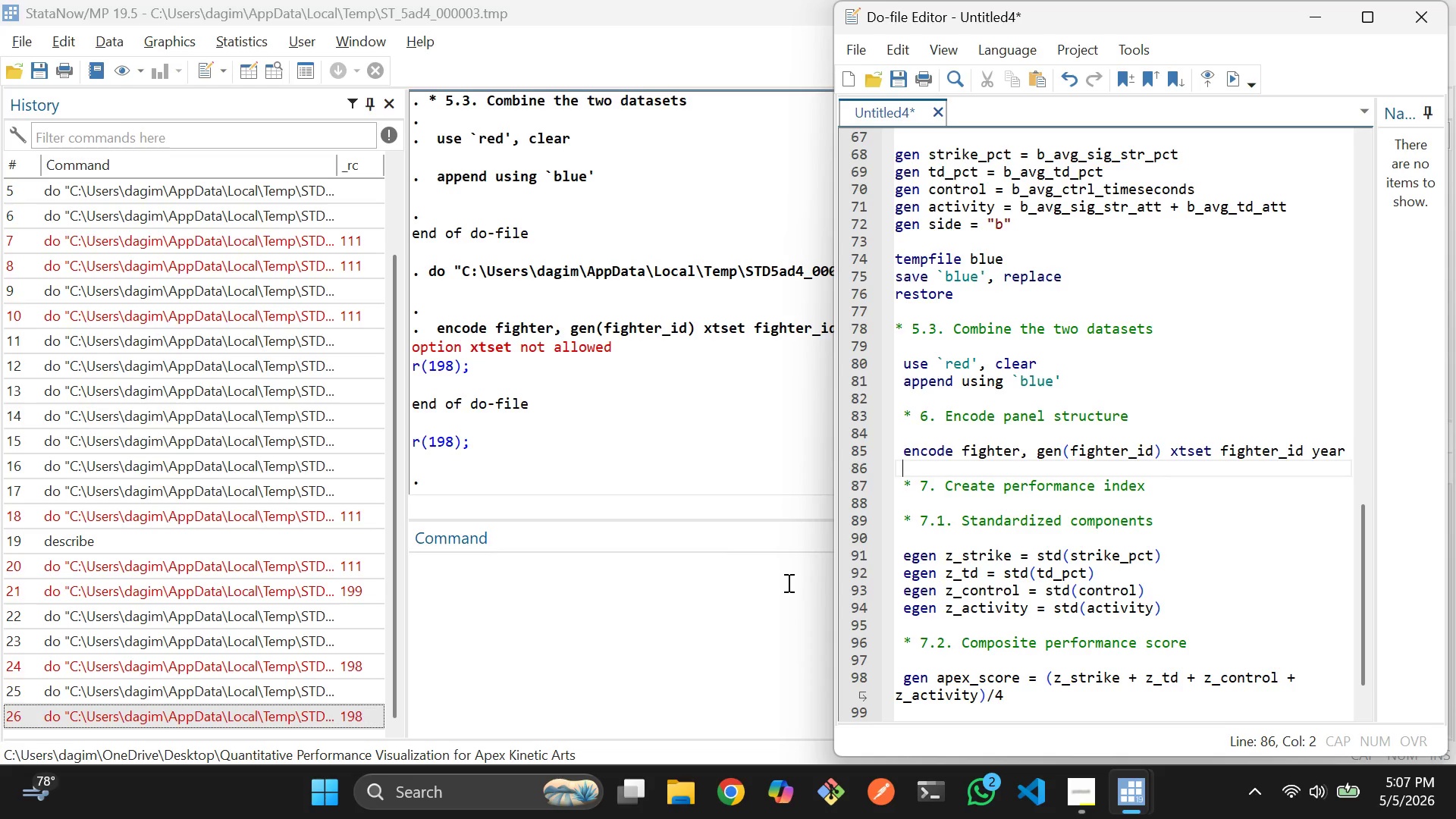 
mouse_move([938, 827])
 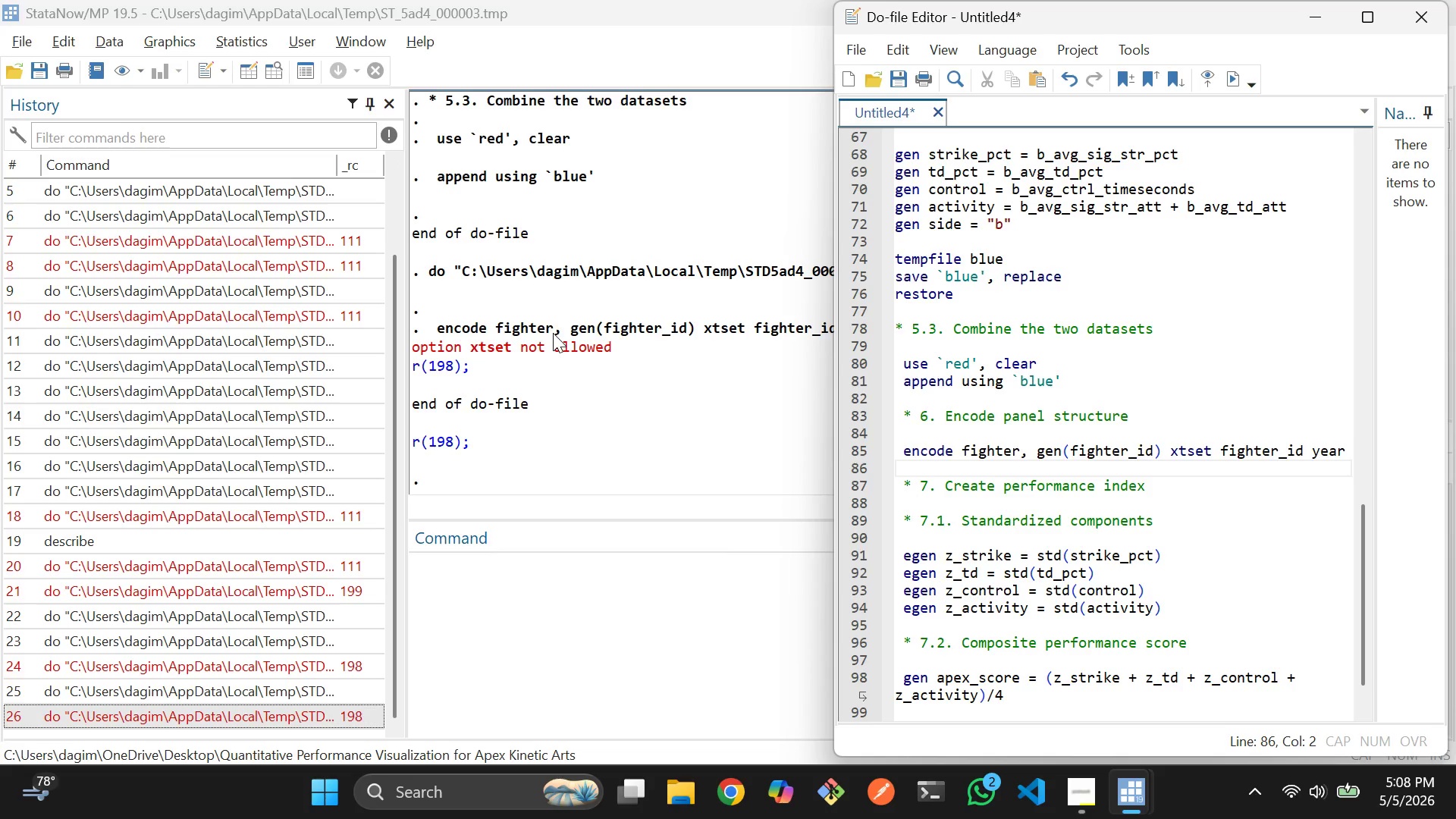 
wait(65.25)
 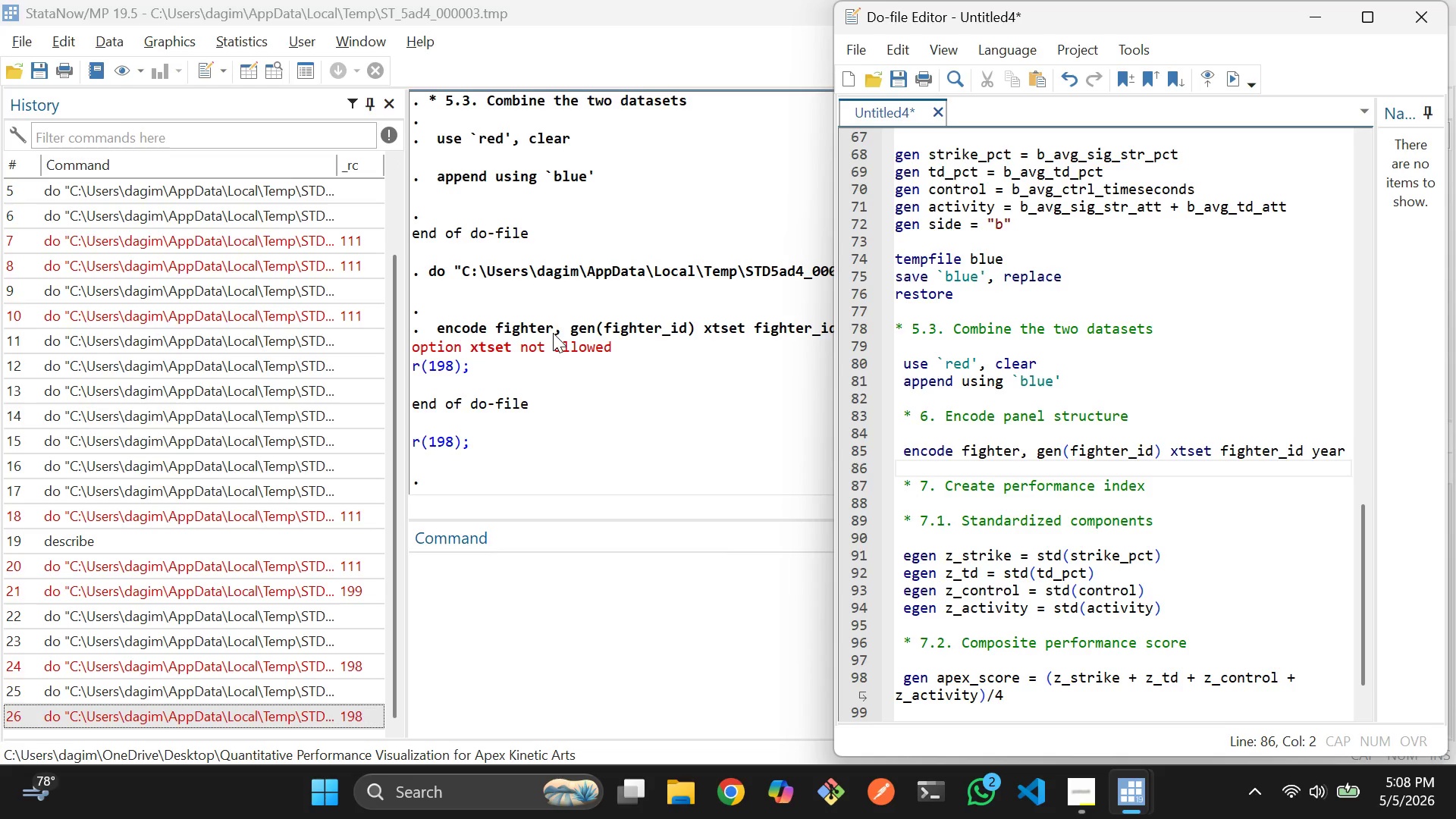 
mouse_move([434, 448])
 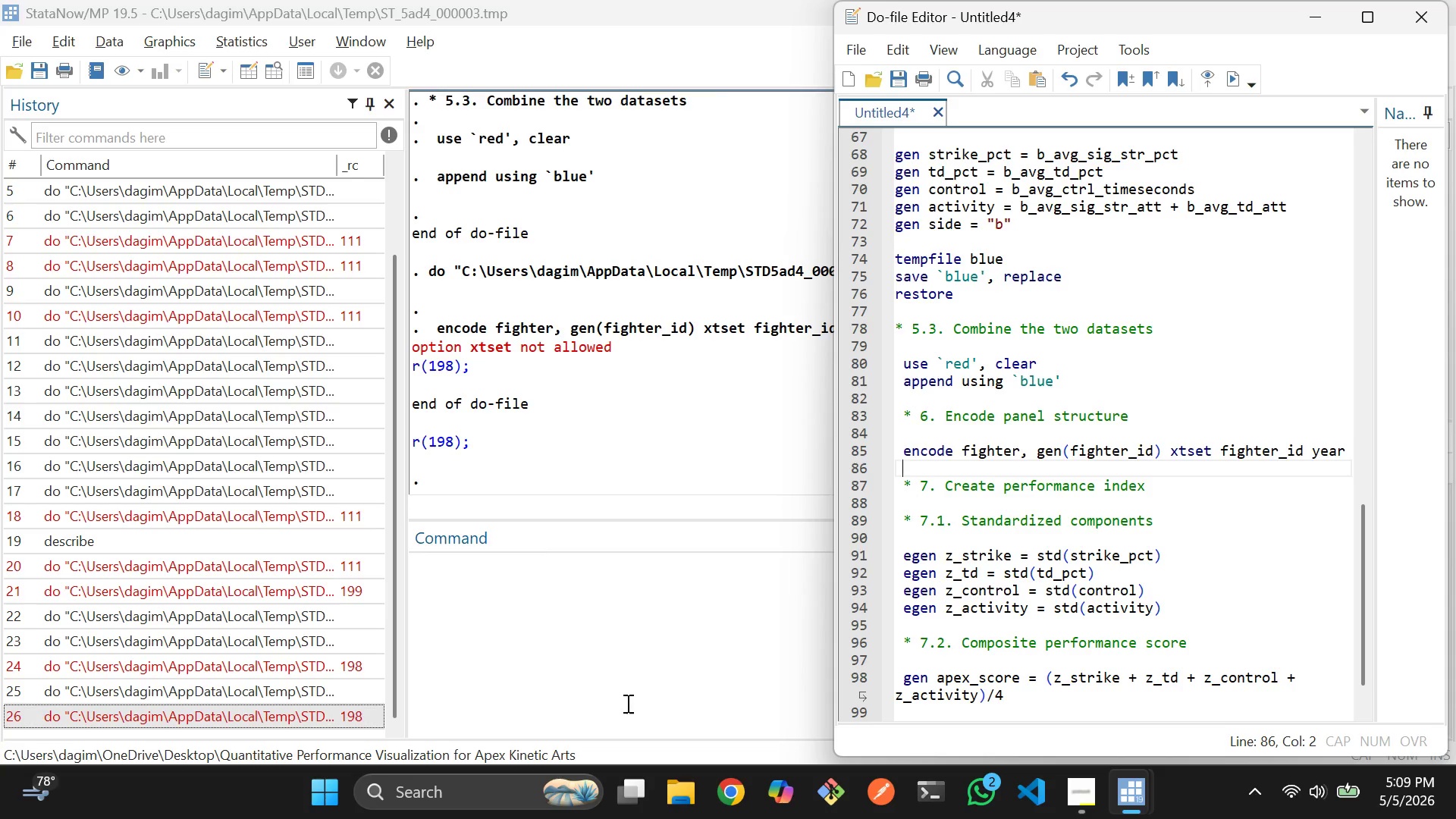 
wait(21.87)
 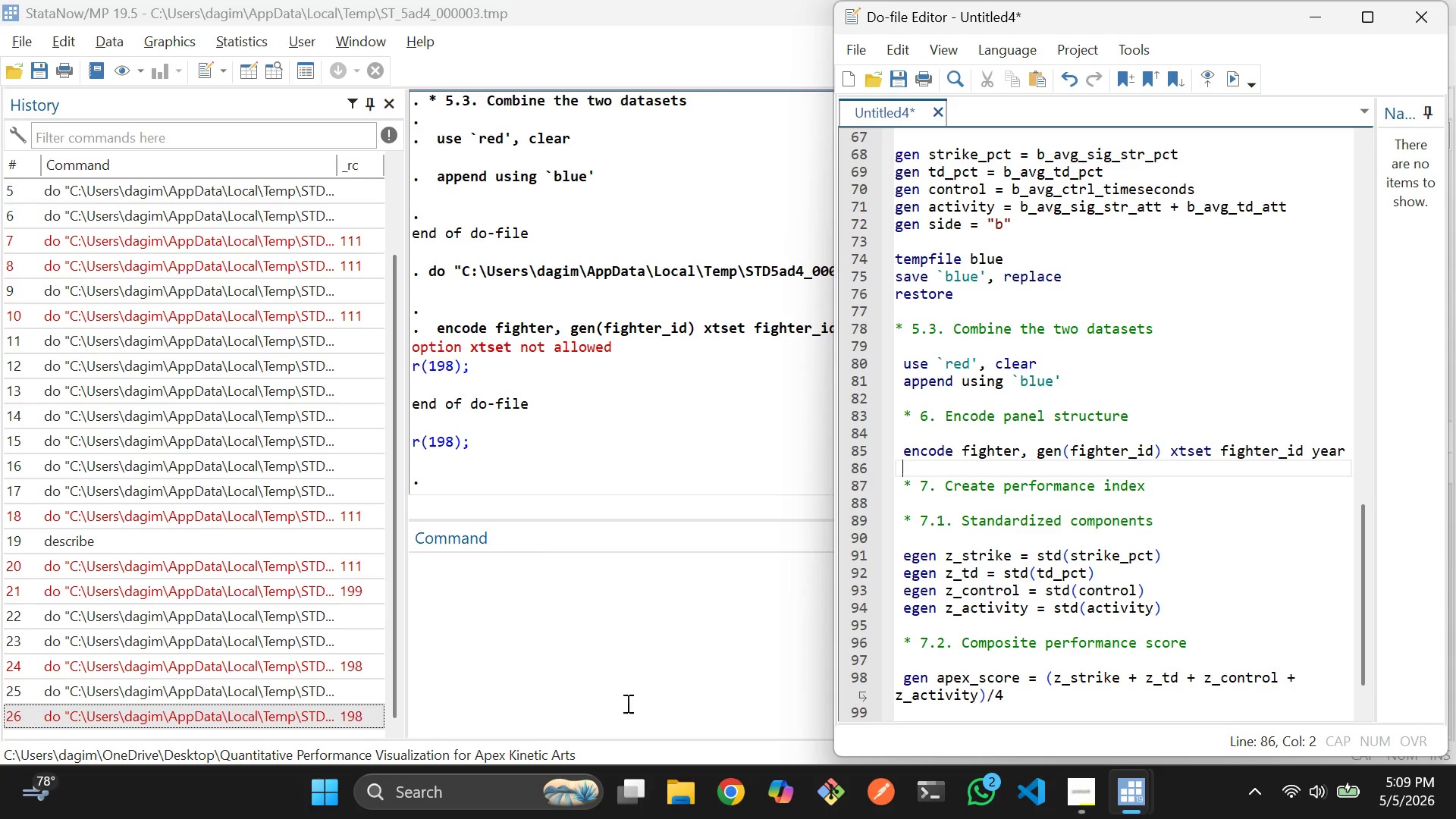 
left_click([645, 676])
 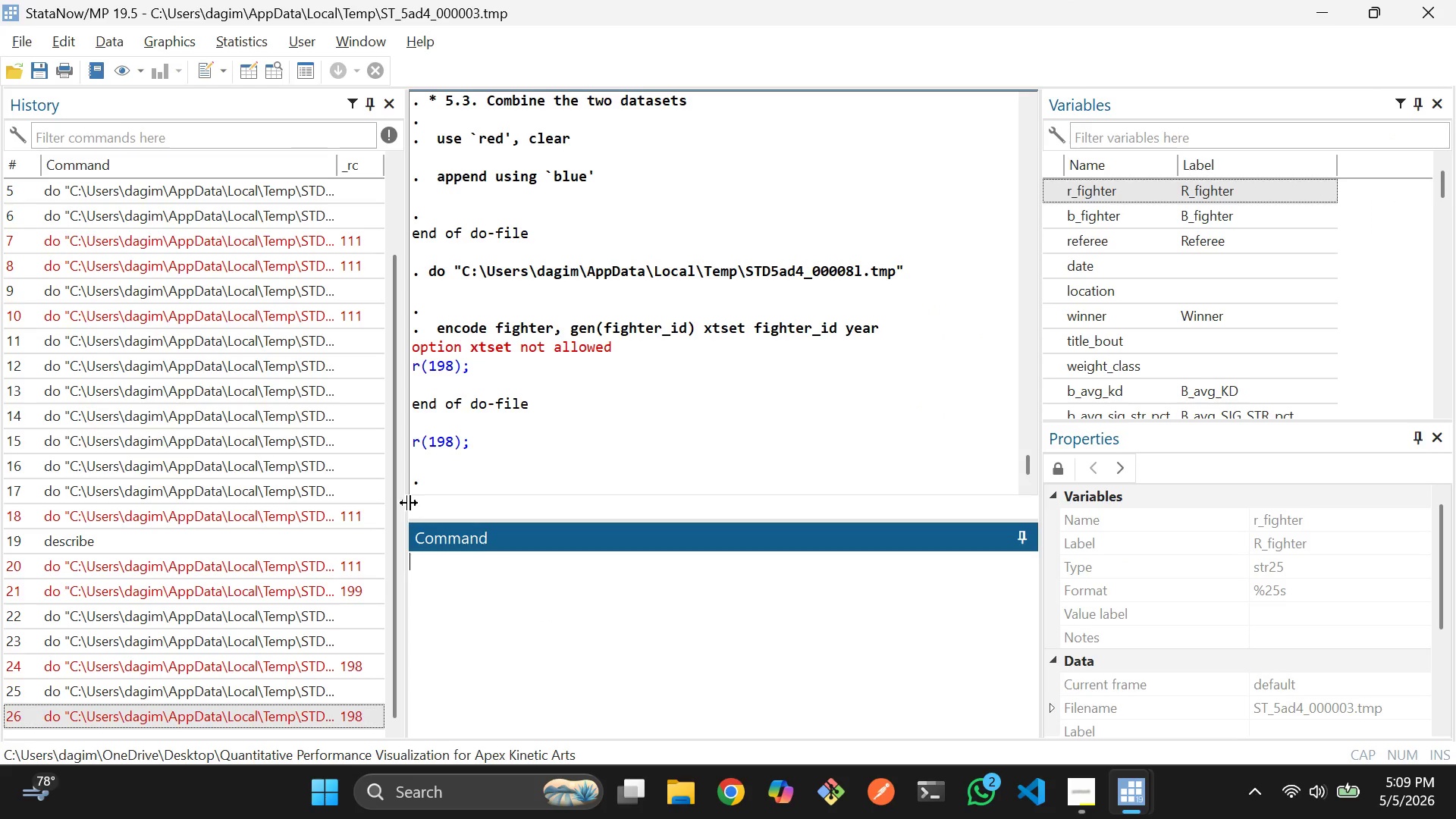 
left_click_drag(start_coordinate=[408, 503], to_coordinate=[262, 512])
 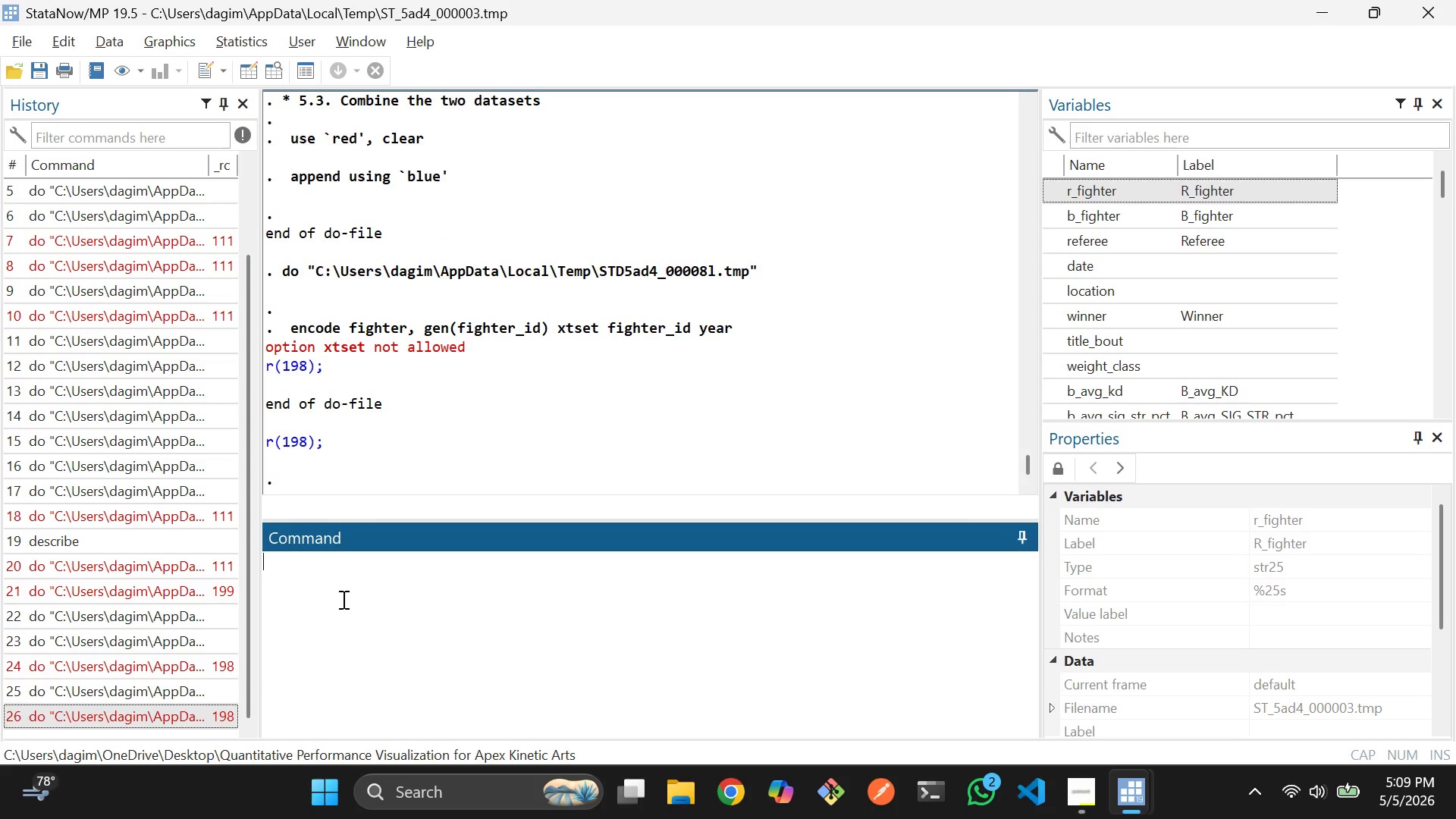 
left_click([342, 599])
 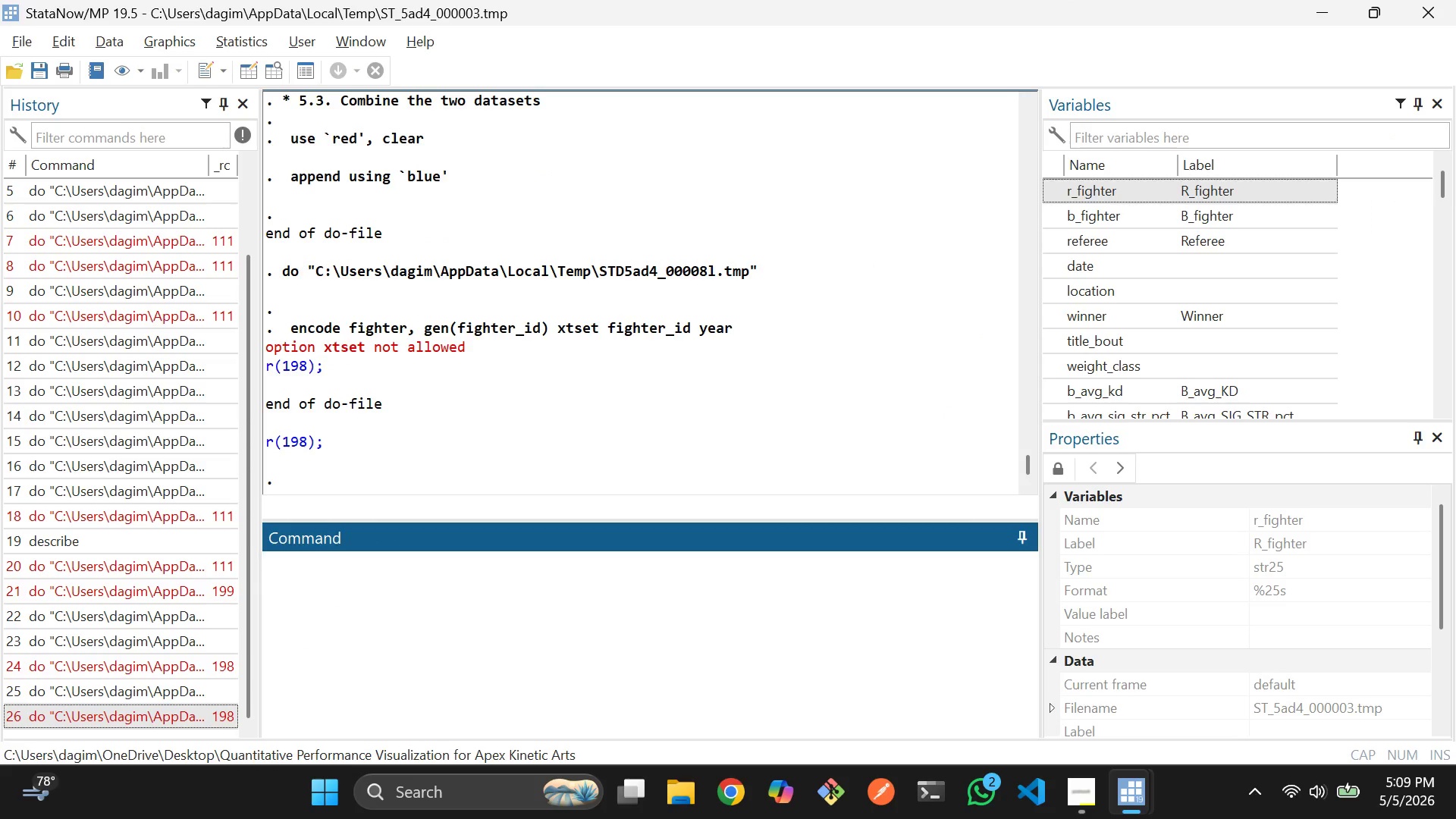 
type(duplicates report fighter_id year)
 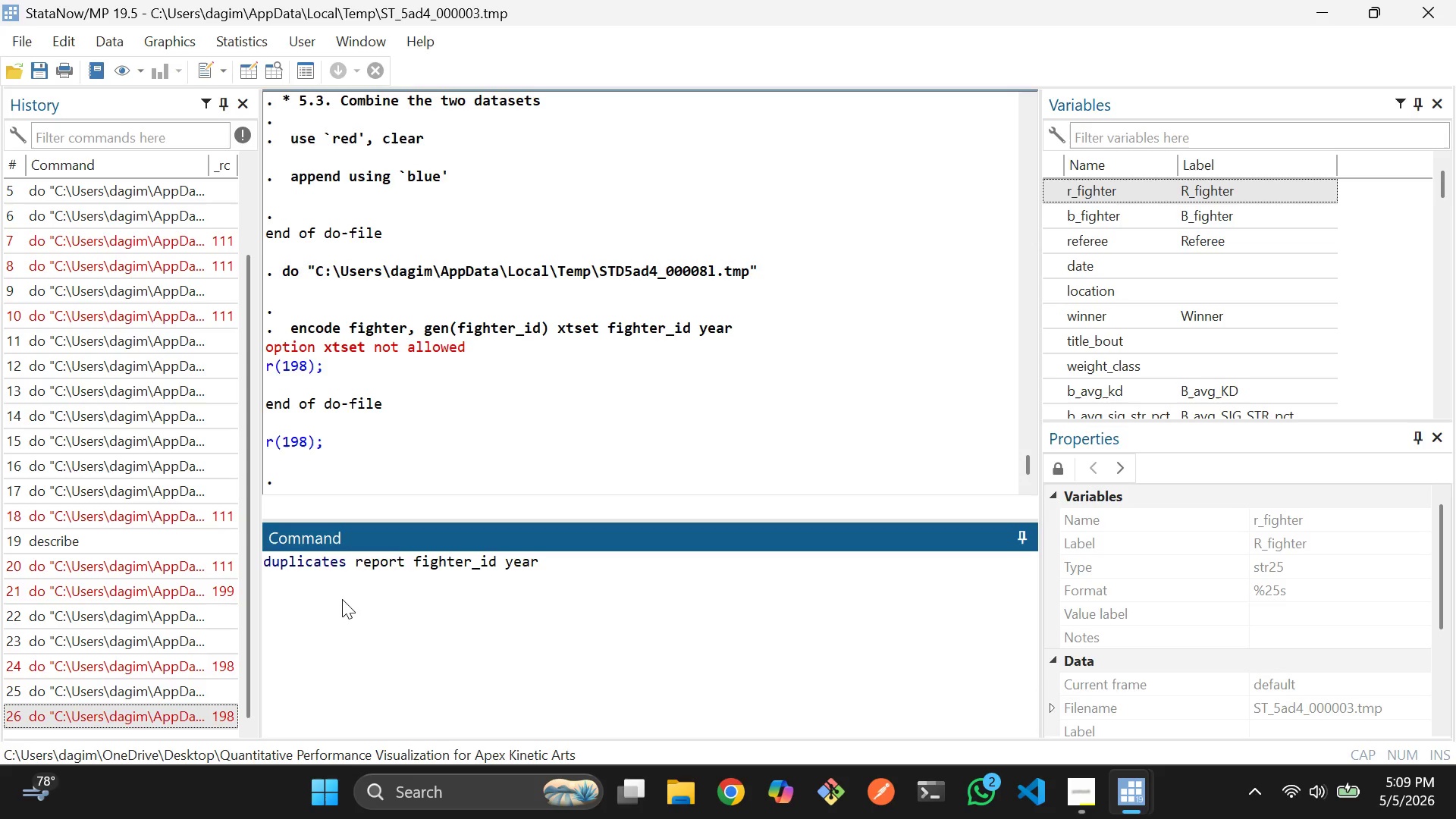 
key(Enter)
 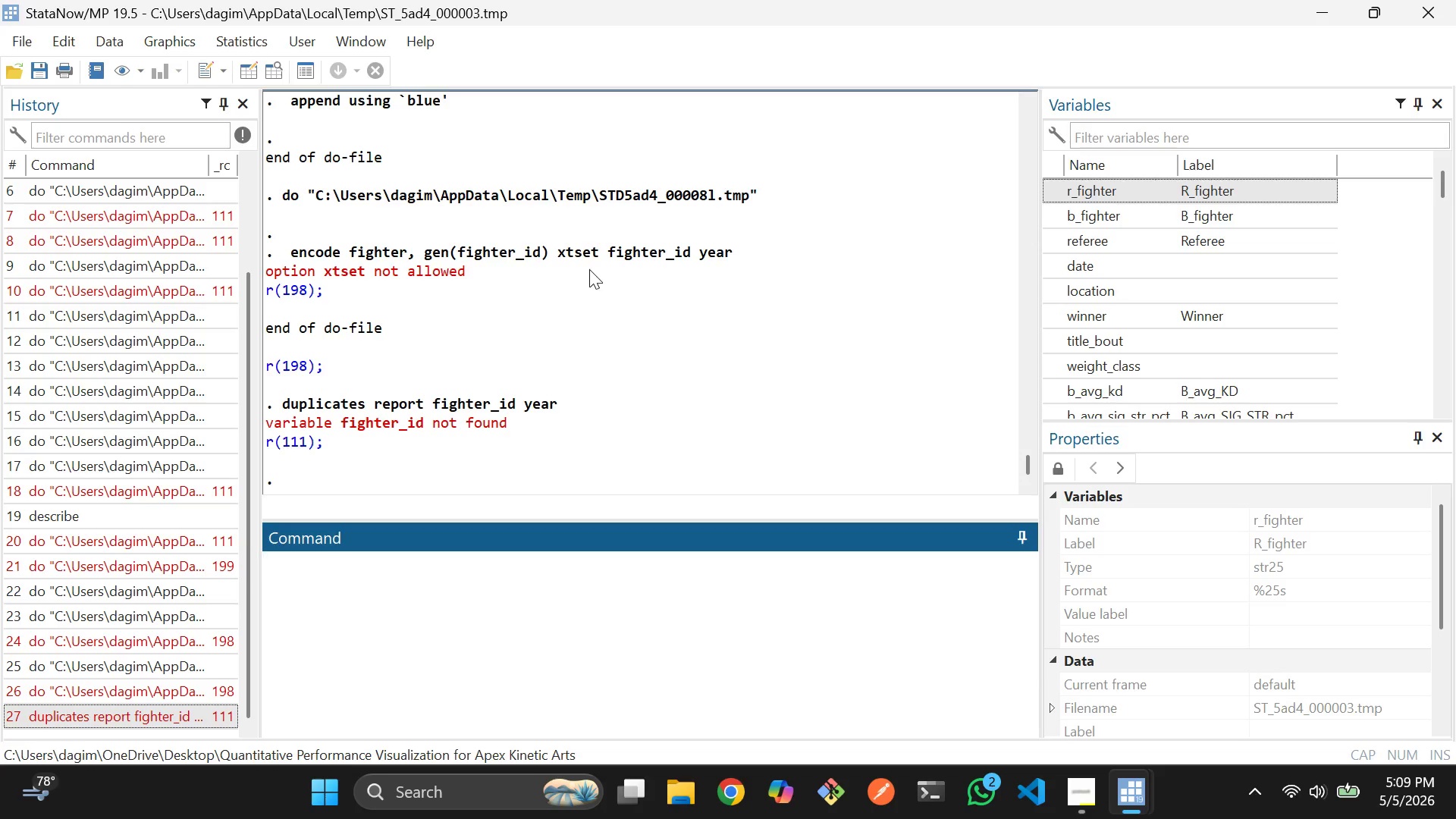 
wait(34.28)
 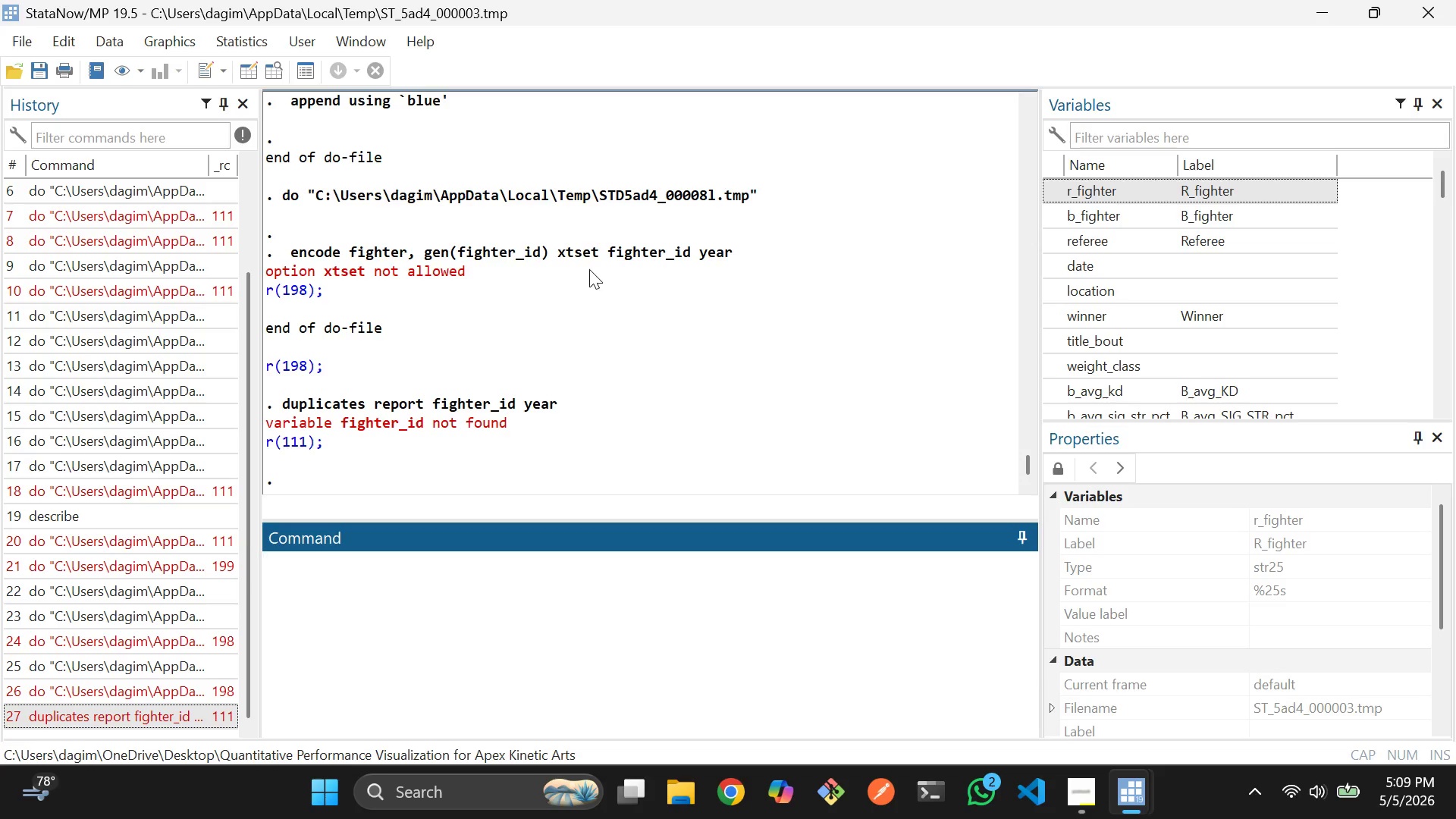 
left_click([487, 598])
 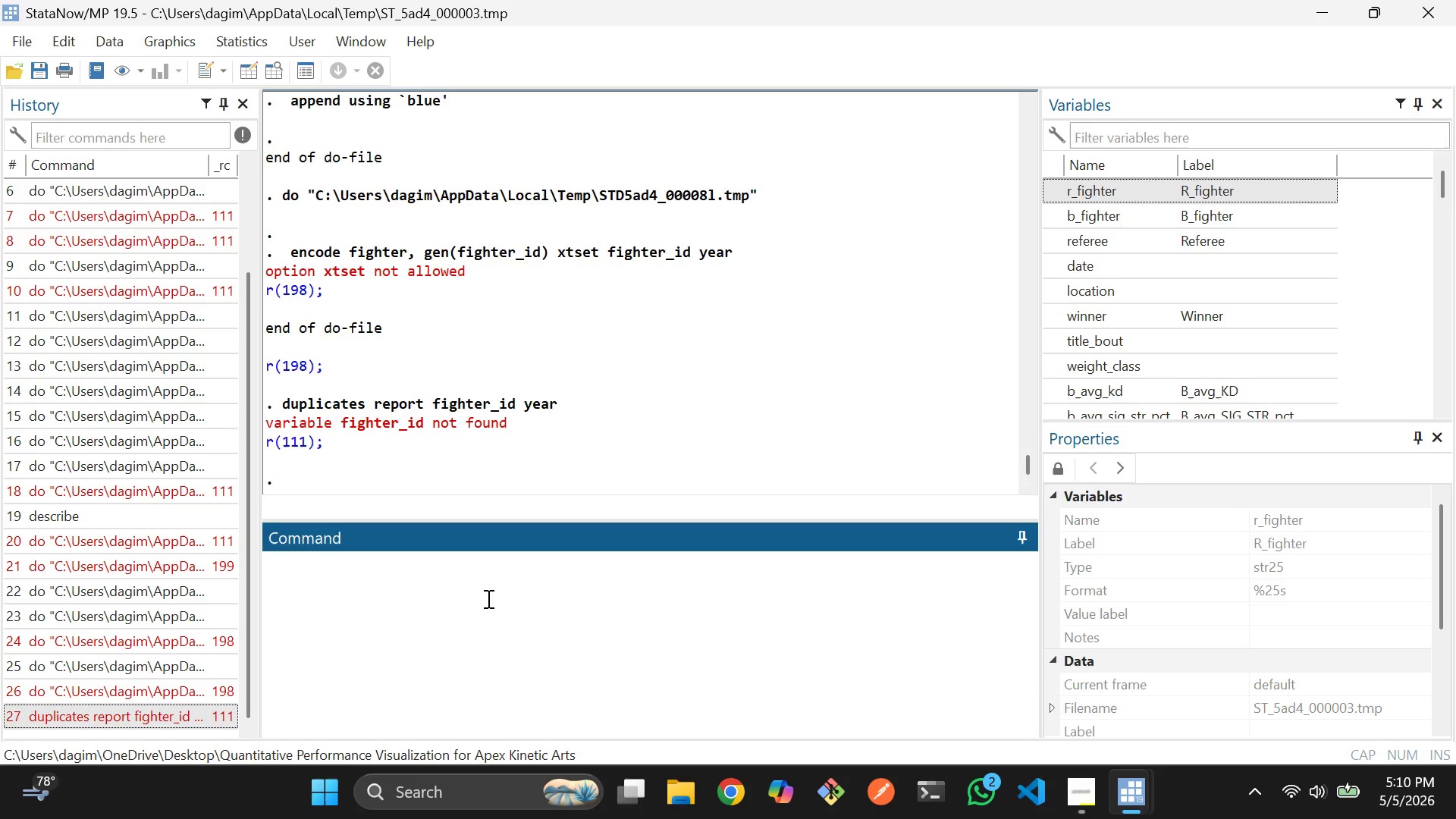 
type(ds fighter*)
 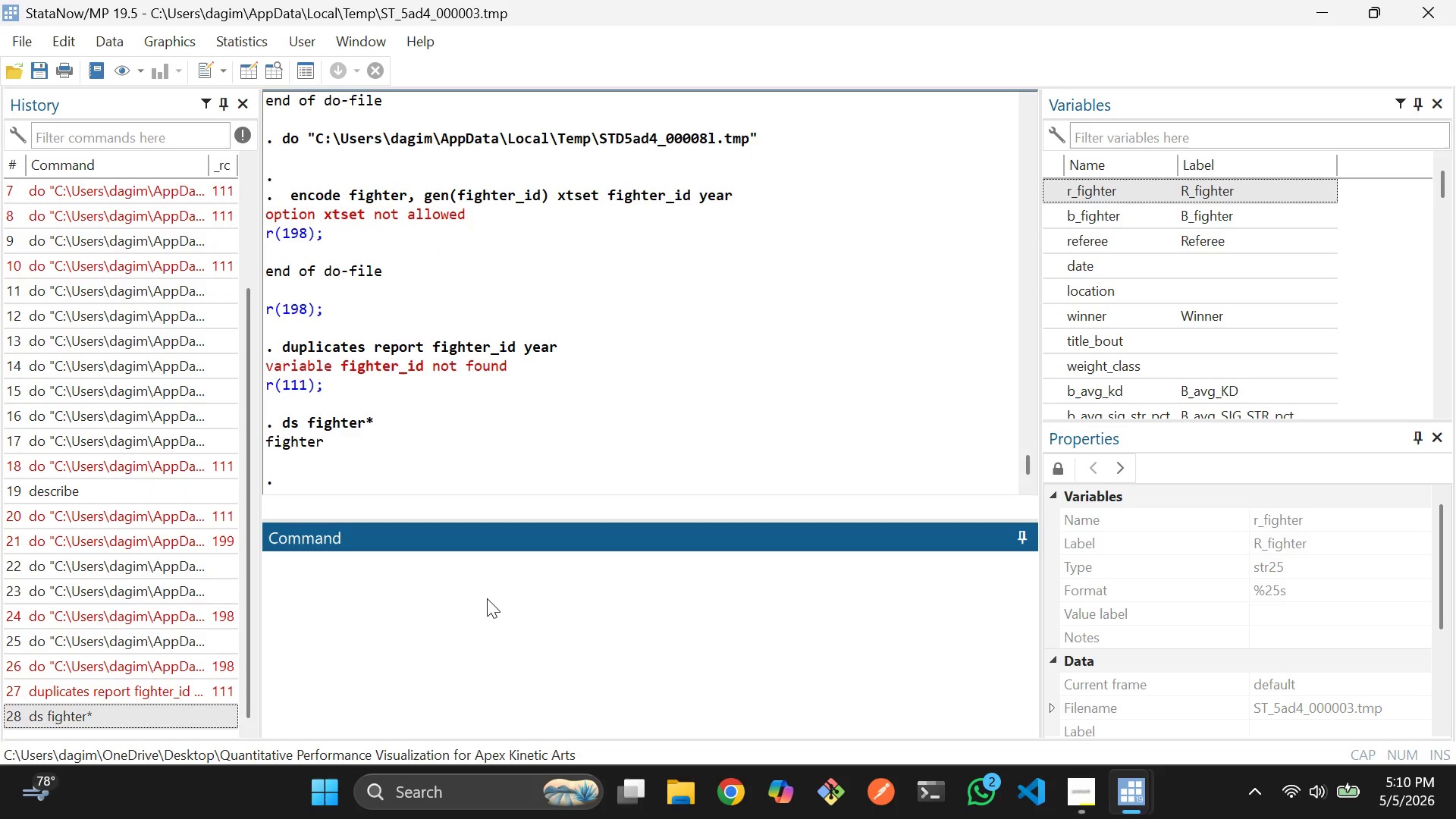 
 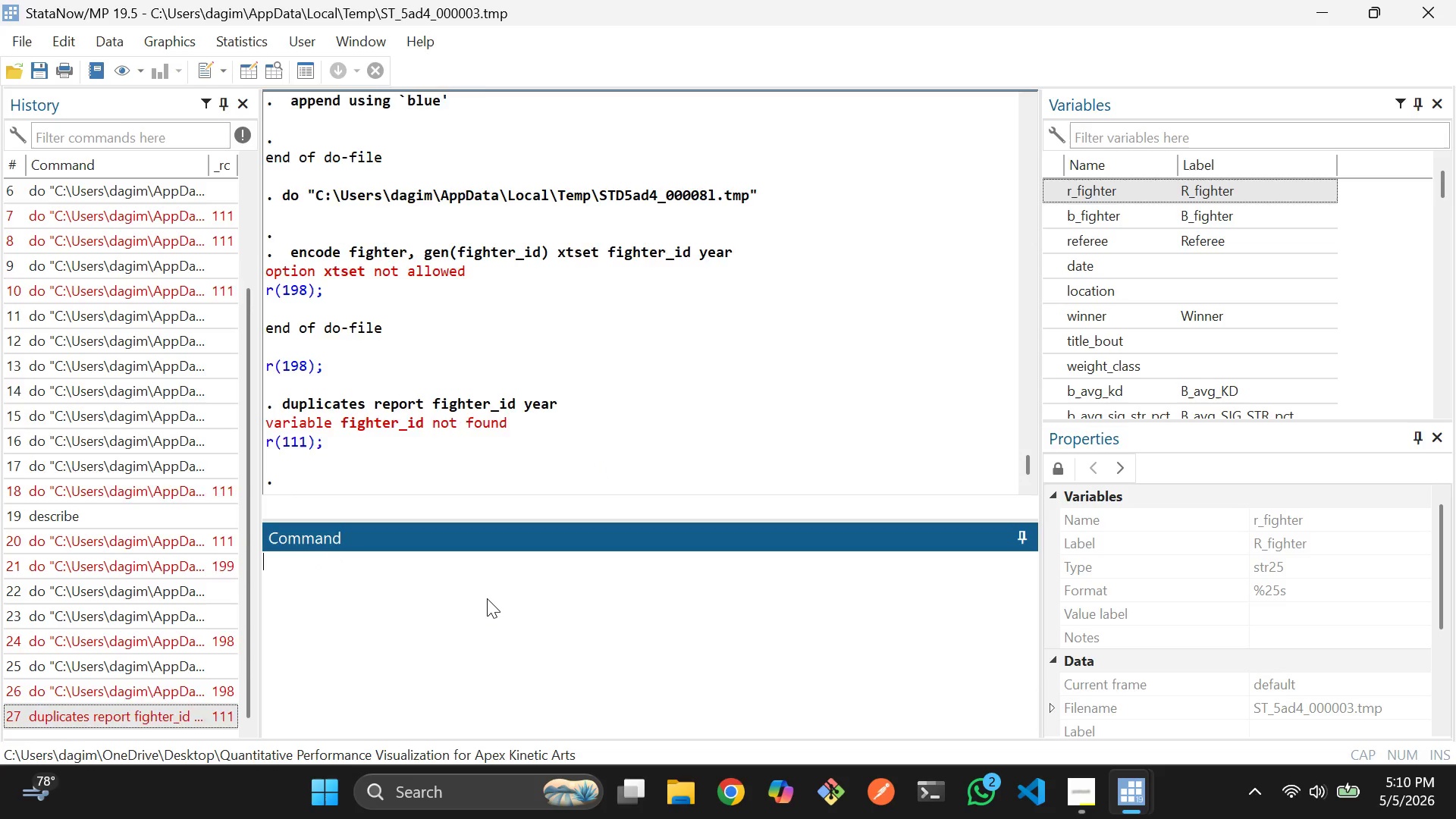 
key(Enter)
 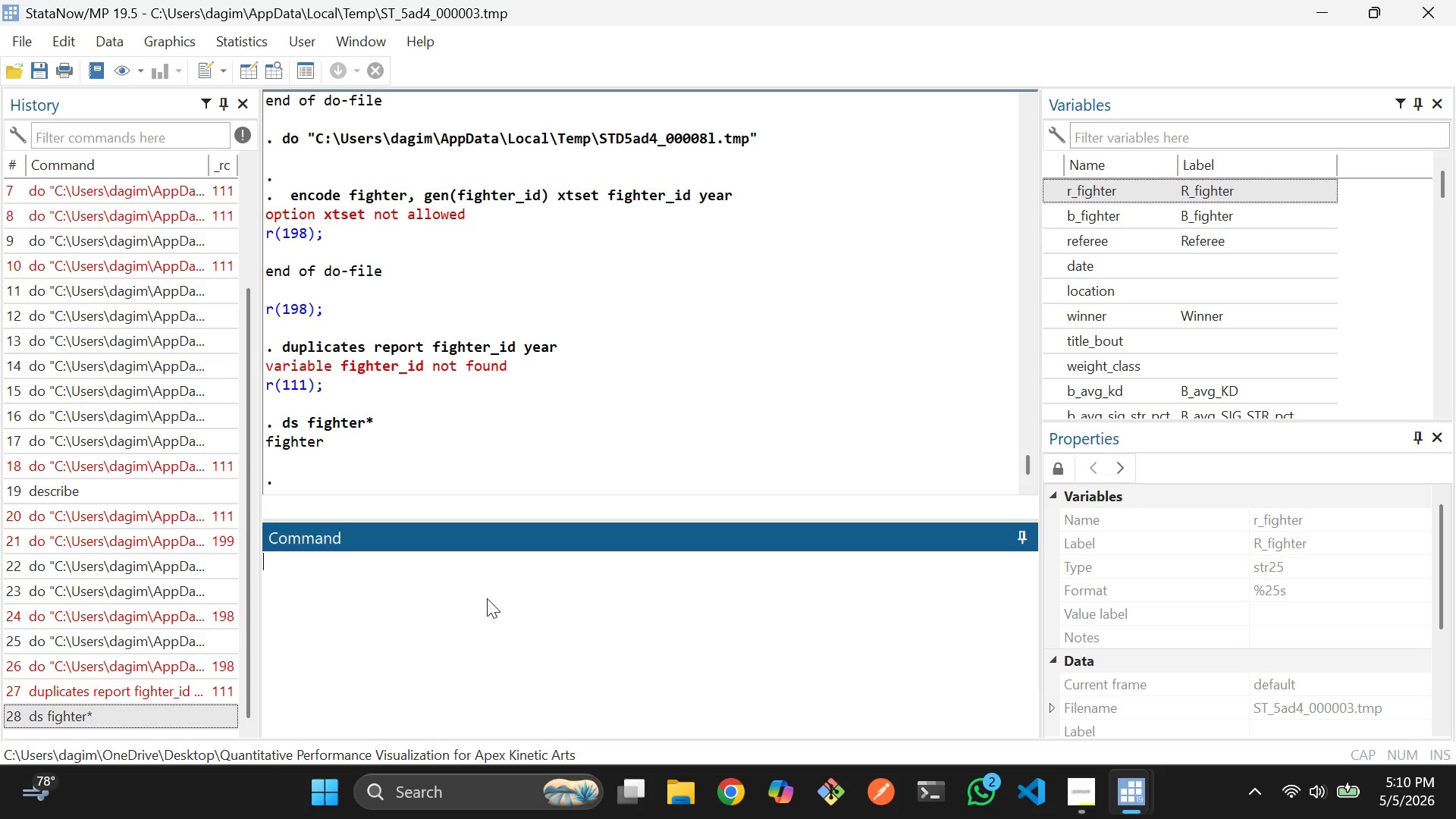 
type(ds)
 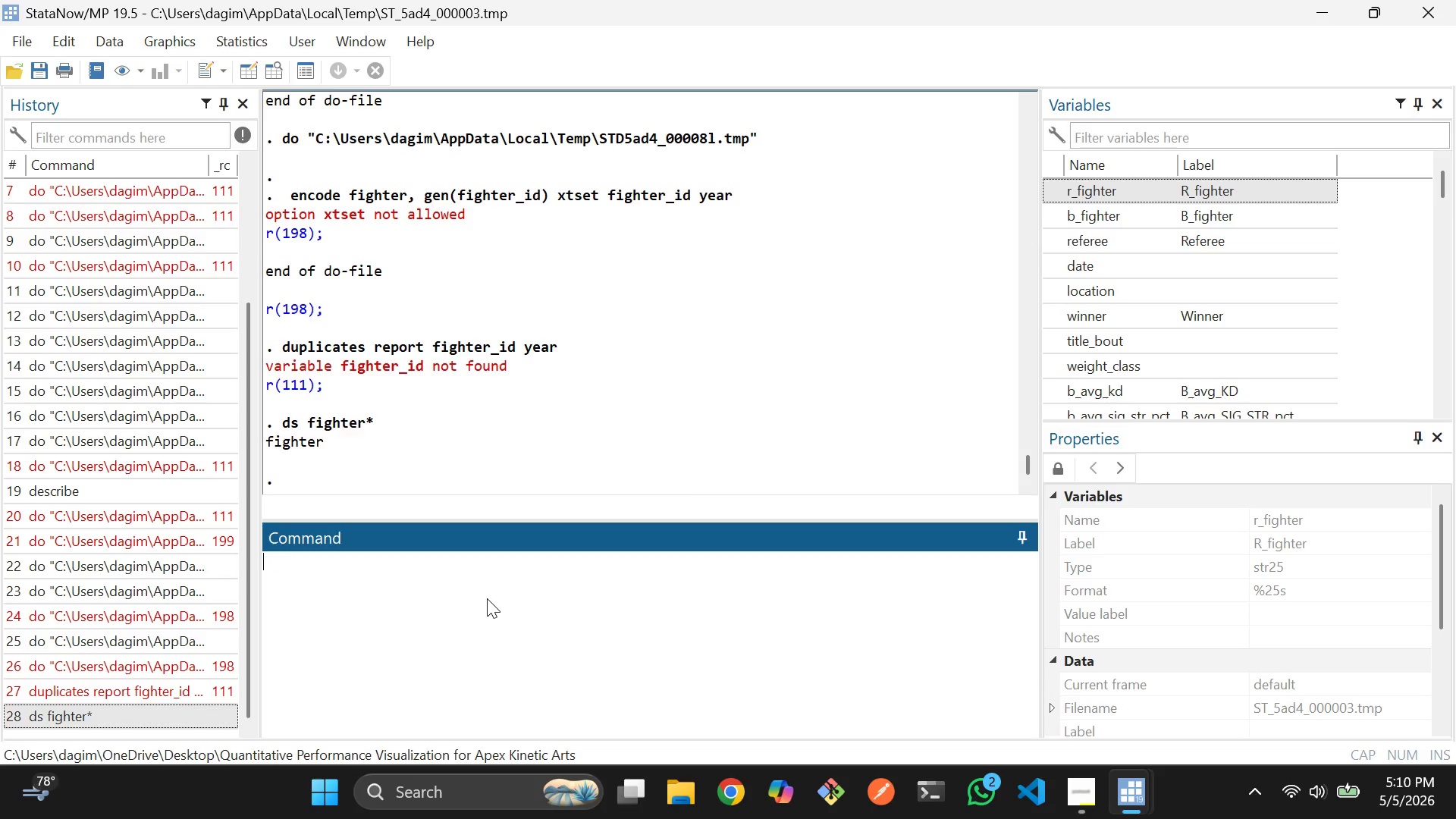 
key(Enter)
 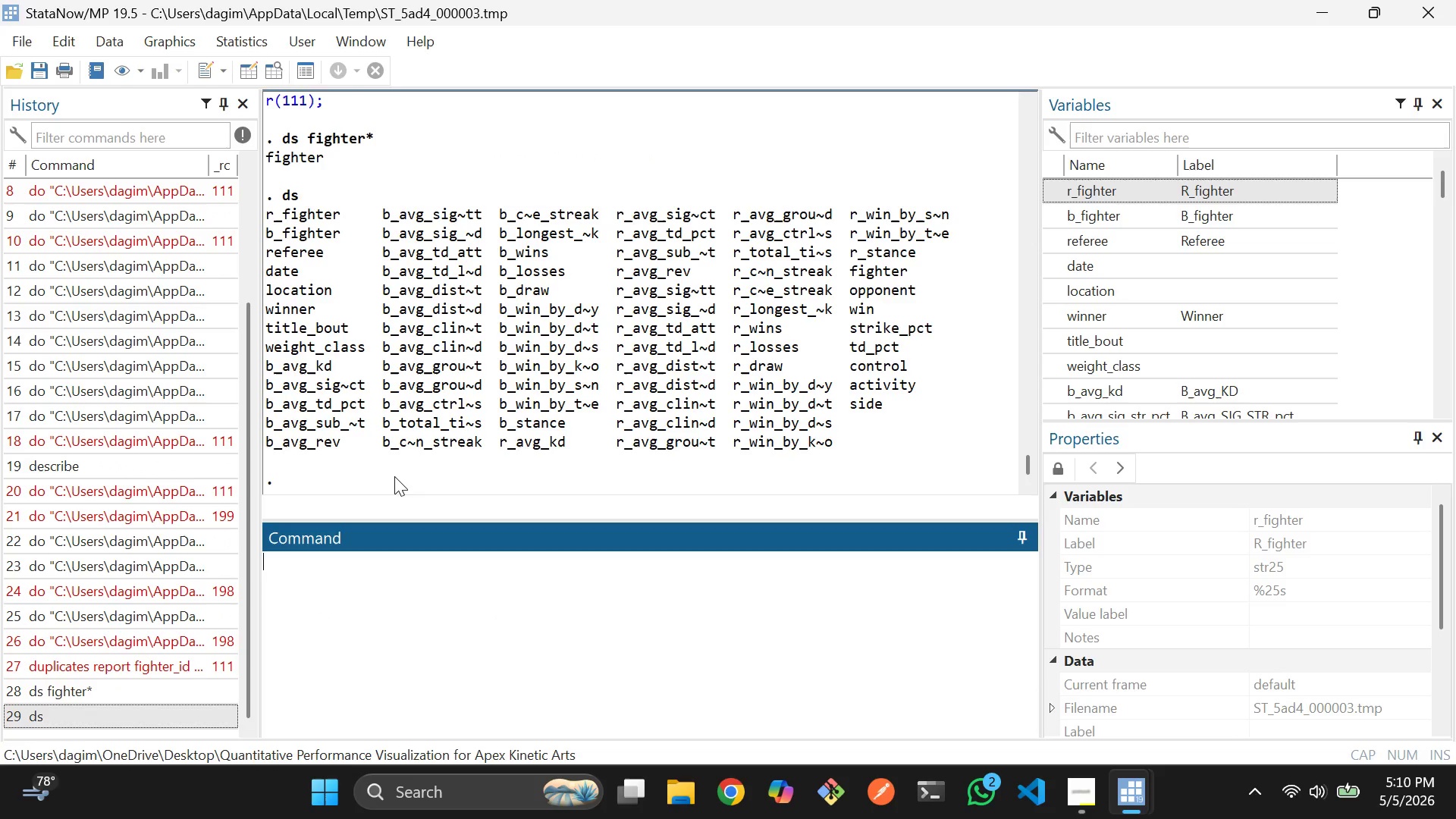 
scroll: coordinate [400, 452], scroll_direction: none, amount: 0.0
 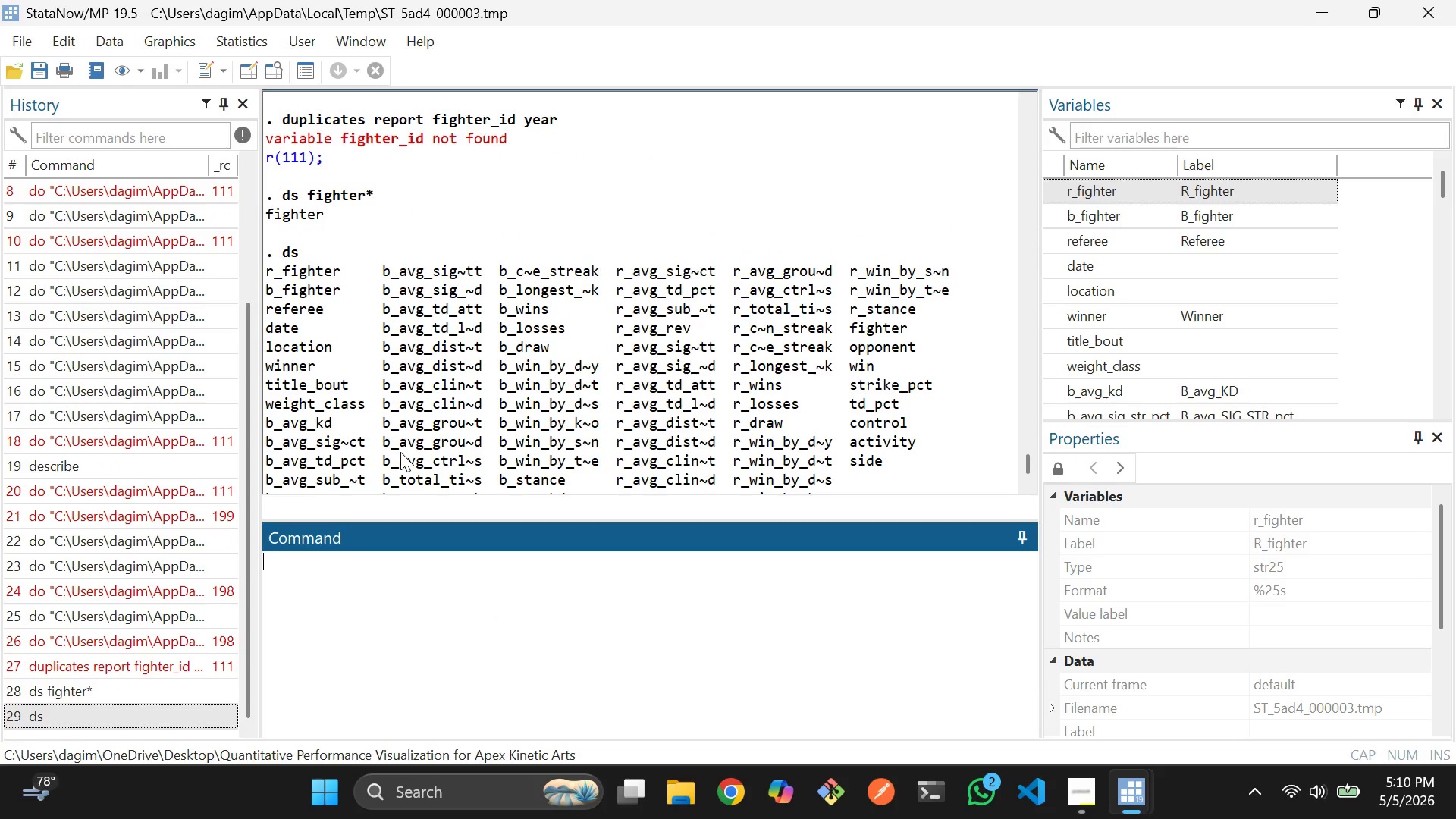 
scroll: coordinate [400, 452], scroll_direction: up, amount: 2.0
 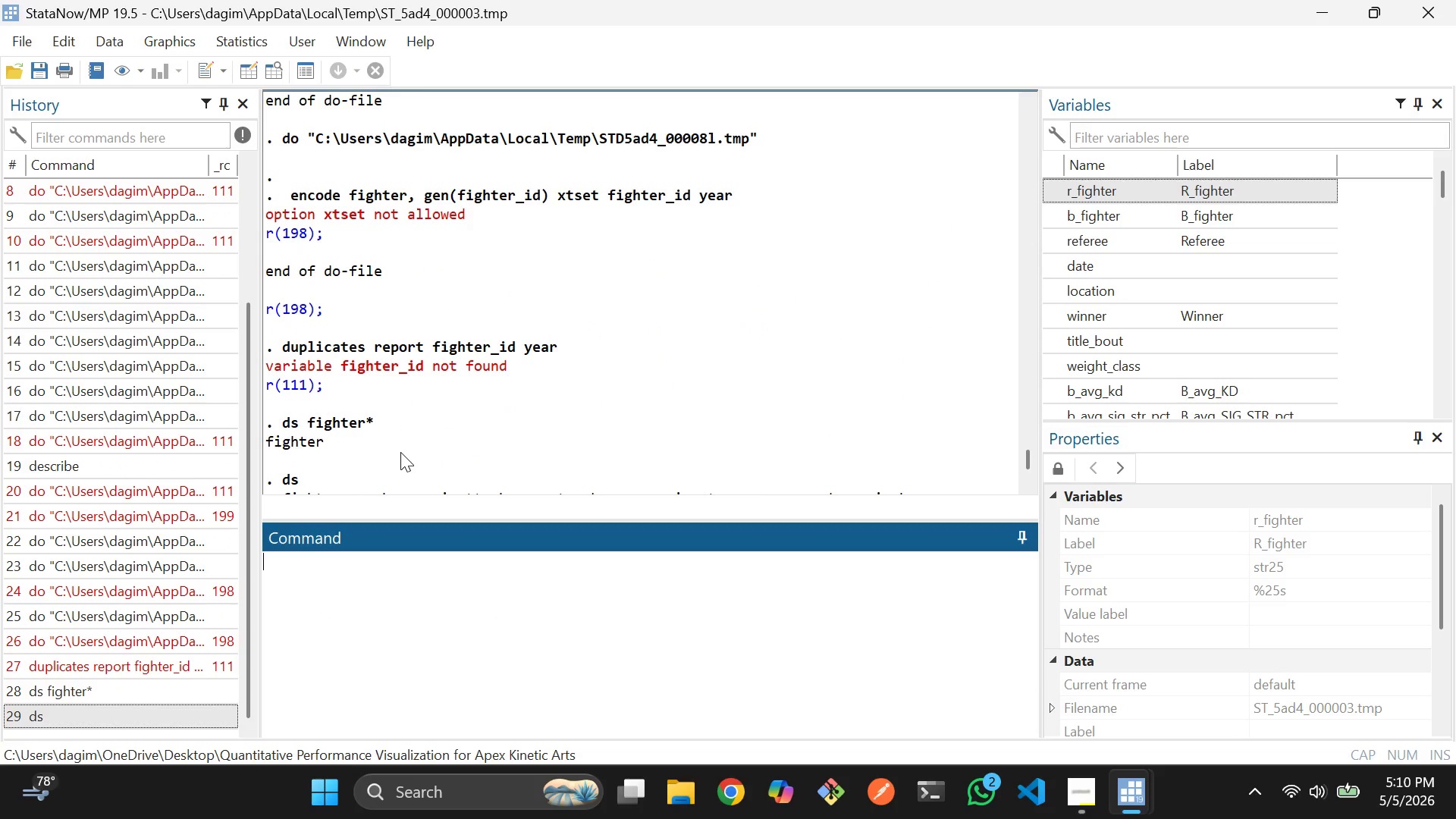 
scroll: coordinate [400, 452], scroll_direction: down, amount: 3.0
 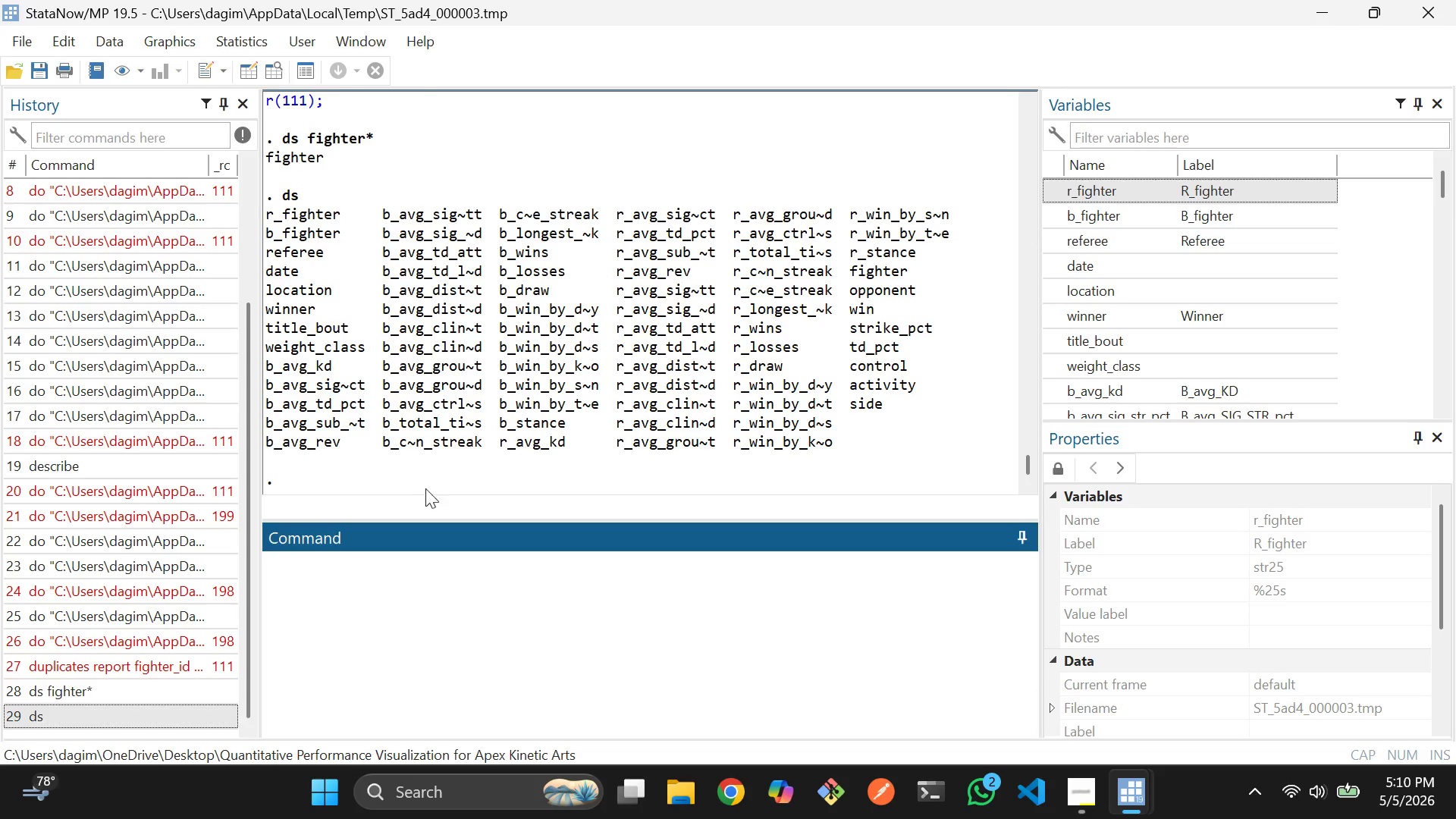 
wait(41.03)
 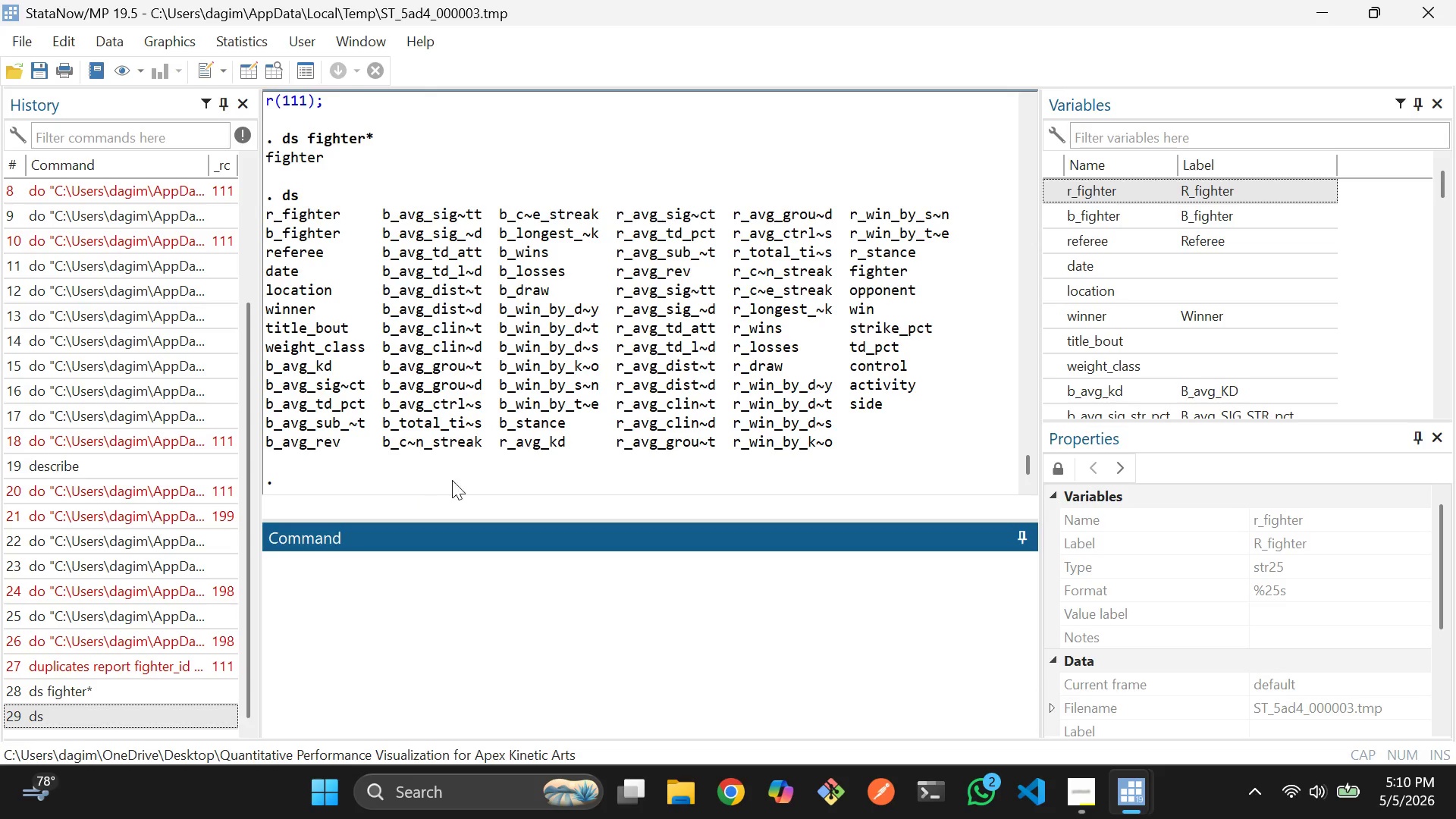 
key(Alt+Tab)
 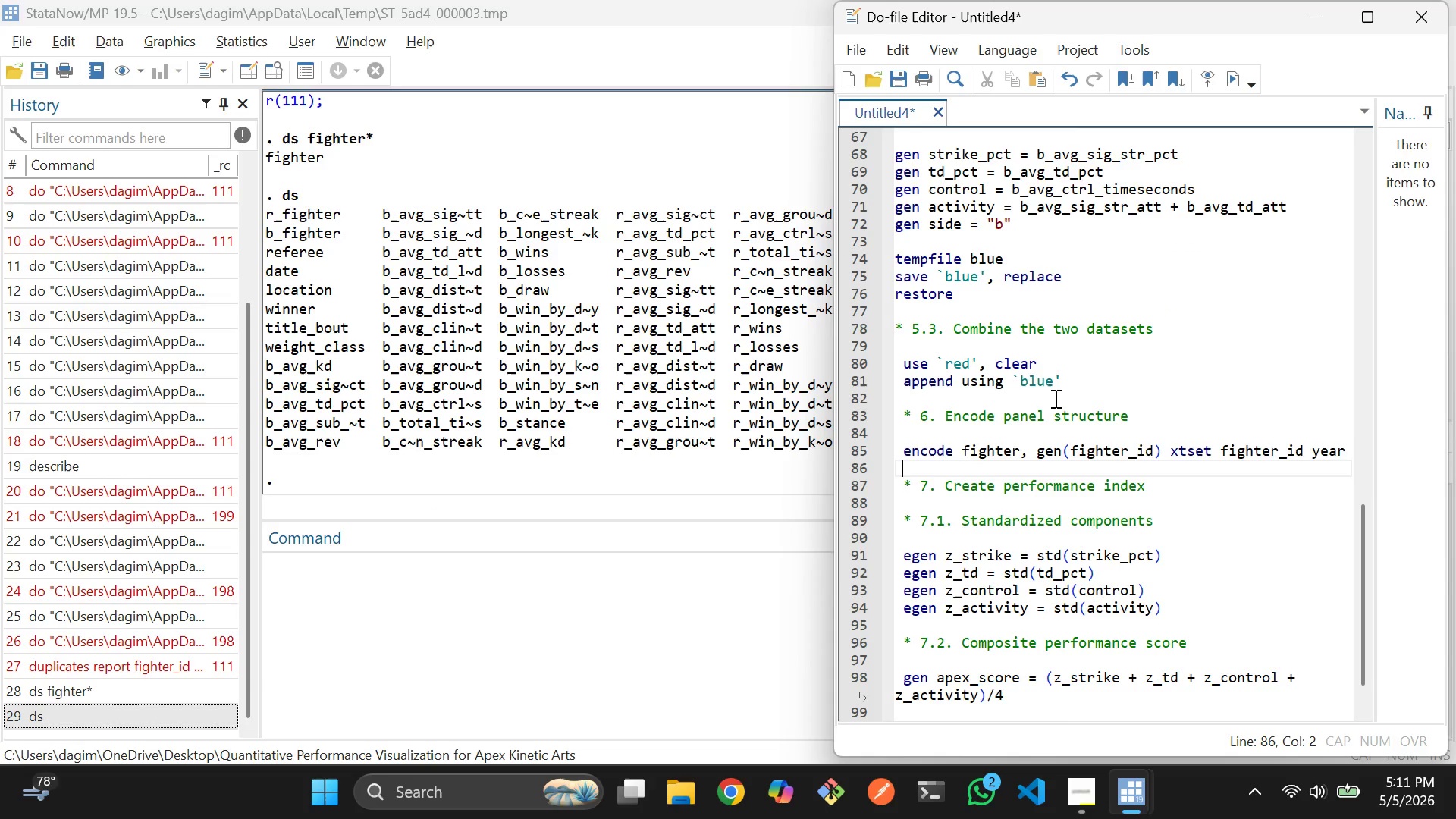 
left_click([1128, 403])
 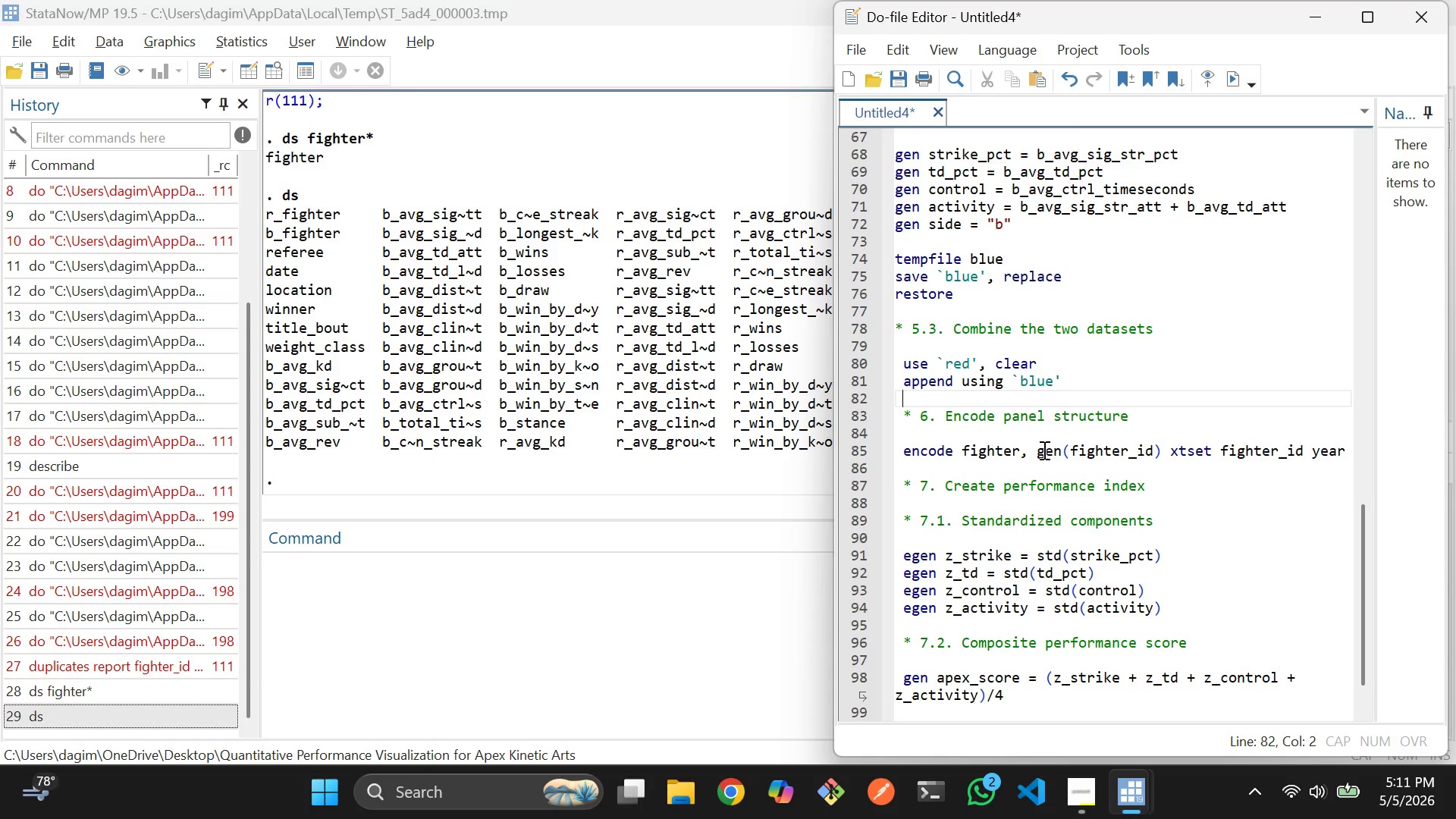 
left_click([1040, 450])
 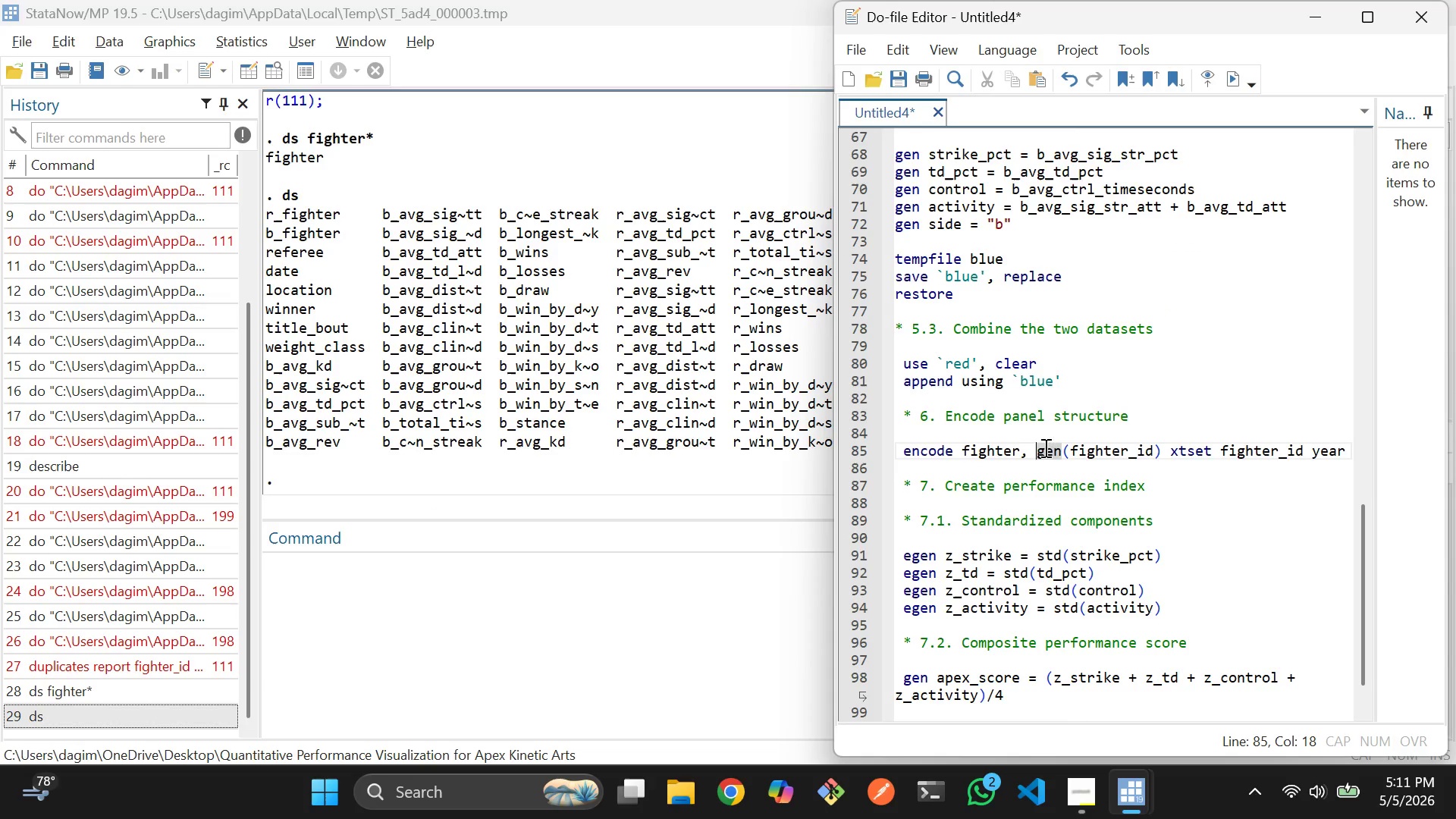 
left_click([1025, 453])
 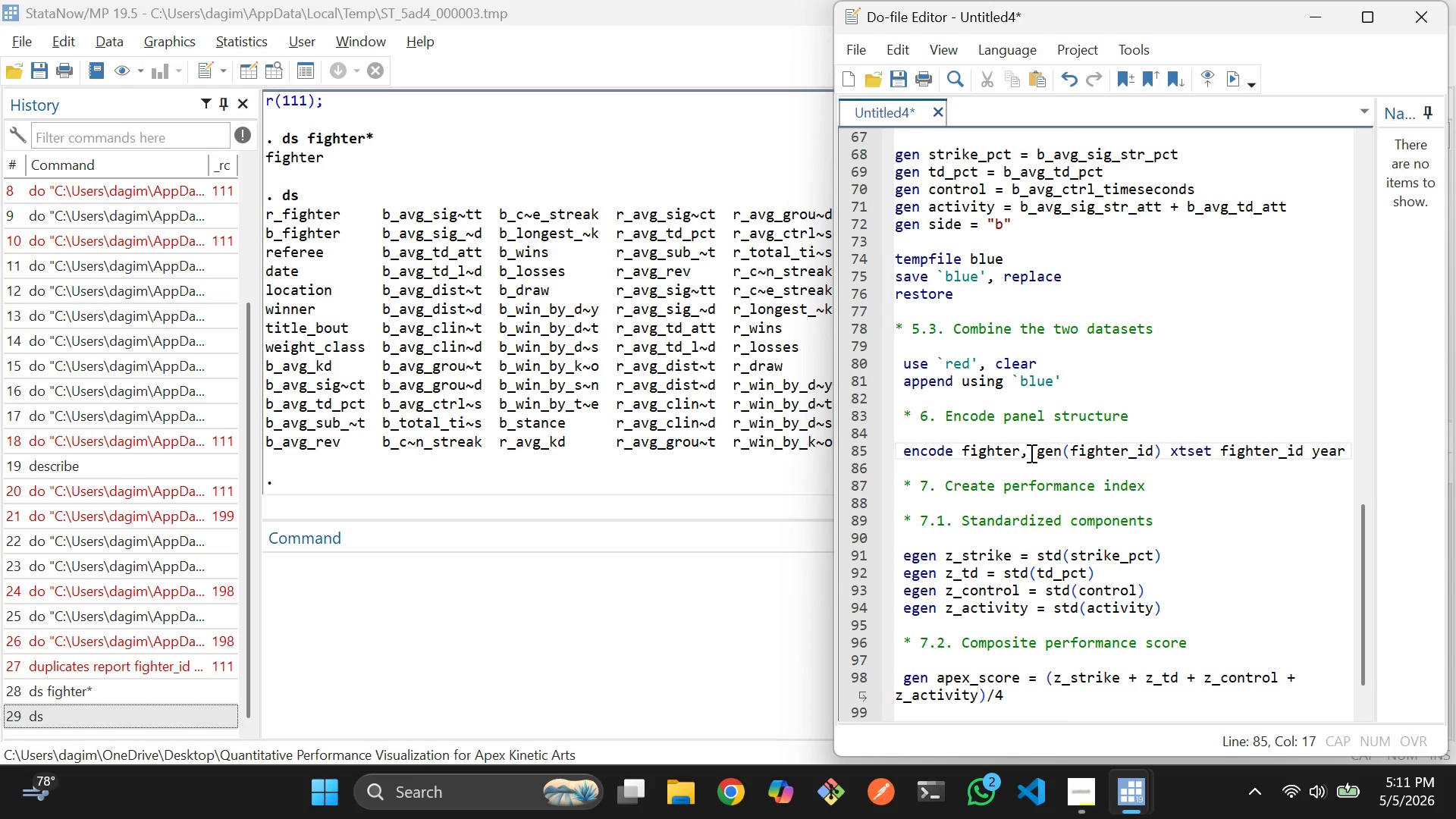 
left_click([1030, 453])
 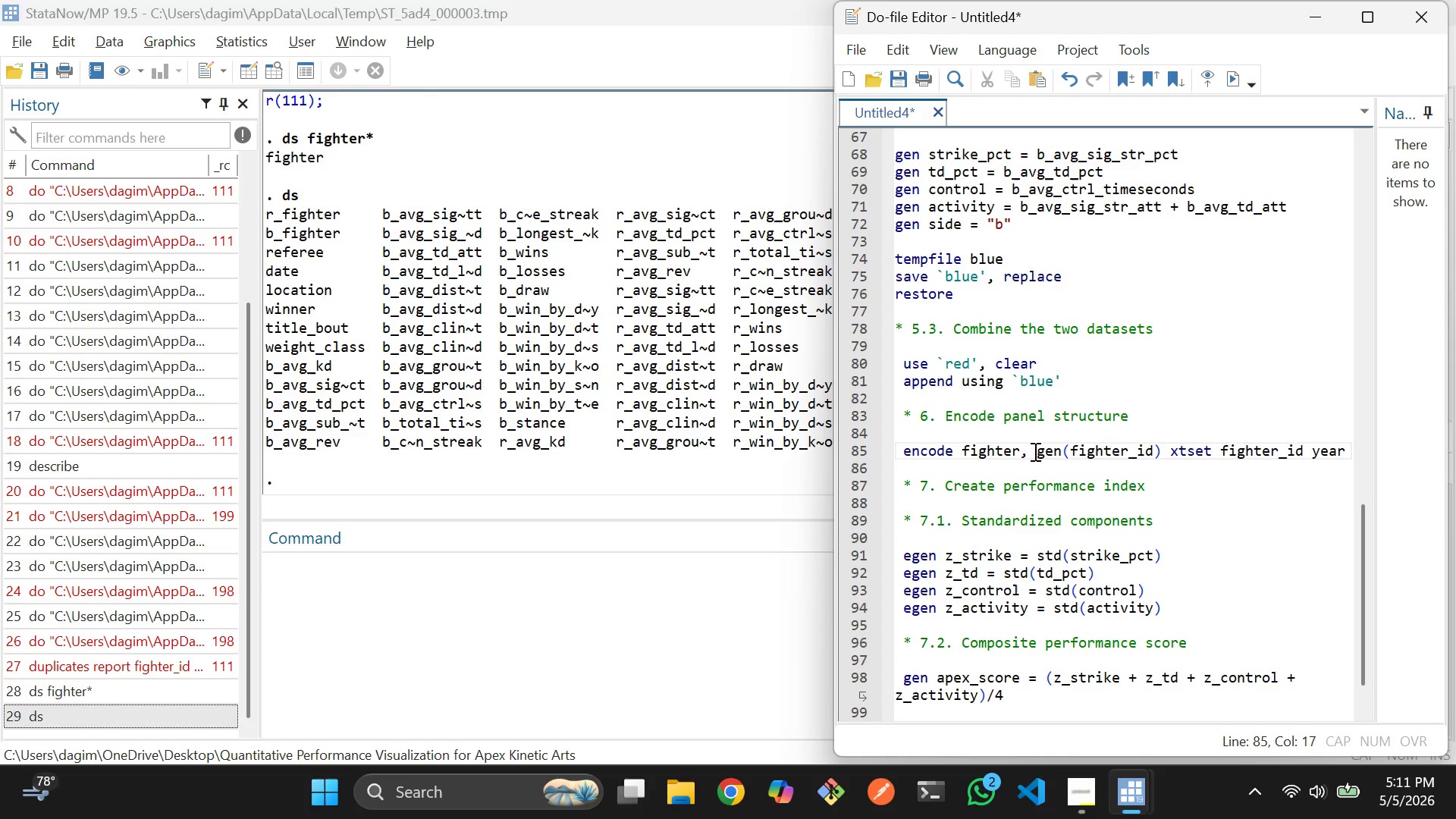 
wait(5.28)
 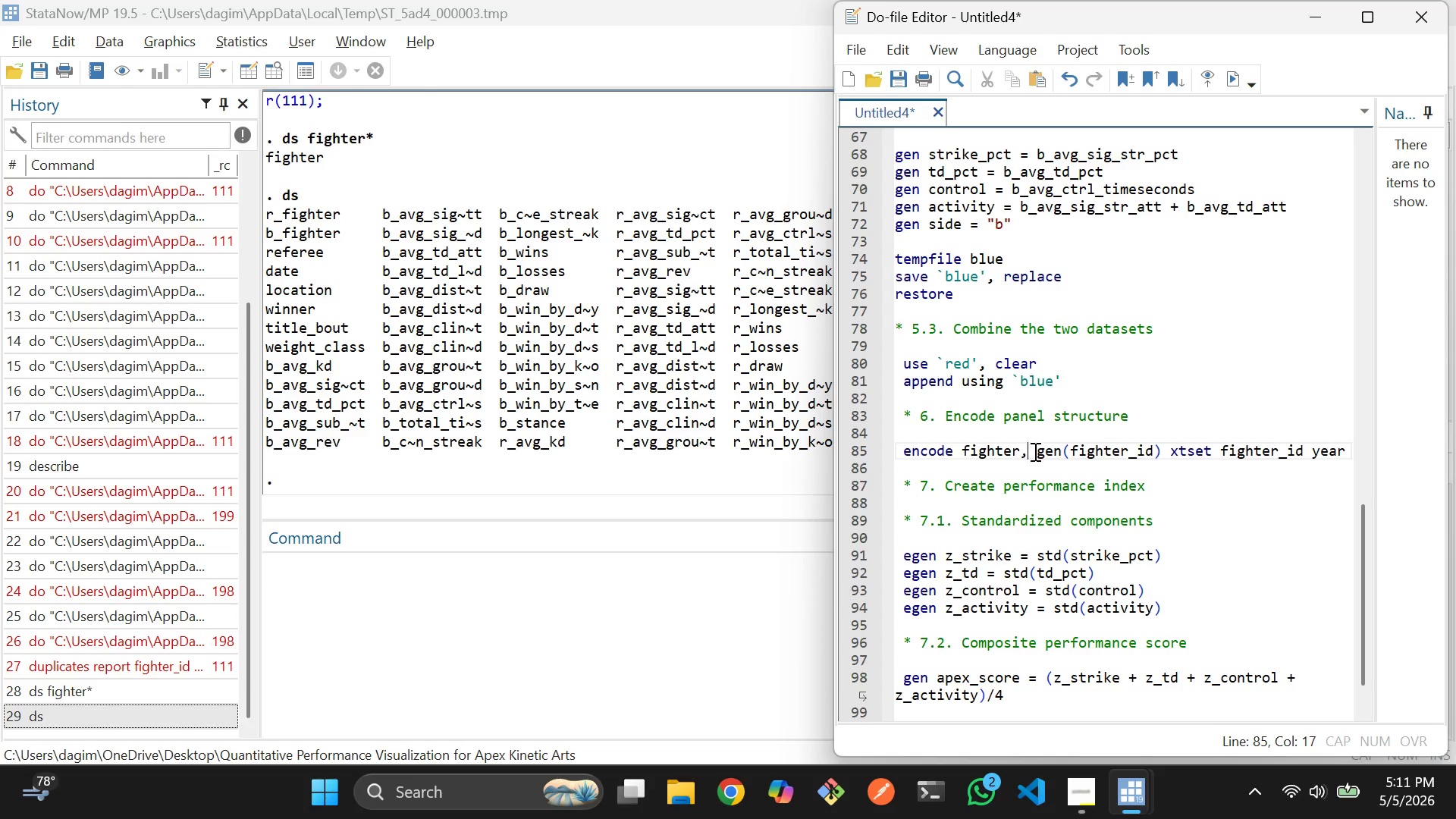 
scroll: coordinate [718, 406], scroll_direction: none, amount: 0.0
 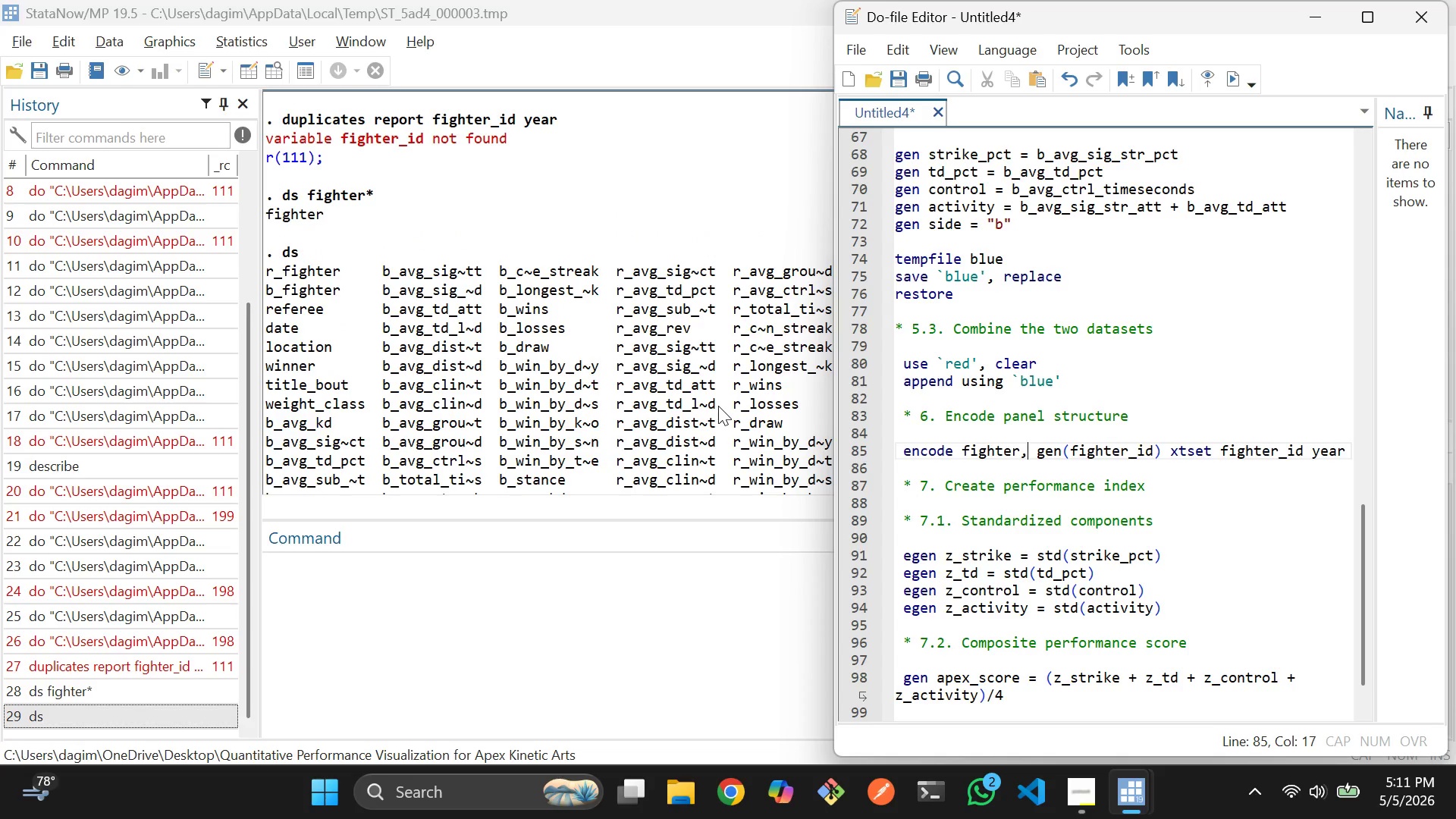 
scroll: coordinate [686, 361], scroll_direction: down, amount: 10.0
 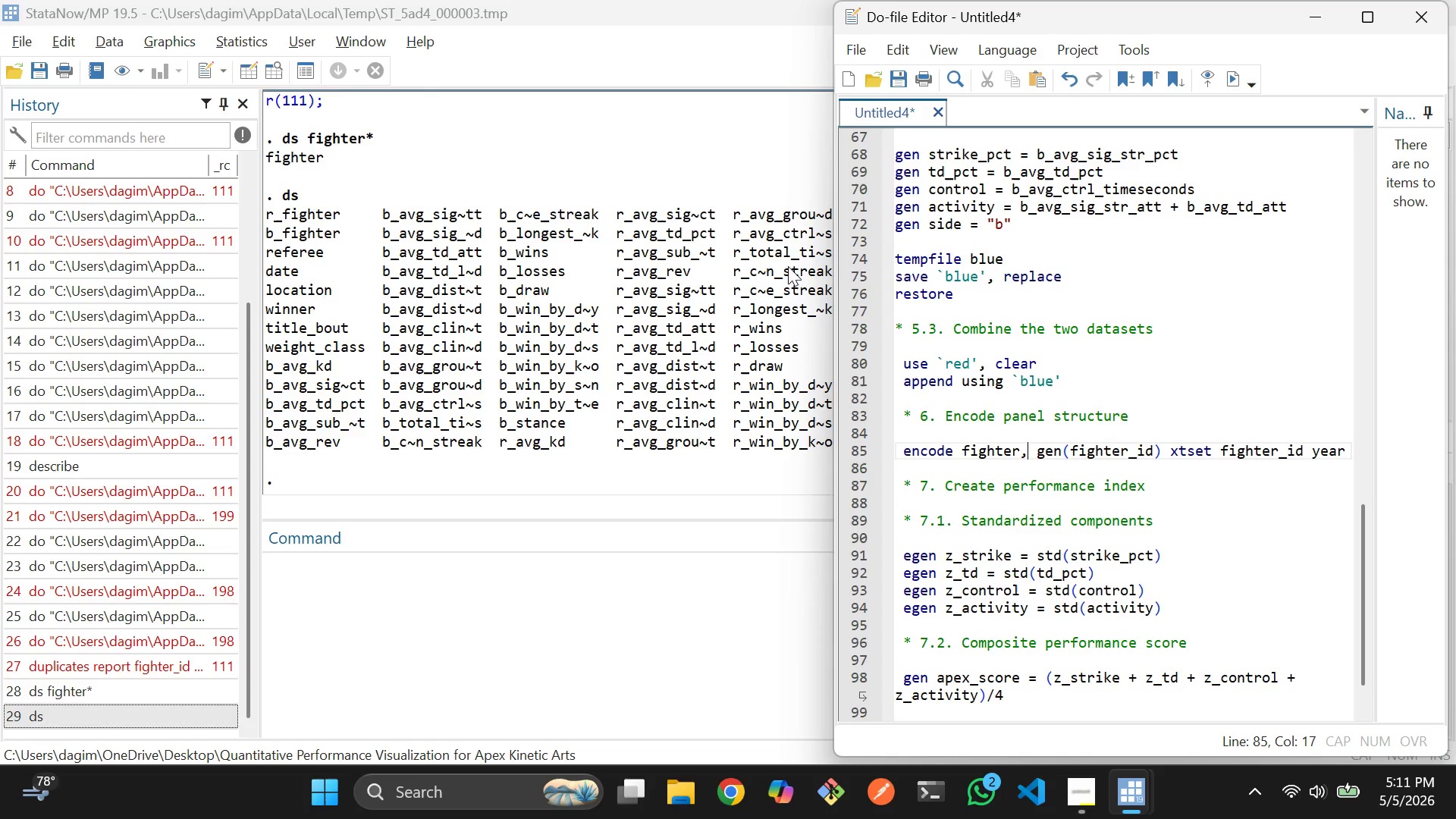 
wait(7.16)
 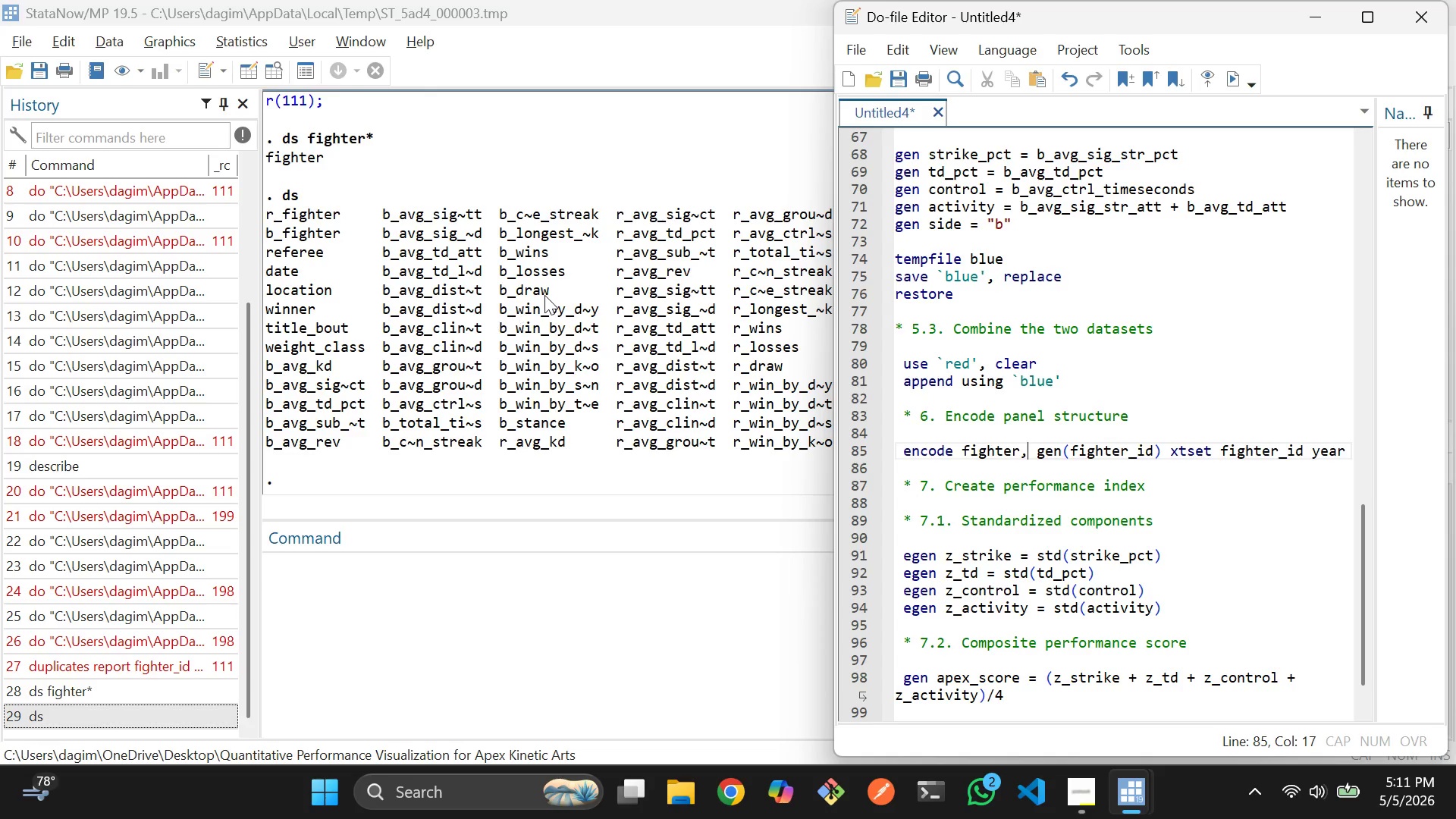 
left_click([1031, 455])
 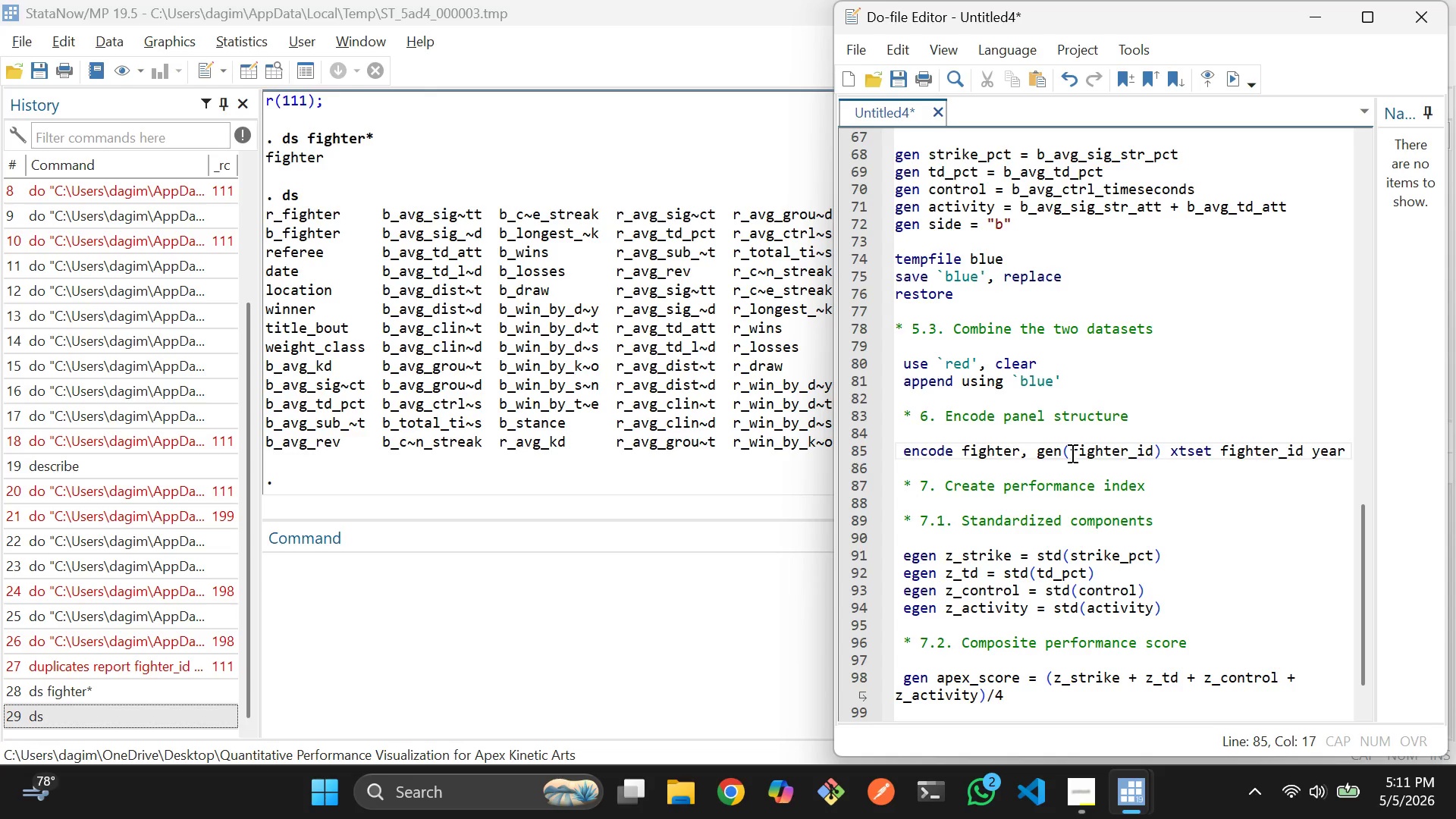 
wait(6.91)
 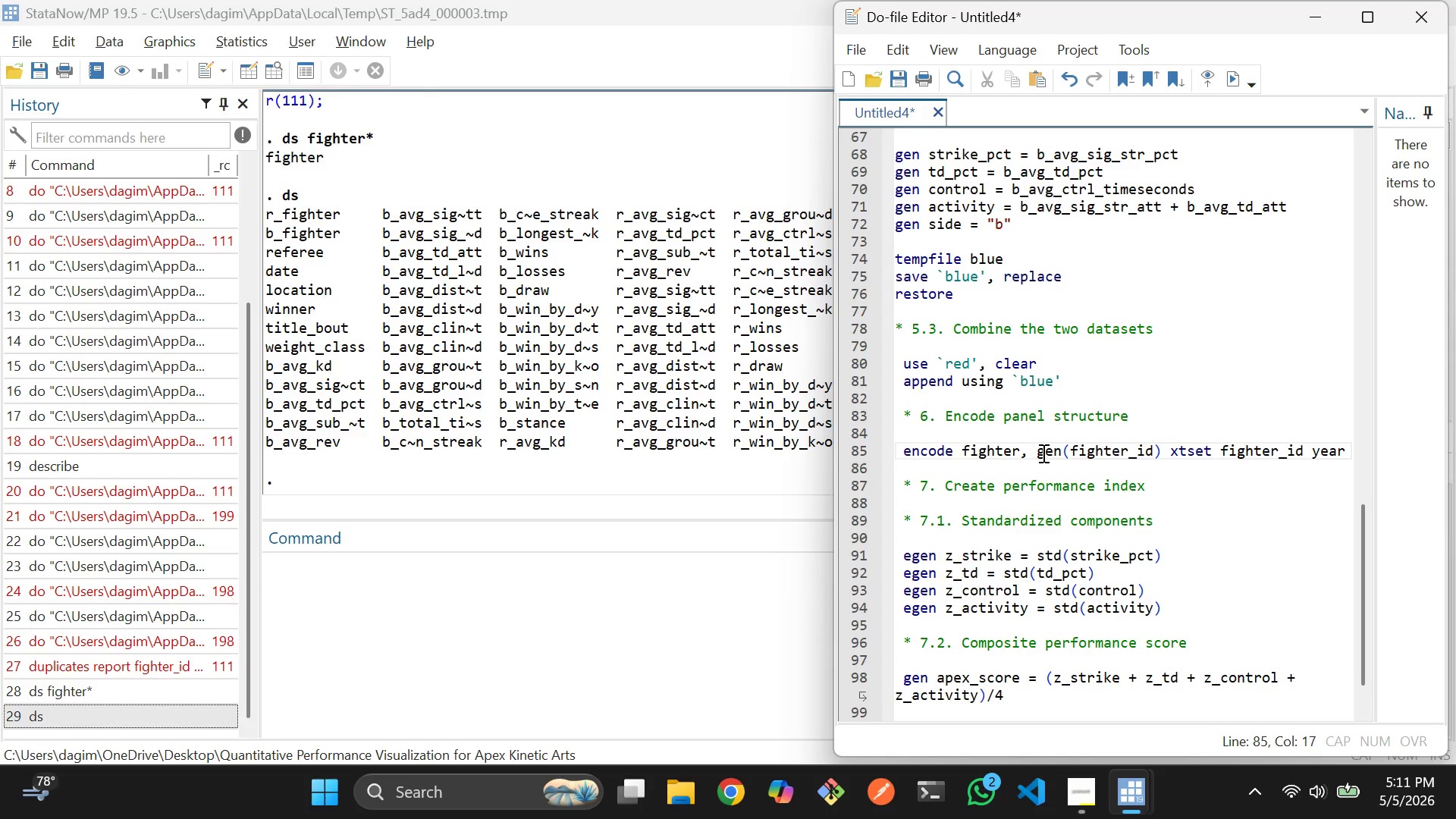 
key(Enter)
 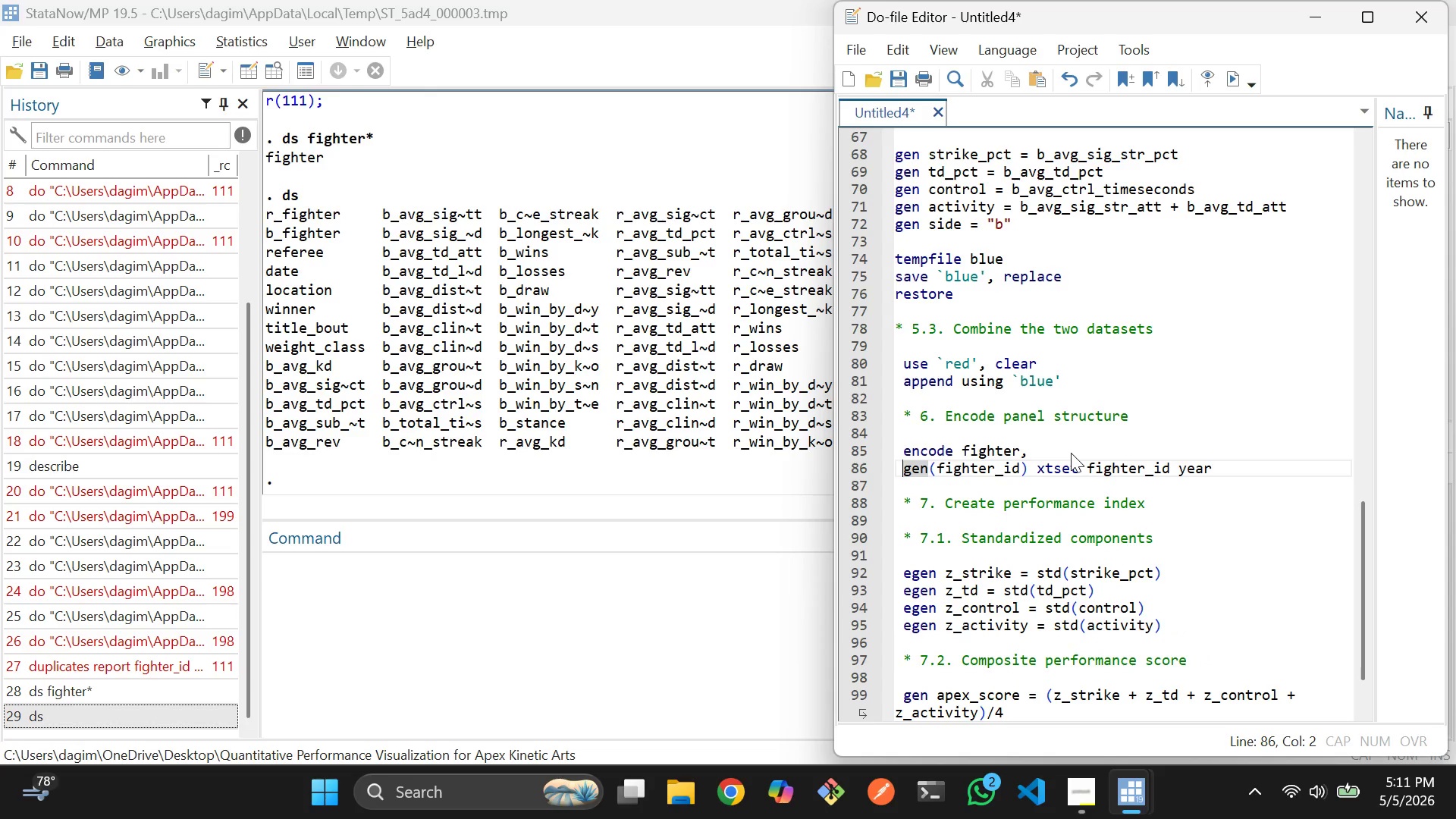 
key(ArrowUp)
 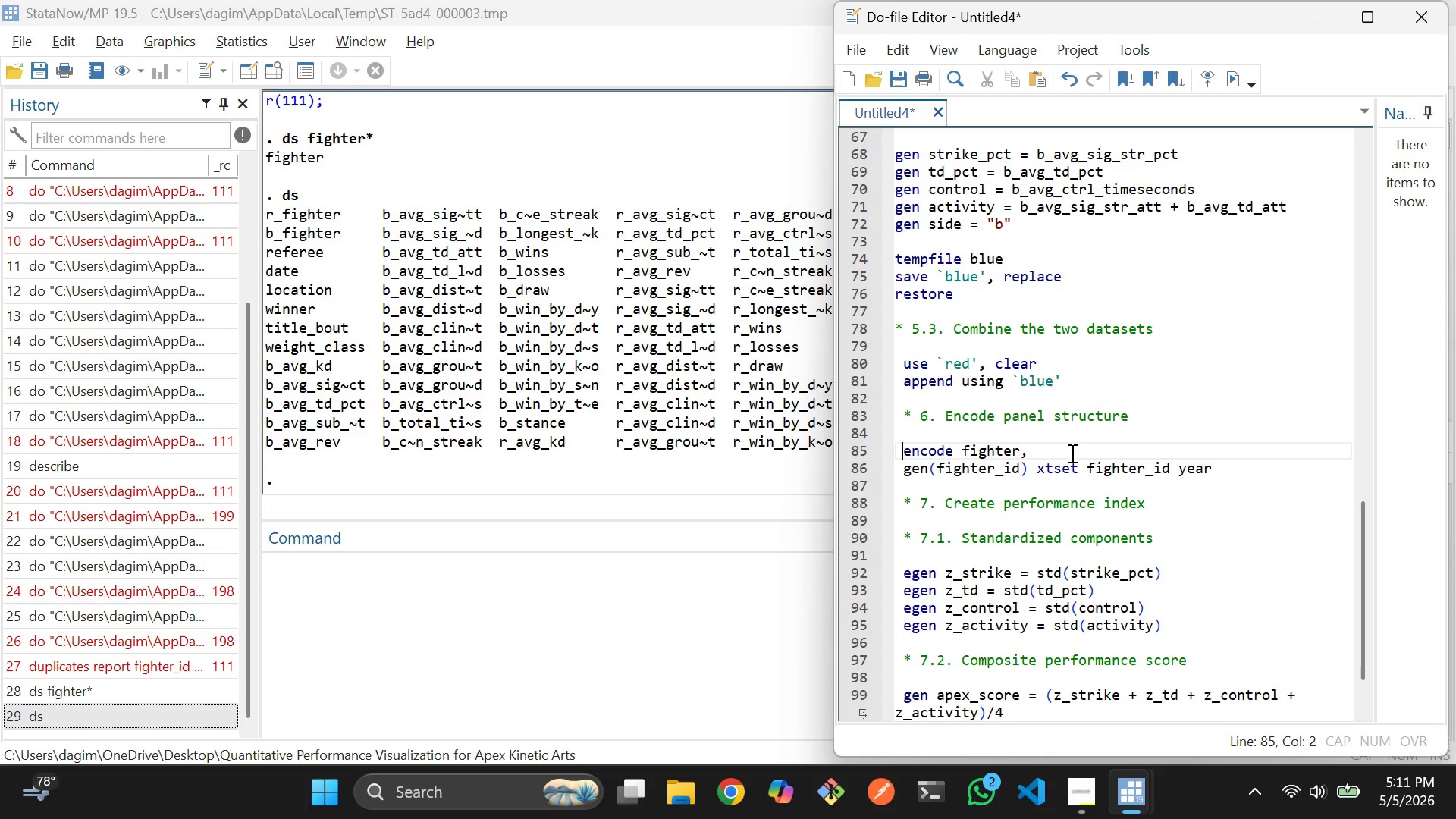 
left_click([1074, 472])
 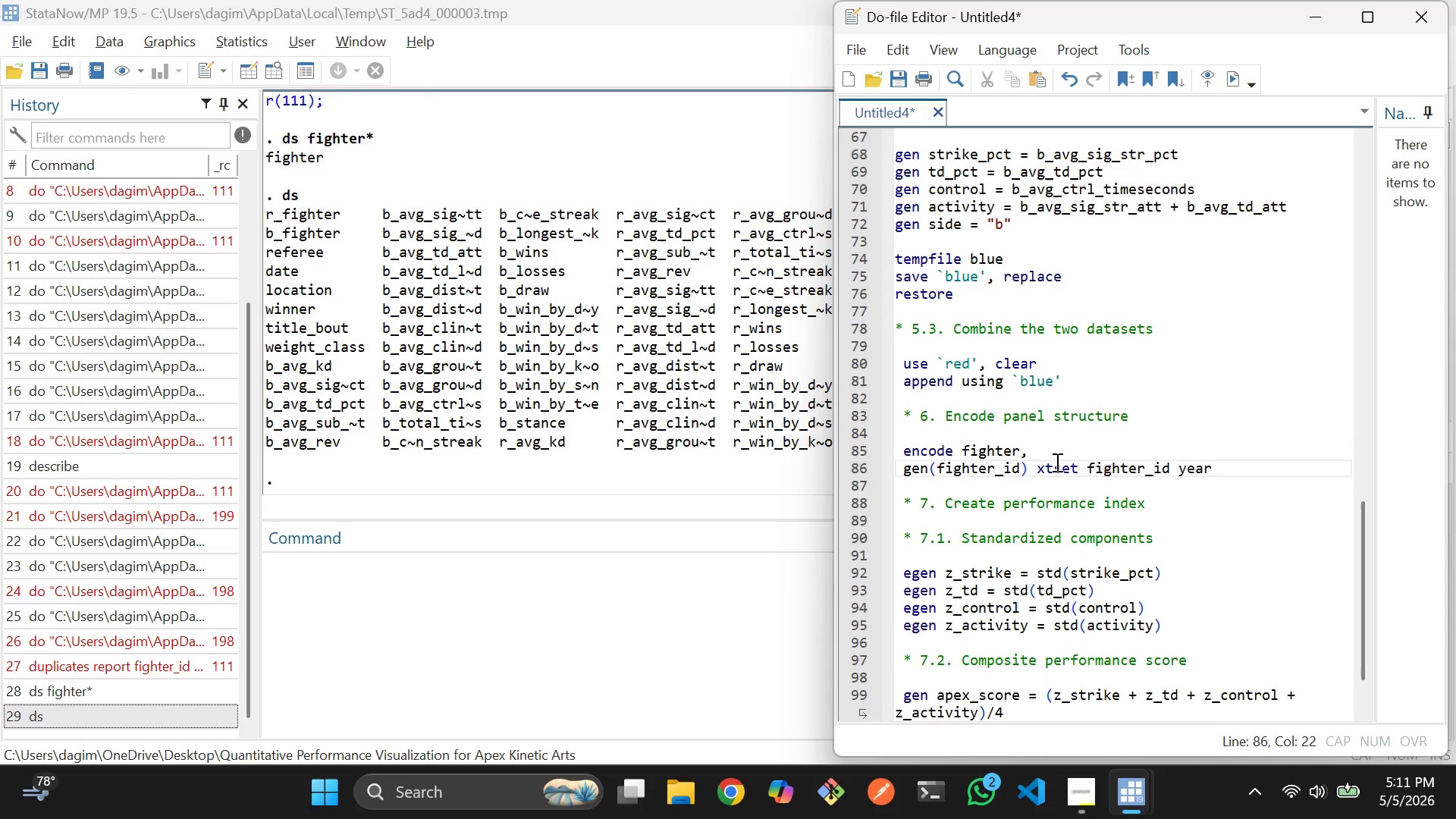 
left_click([1056, 462])
 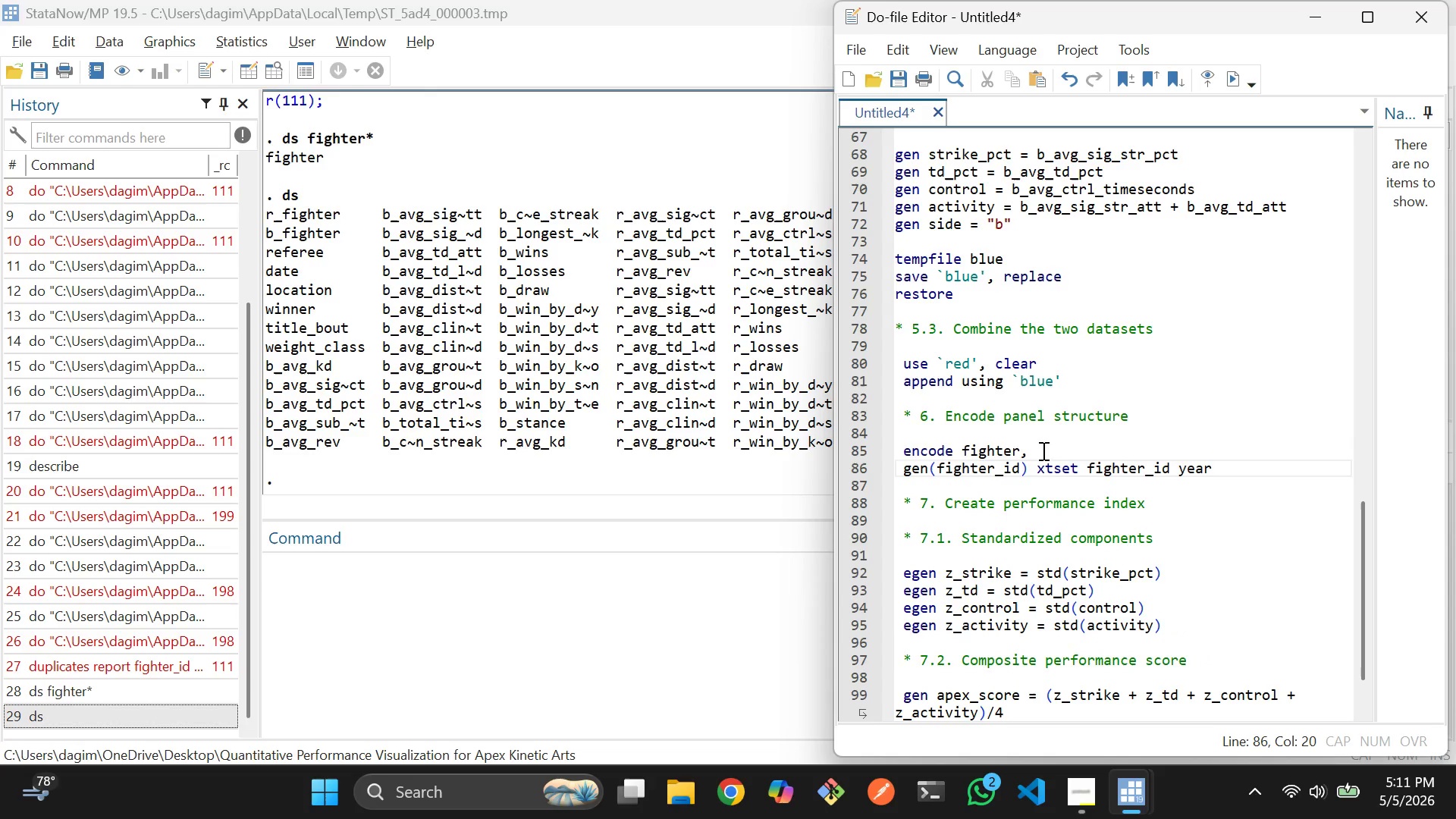 
left_click([1042, 450])
 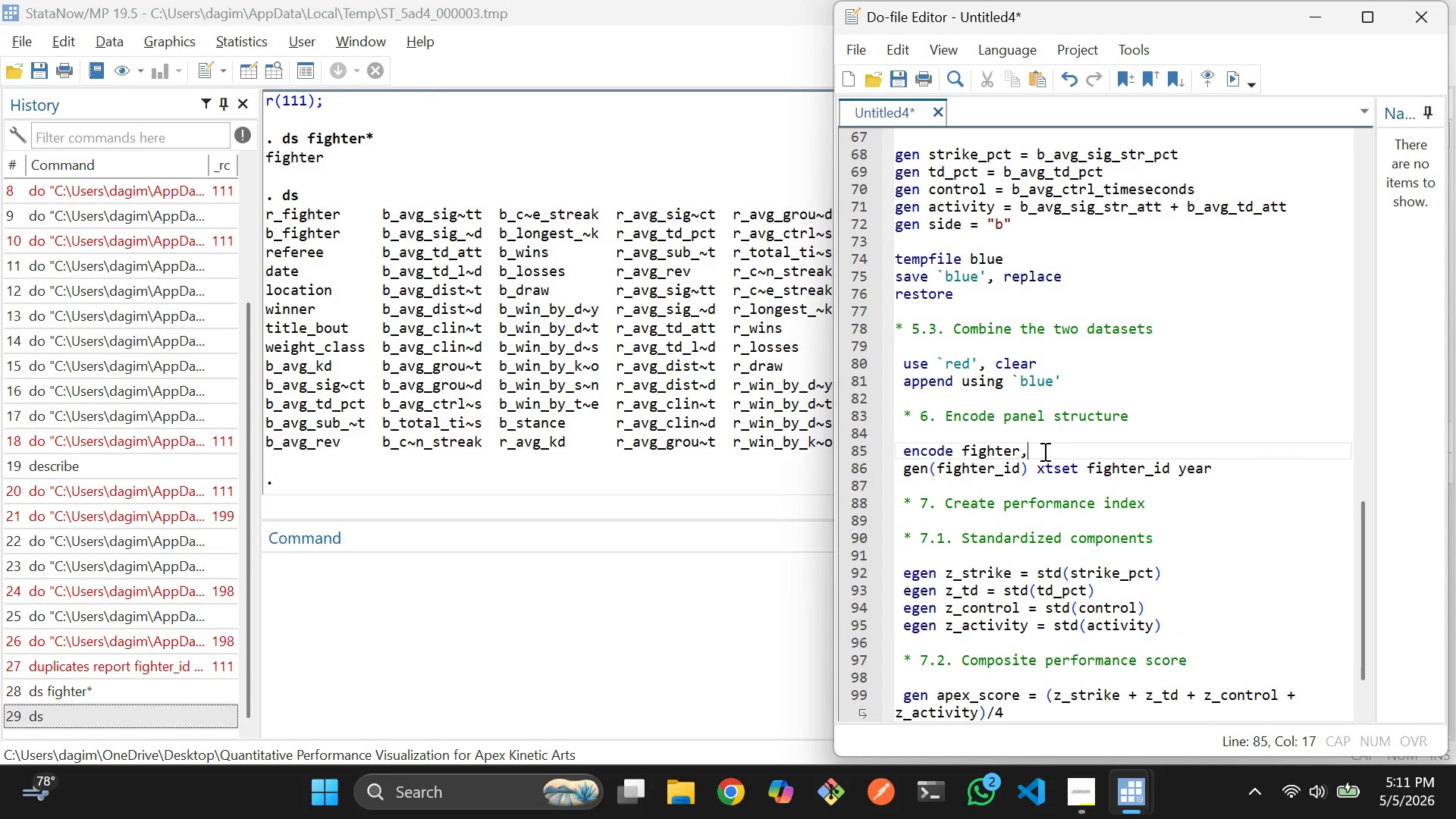 
key(Backspace)
 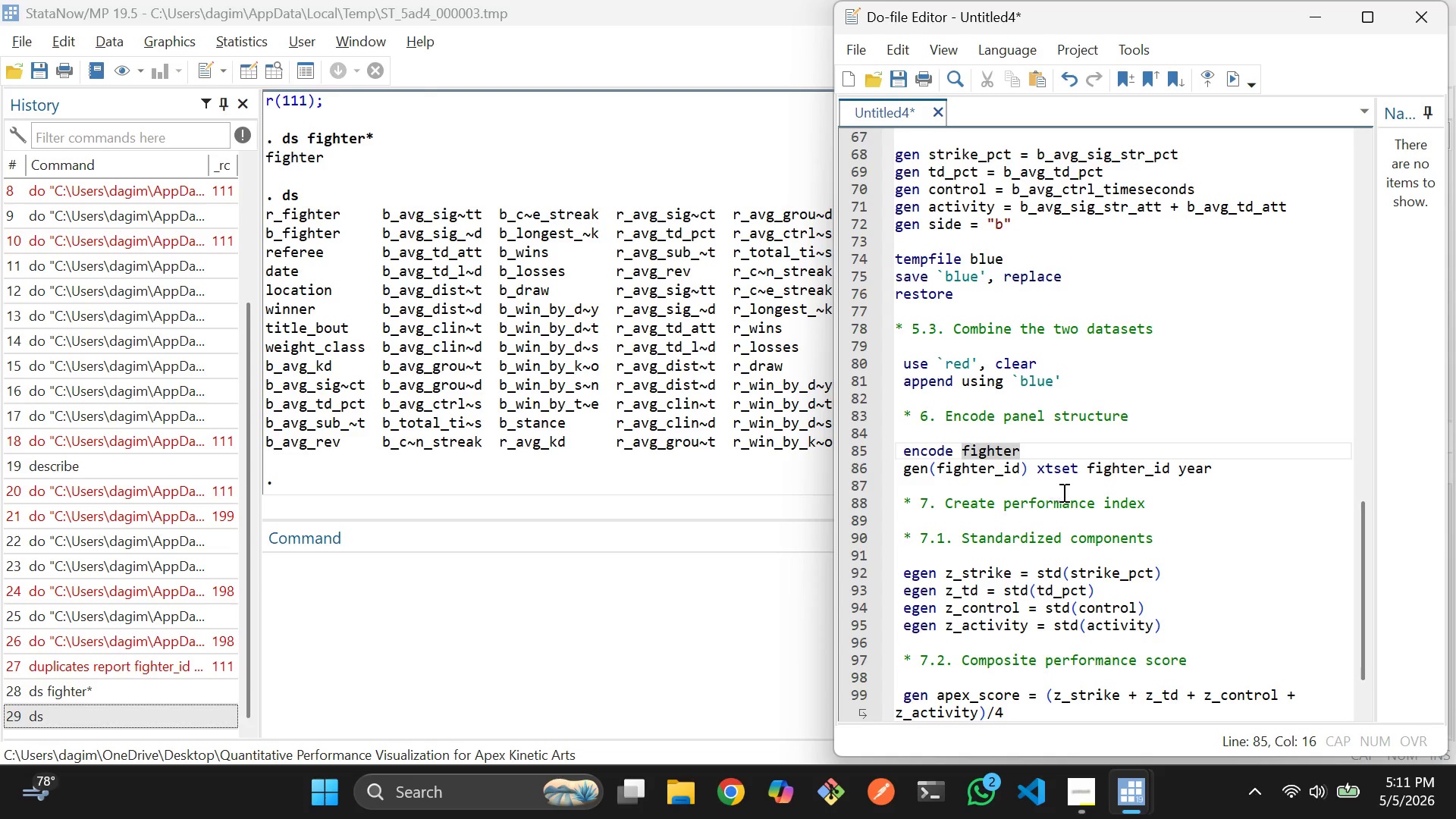 
left_click([1116, 460])
 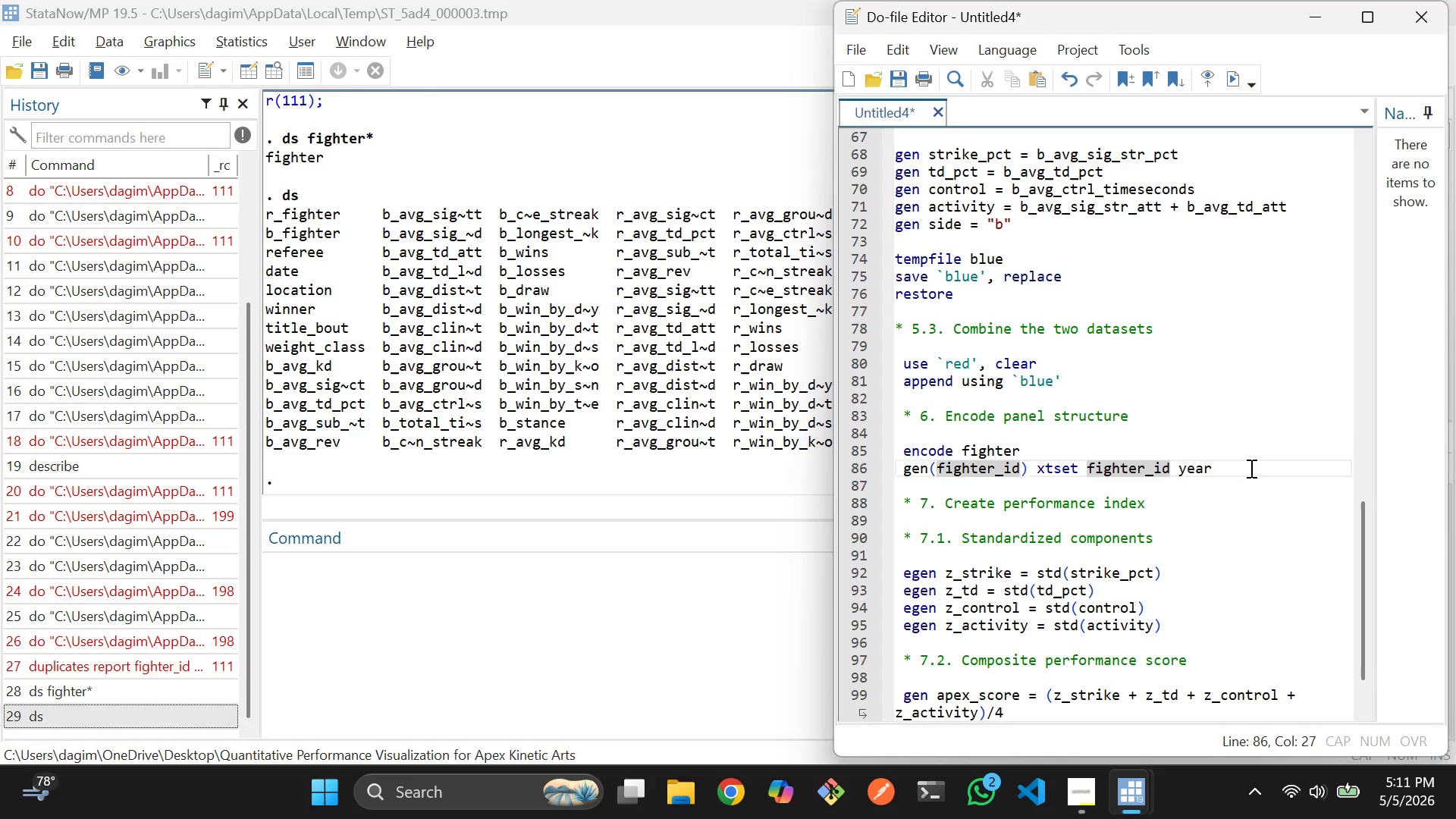 
left_click_drag(start_coordinate=[1250, 468], to_coordinate=[940, 469])
 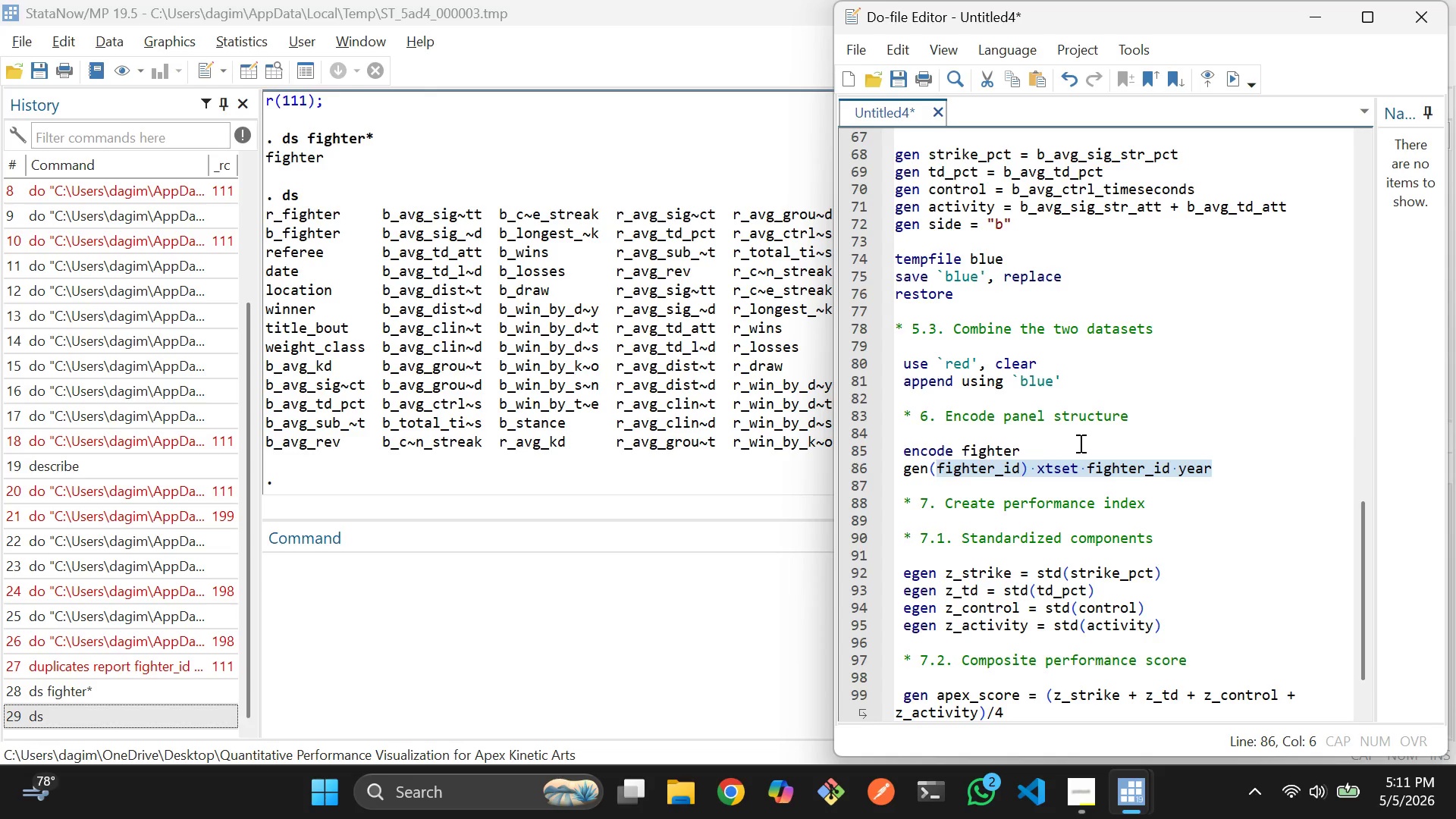 
left_click_drag(start_coordinate=[1079, 443], to_coordinate=[900, 453])
 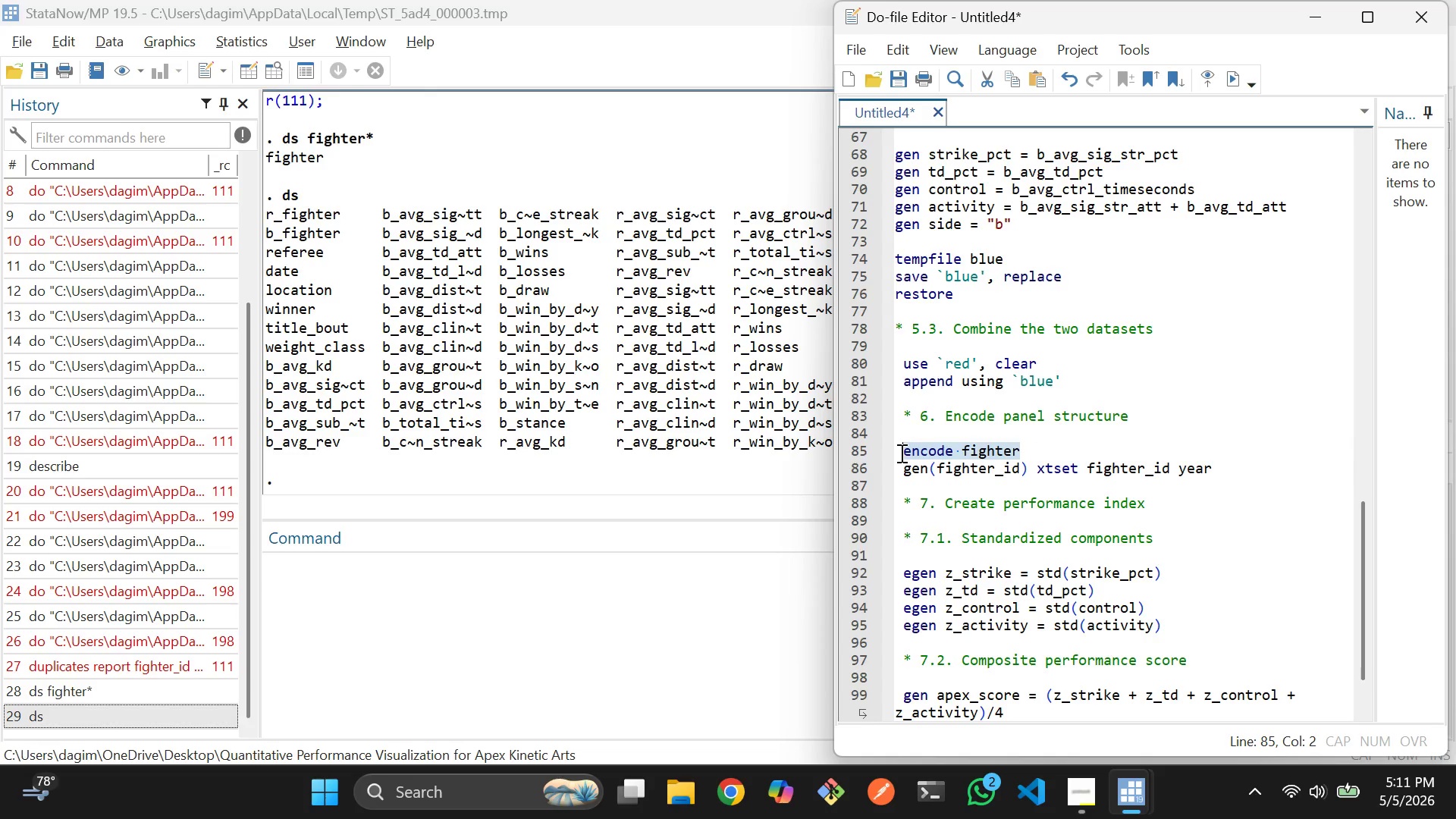 
key(Control+D)
 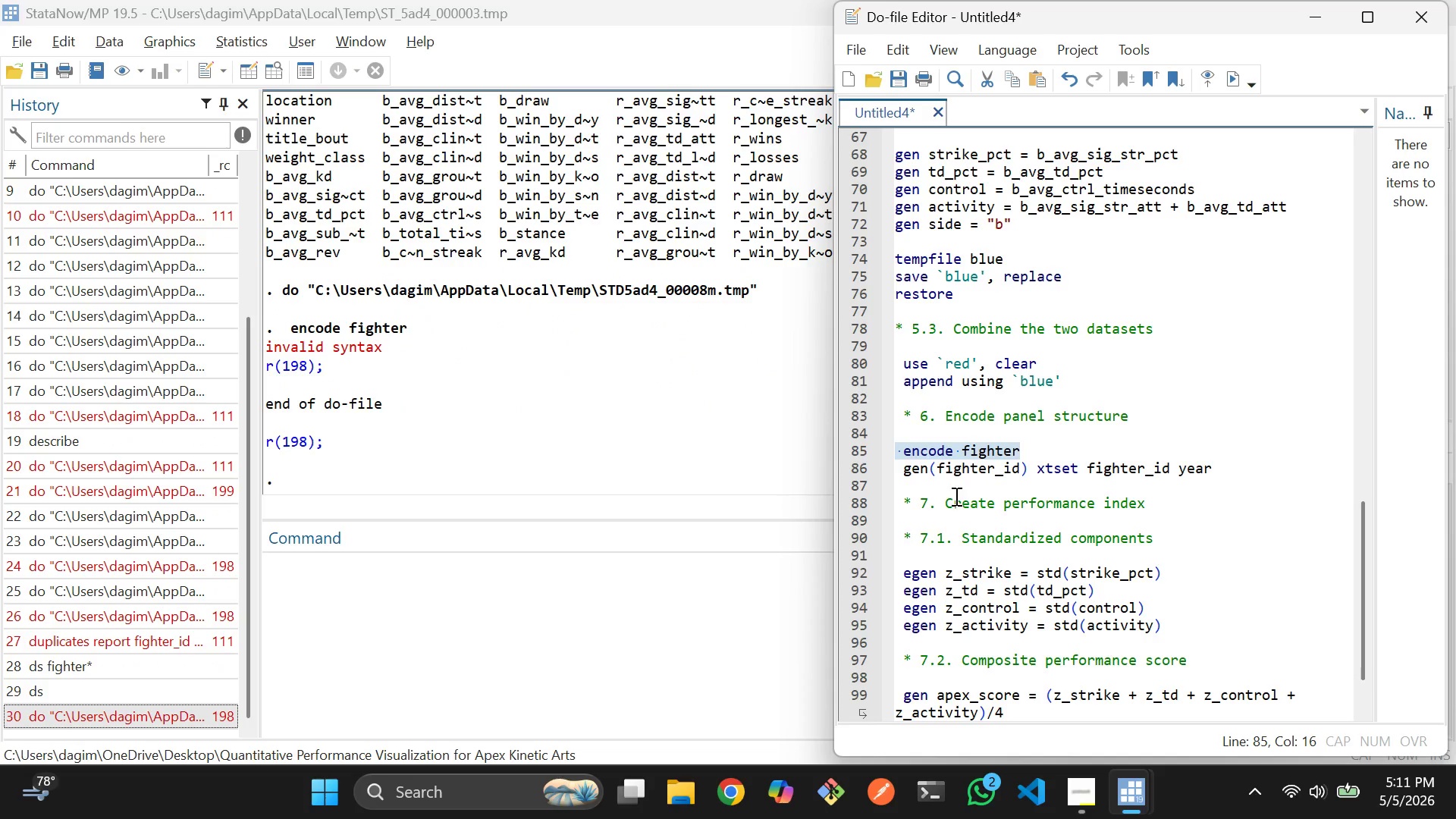 
key(Control+Z)
 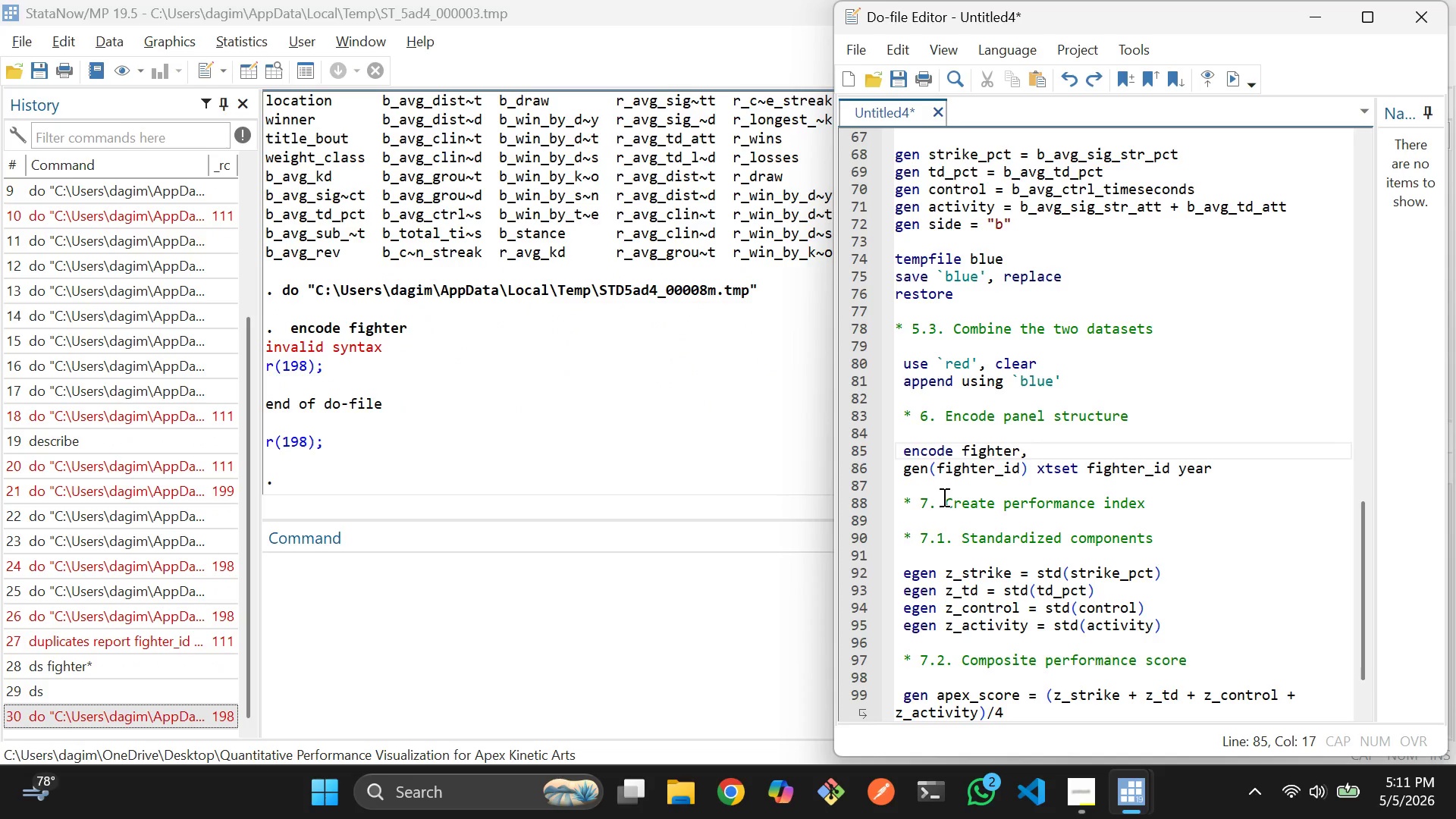 
key(Control+ControlLeft)
 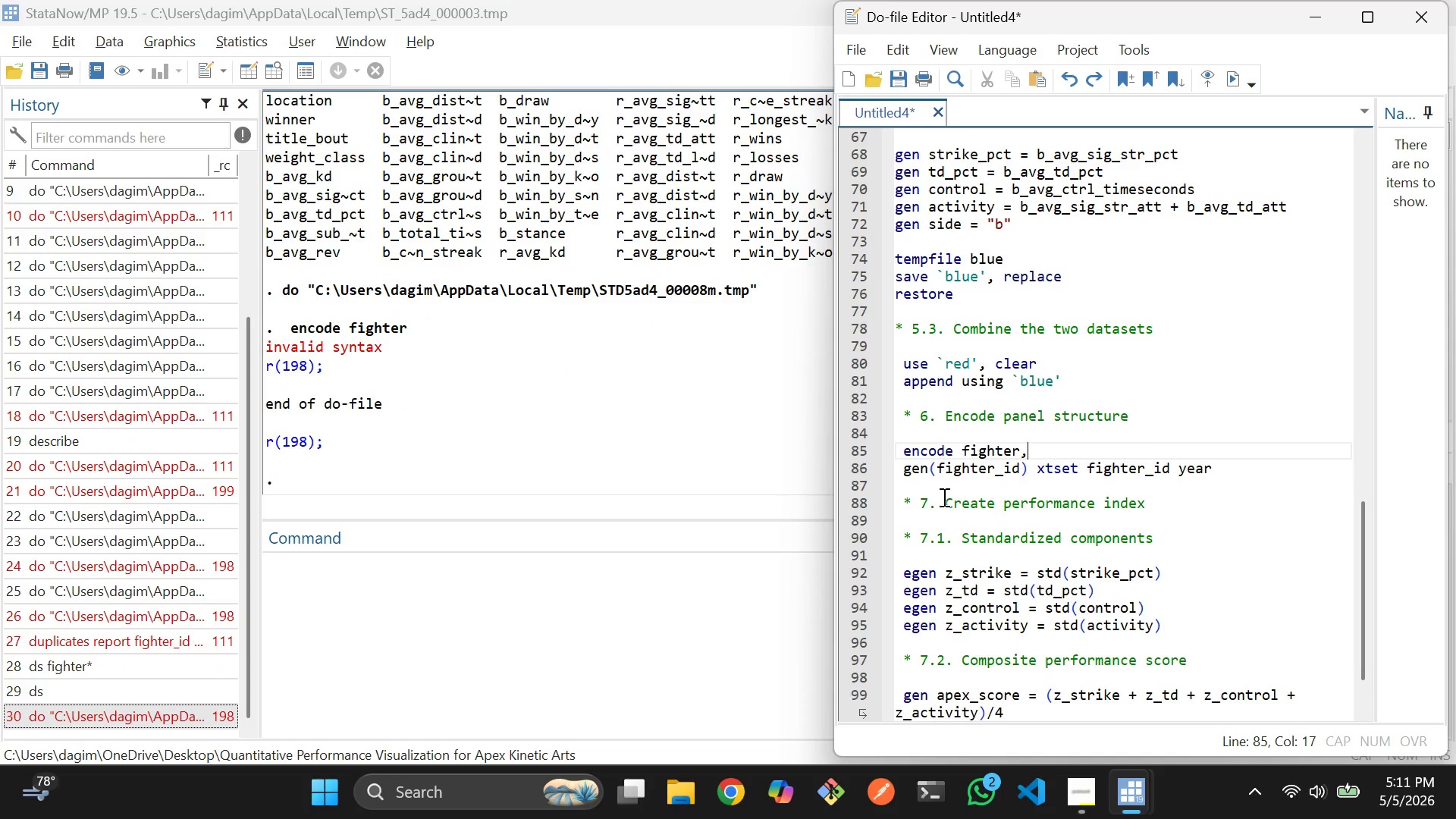 
key(Control+Z)
 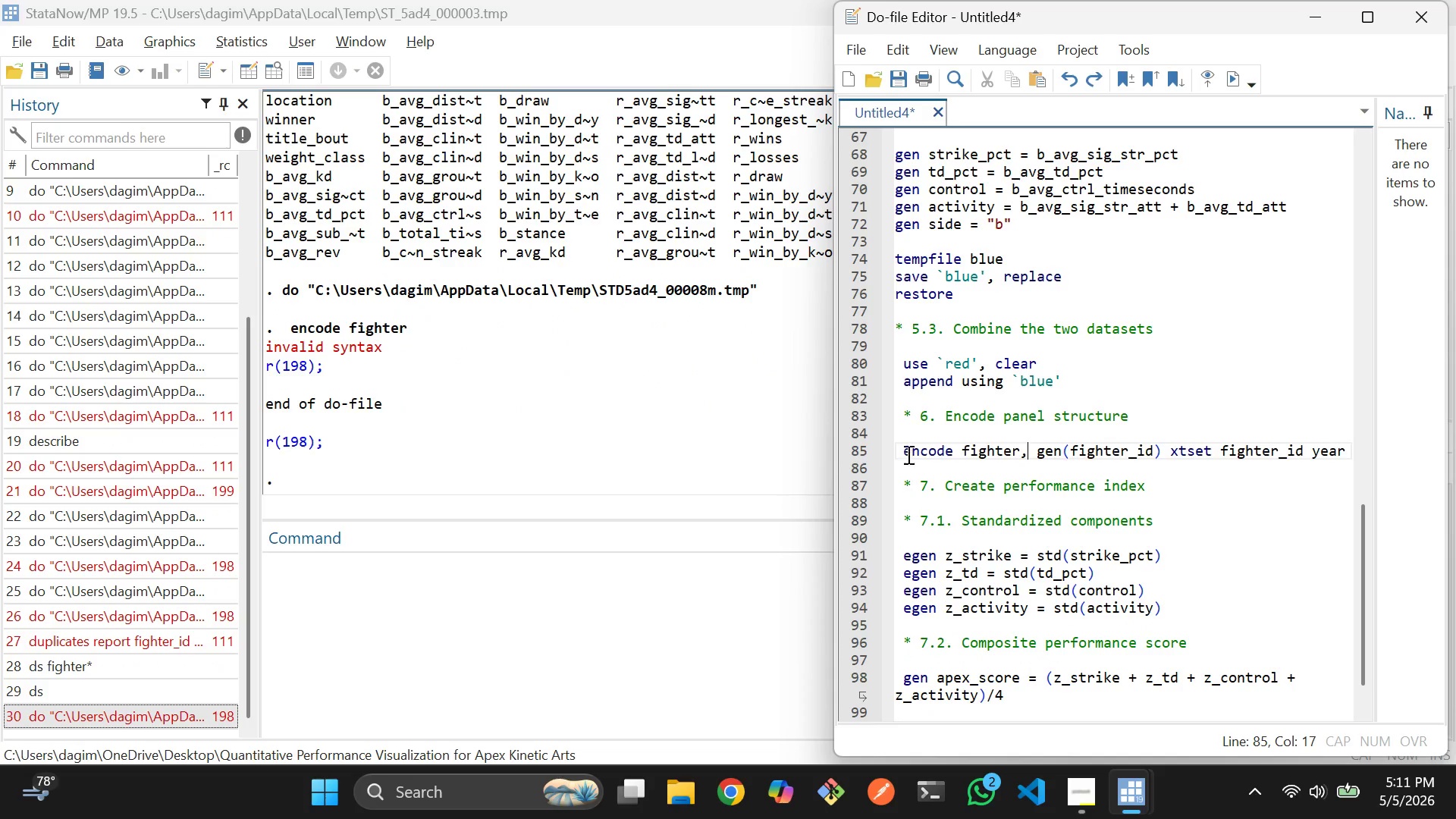 
left_click_drag(start_coordinate=[895, 443], to_coordinate=[929, 464])
 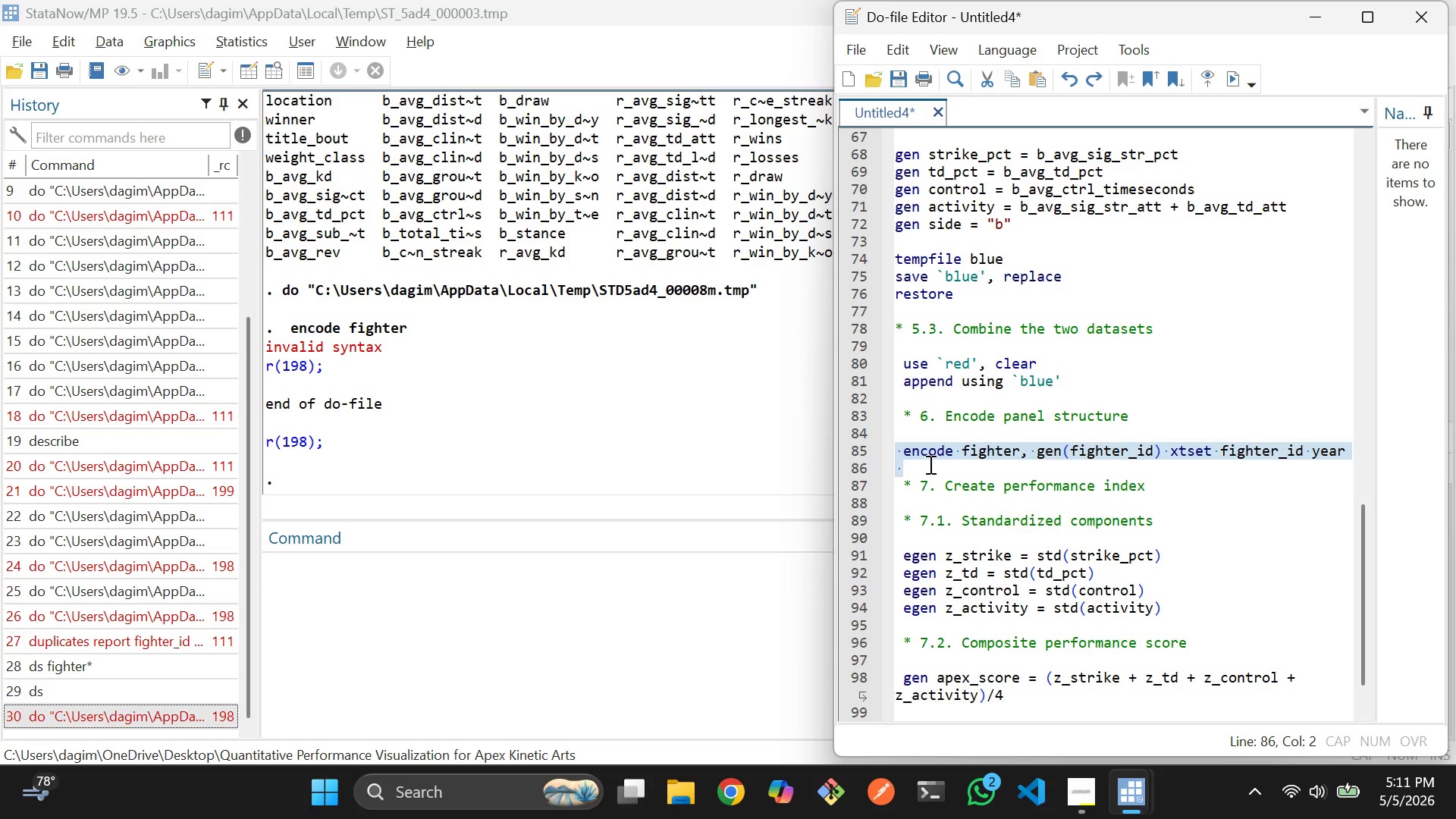 
key(Control+D)
 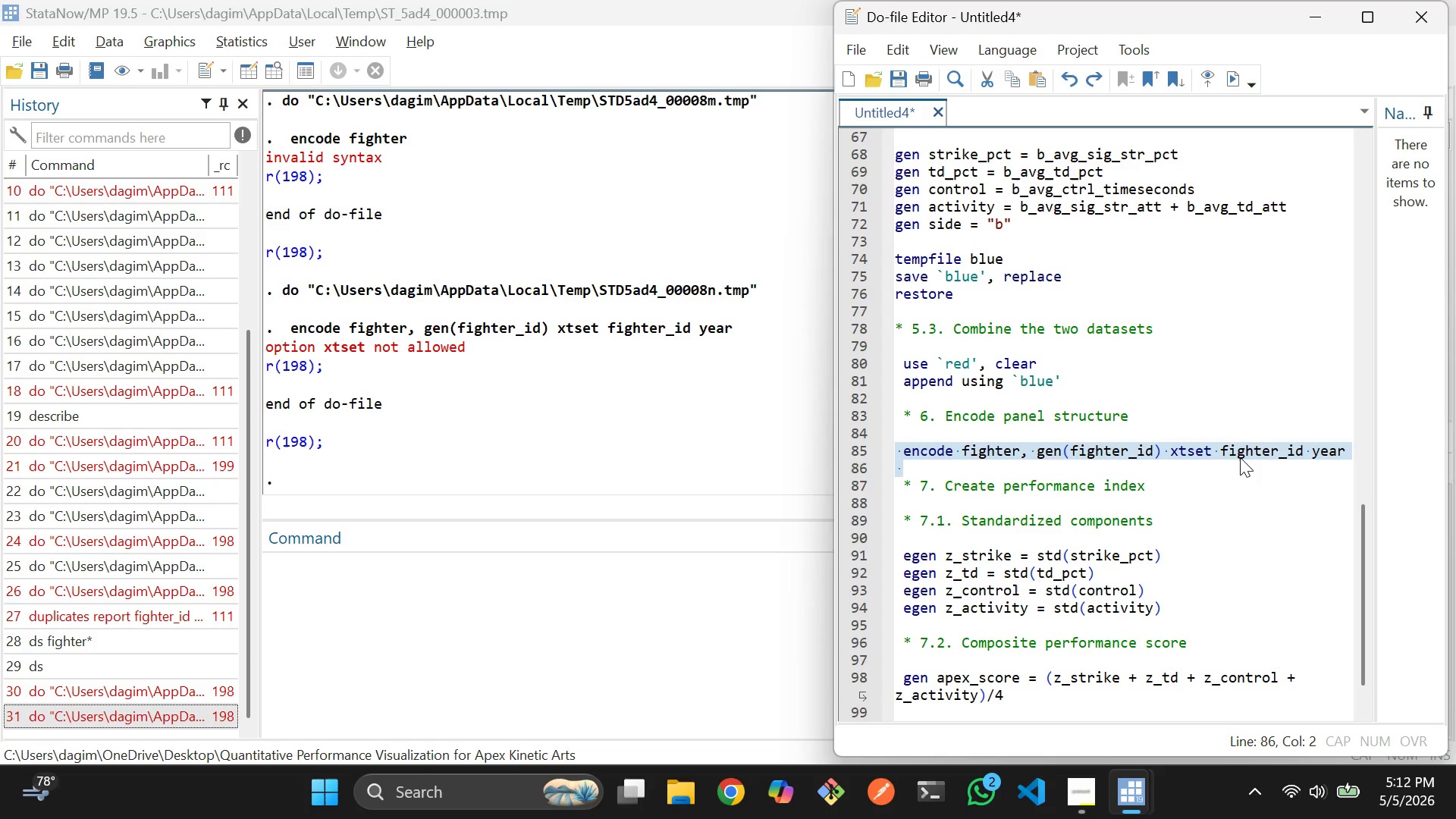 
wait(67.39)
 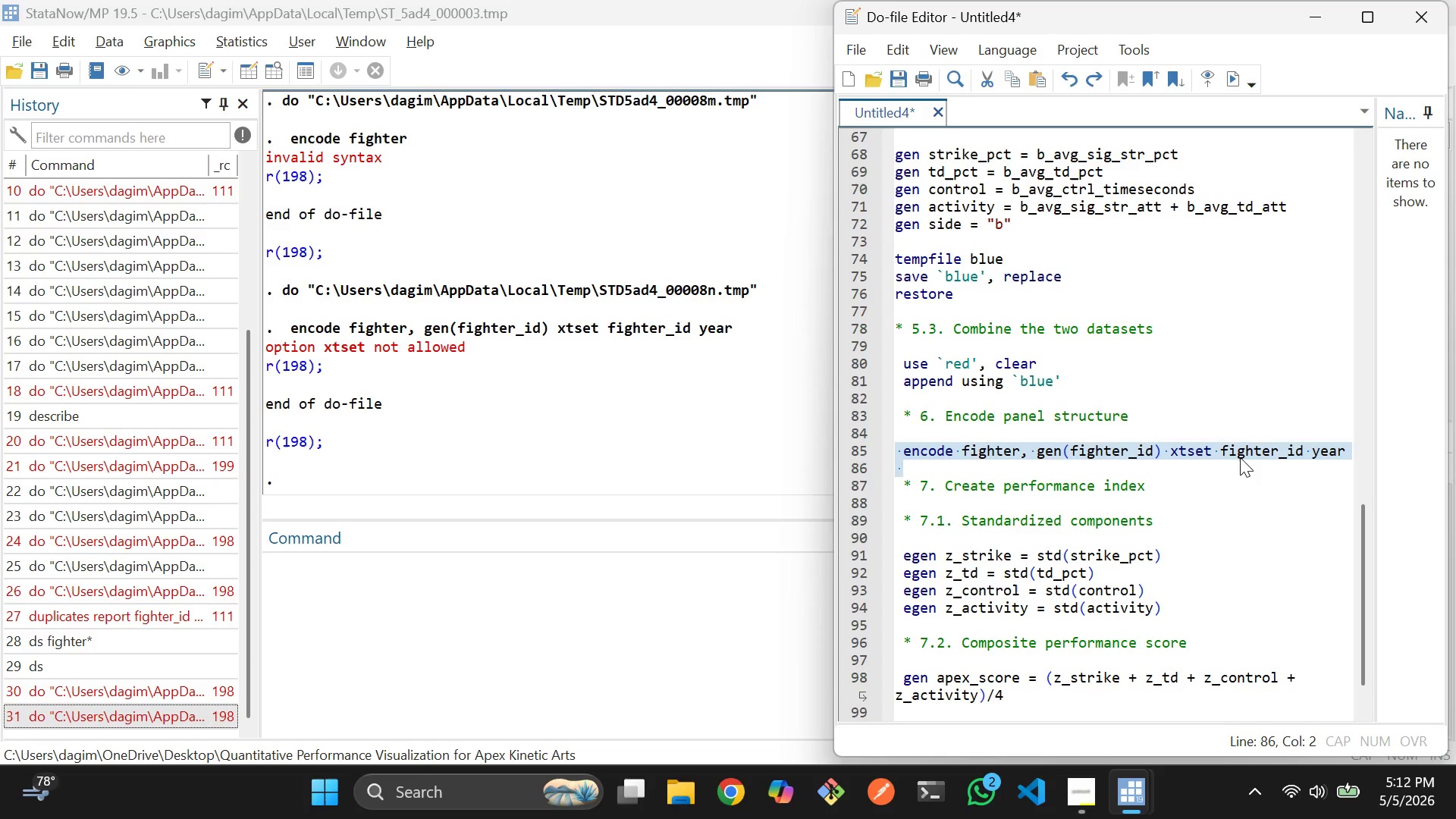 
left_click([1160, 465])
 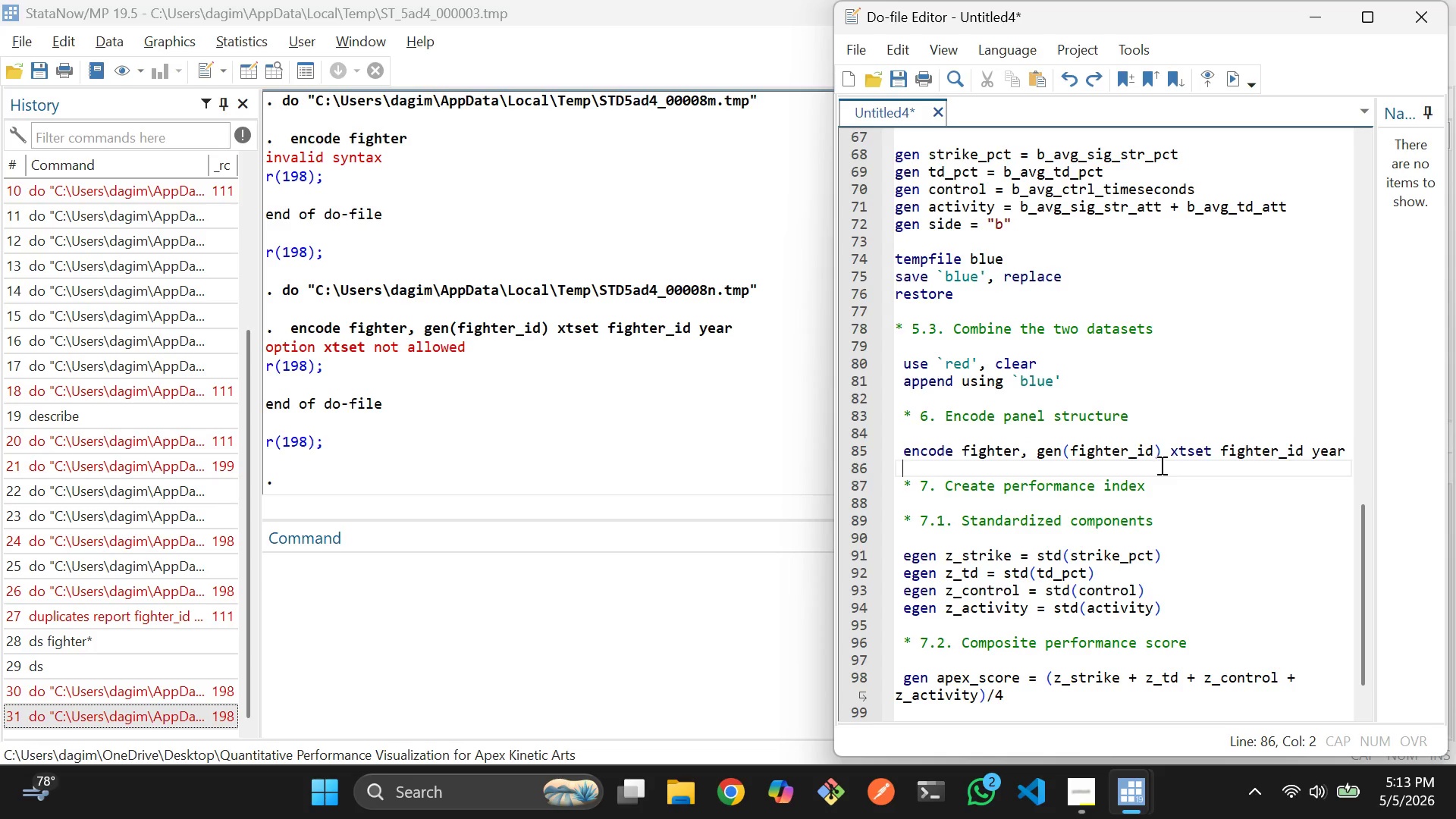 
left_click([1160, 465])
 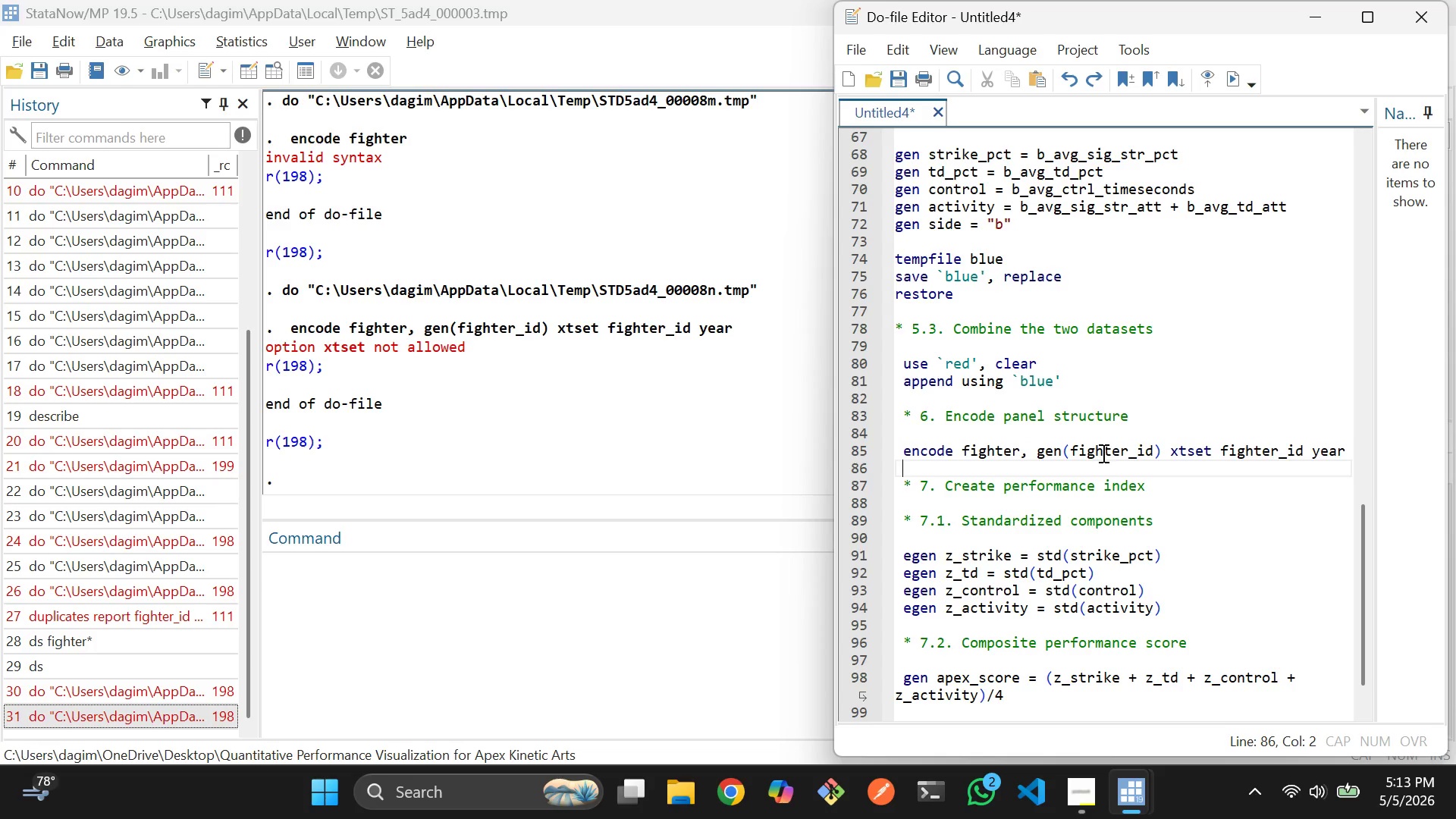 
left_click([1102, 453])
 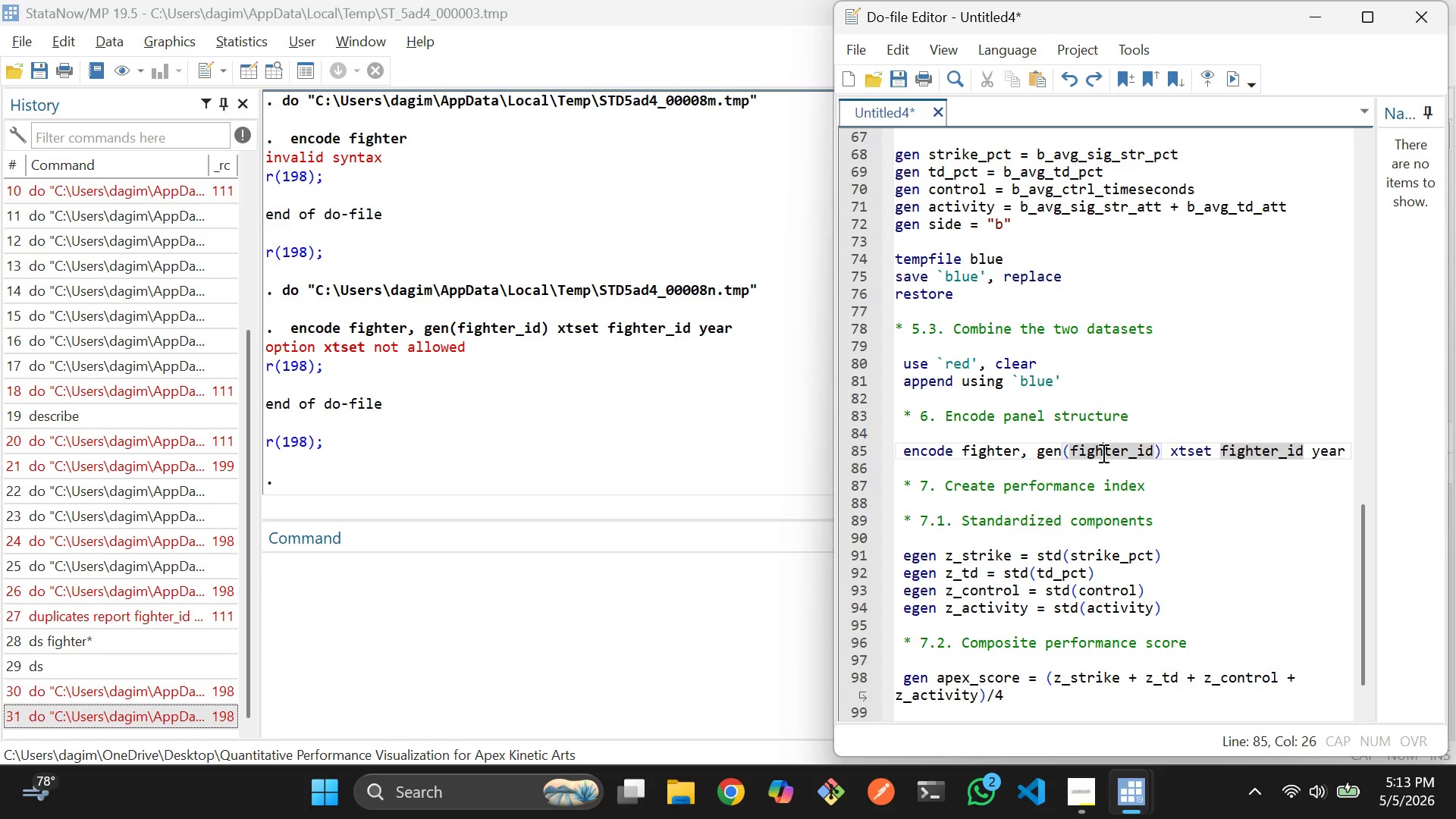 
double_click([1102, 453])
 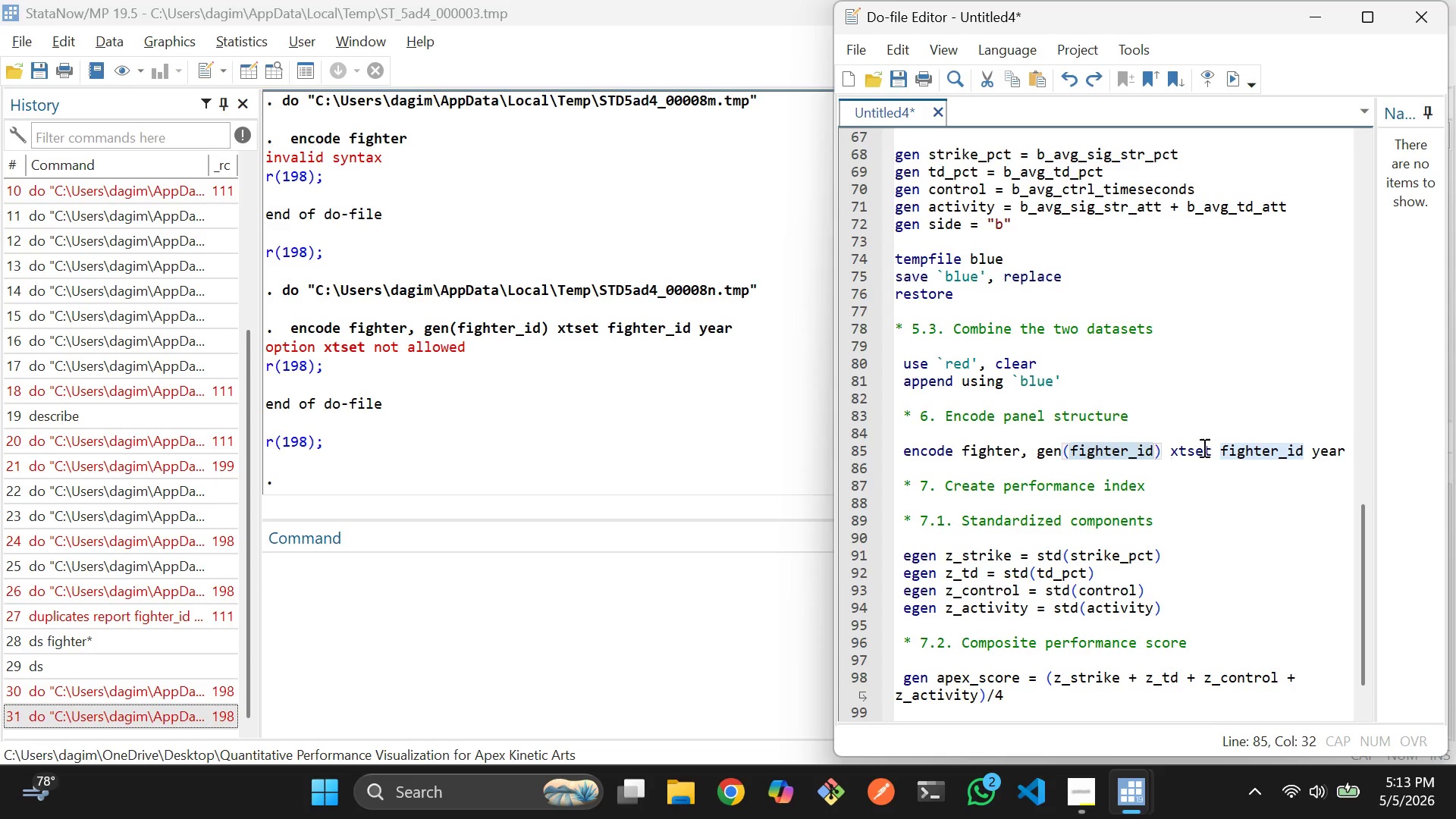 
left_click_drag(start_coordinate=[1213, 447], to_coordinate=[1212, 454])
 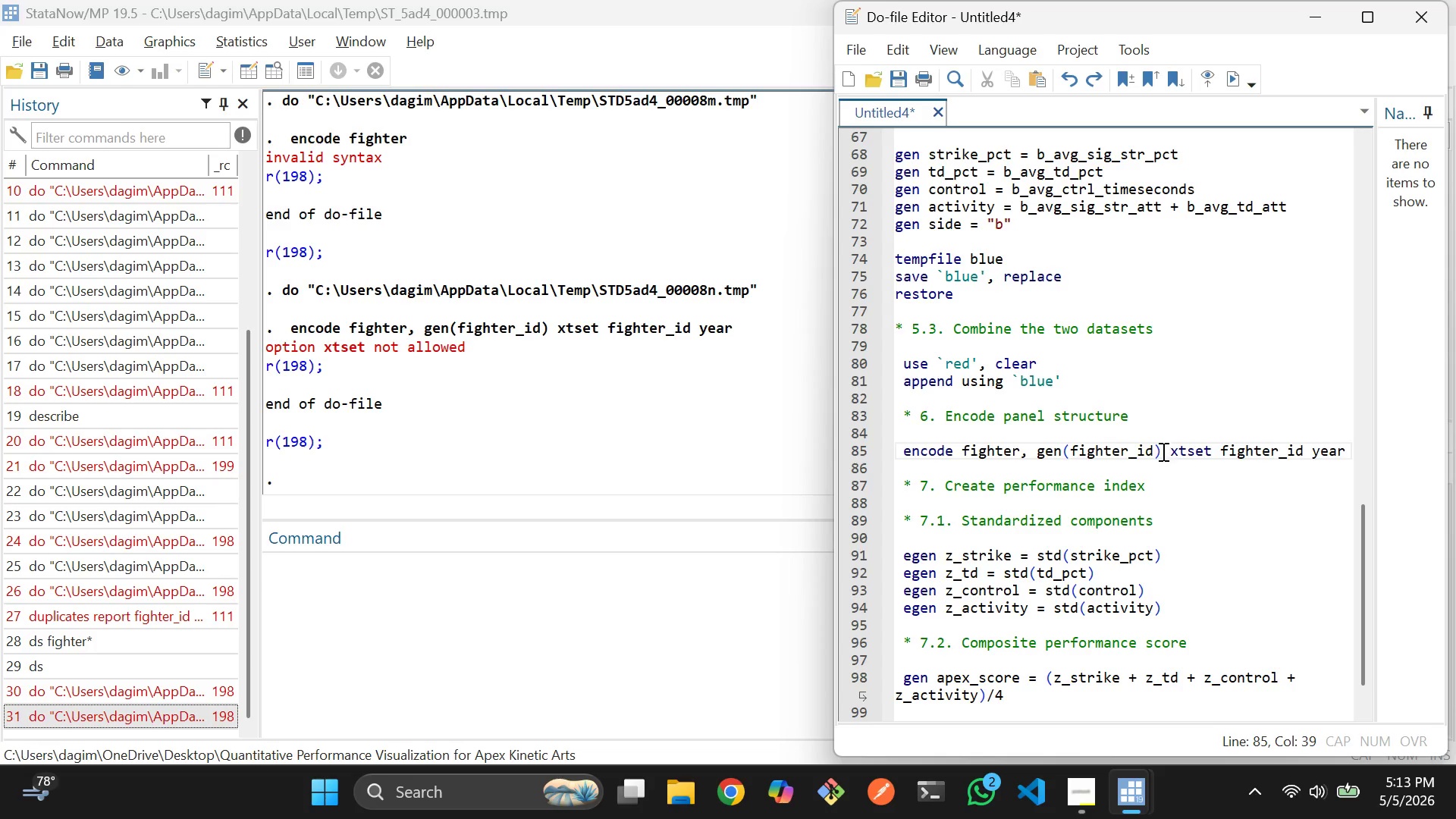 
left_click([1162, 451])
 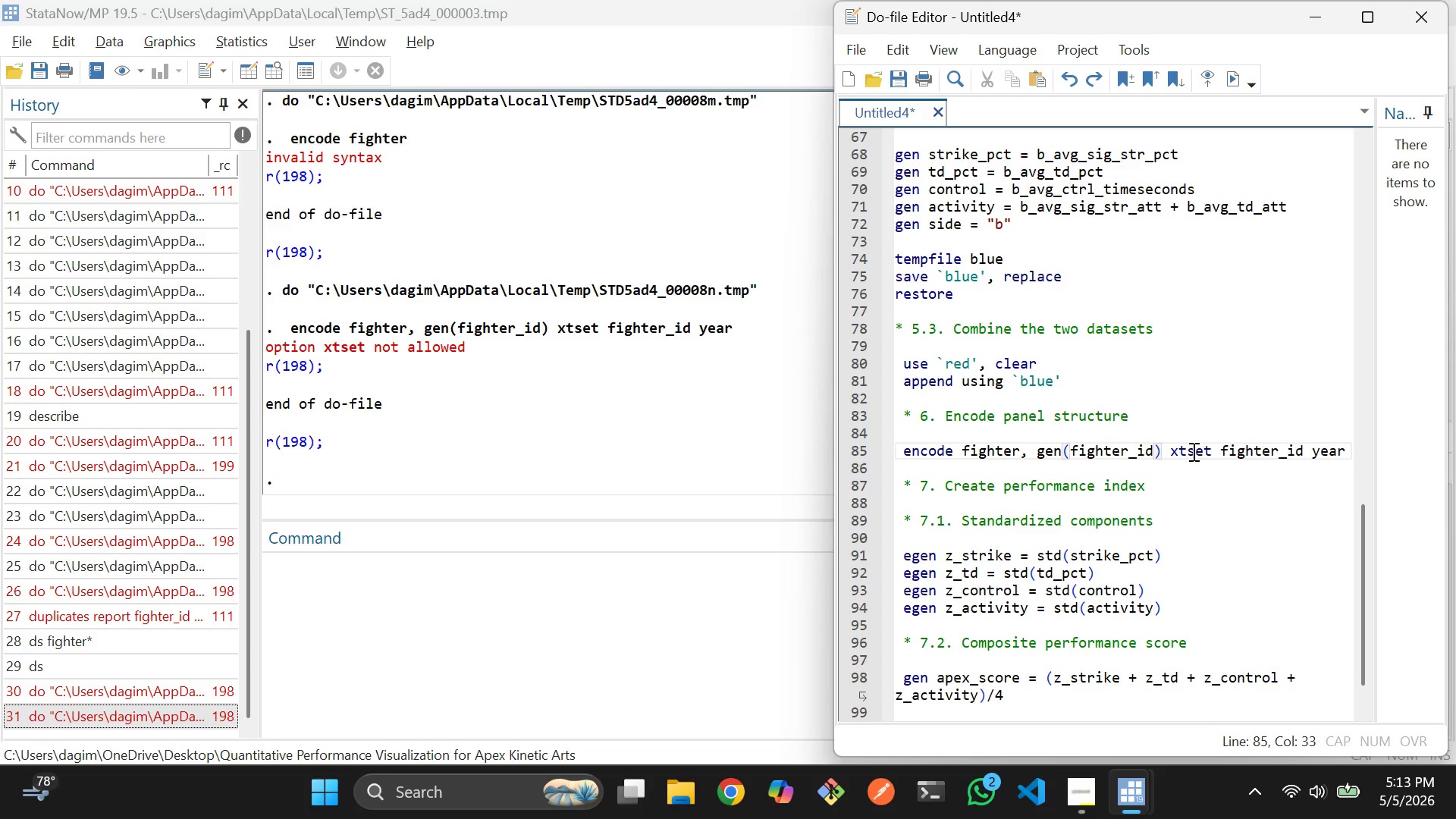 
key(ArrowLeft)
 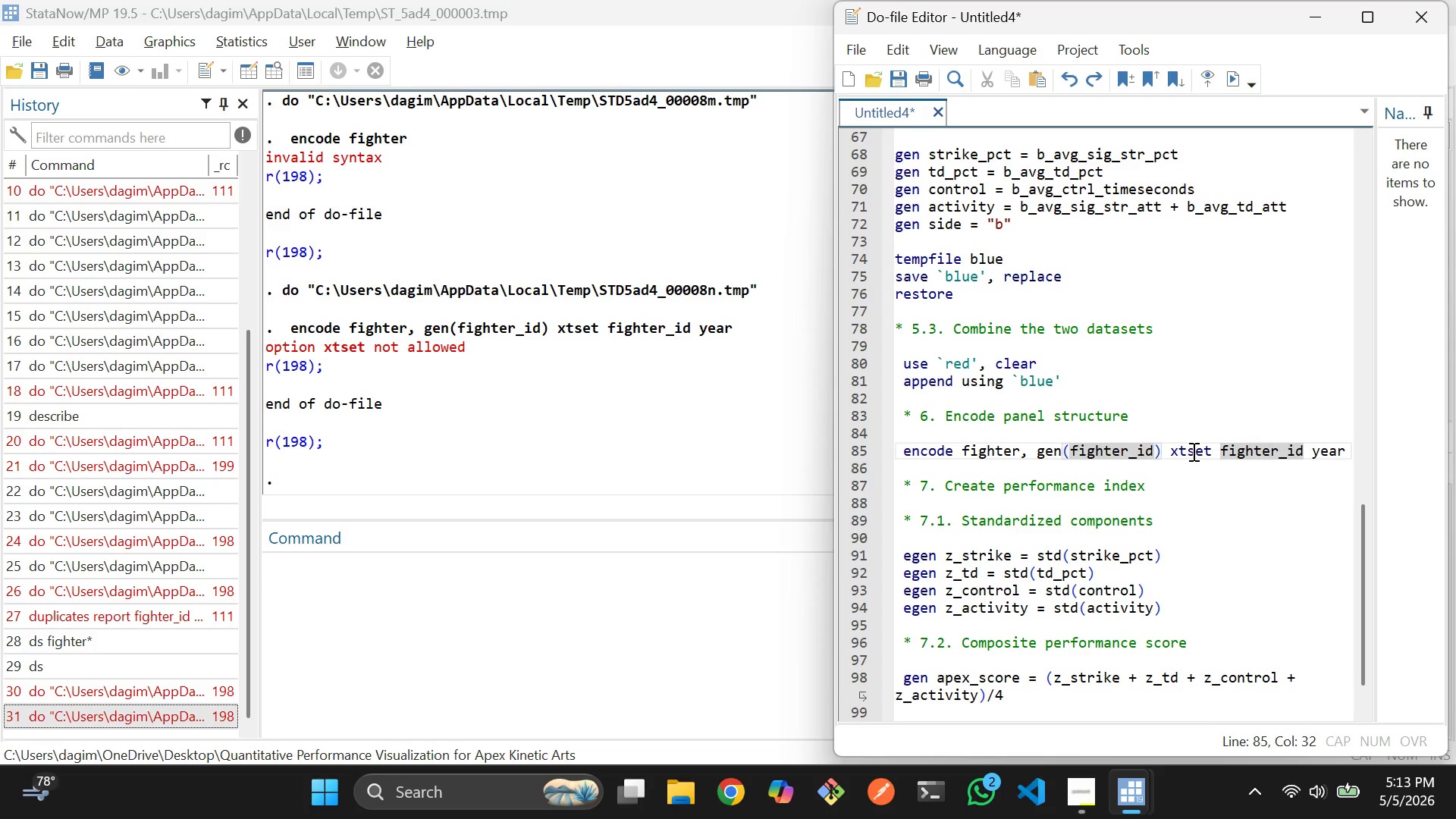 
key(Backspace)
 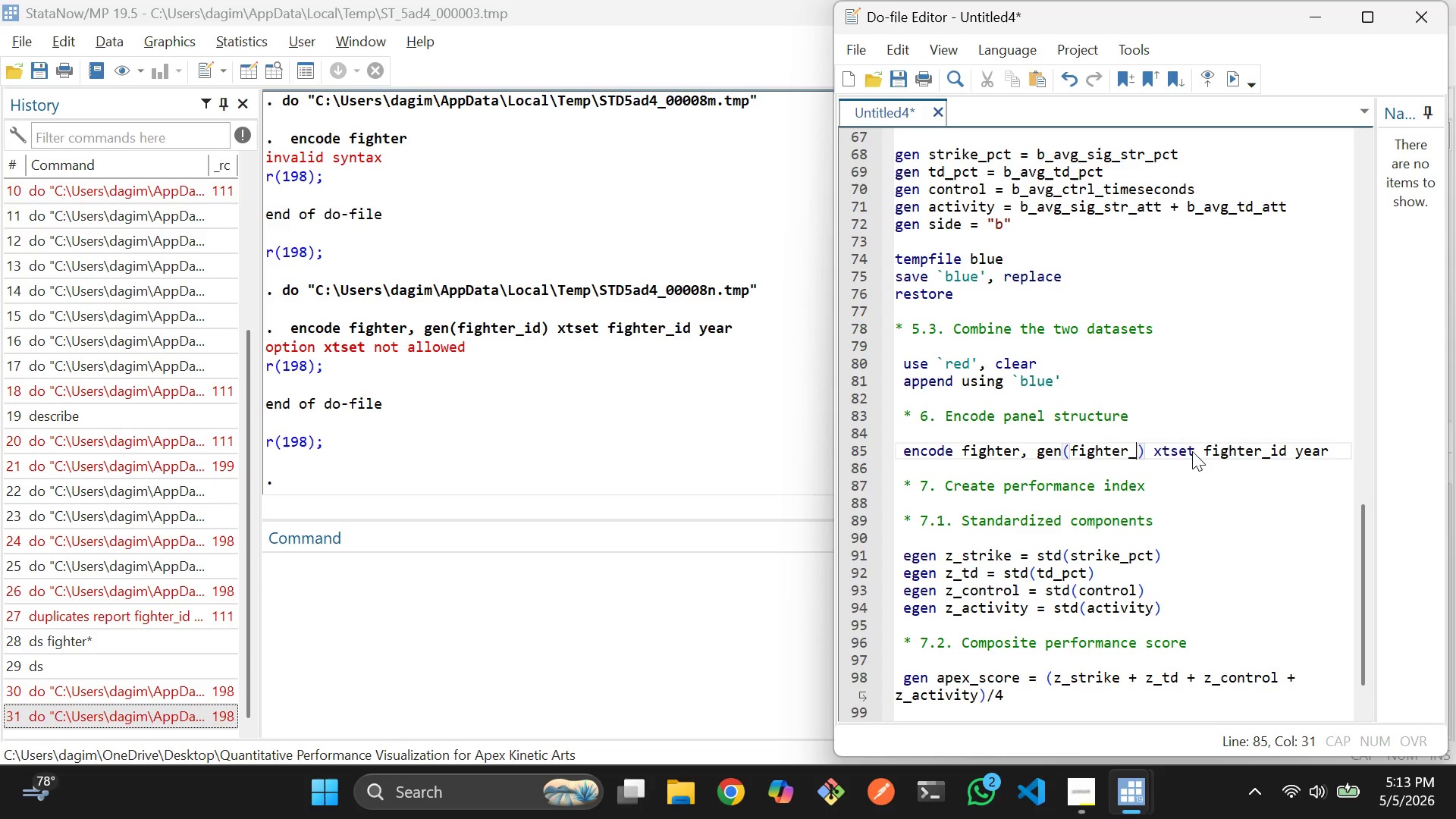 
key(Backspace)
 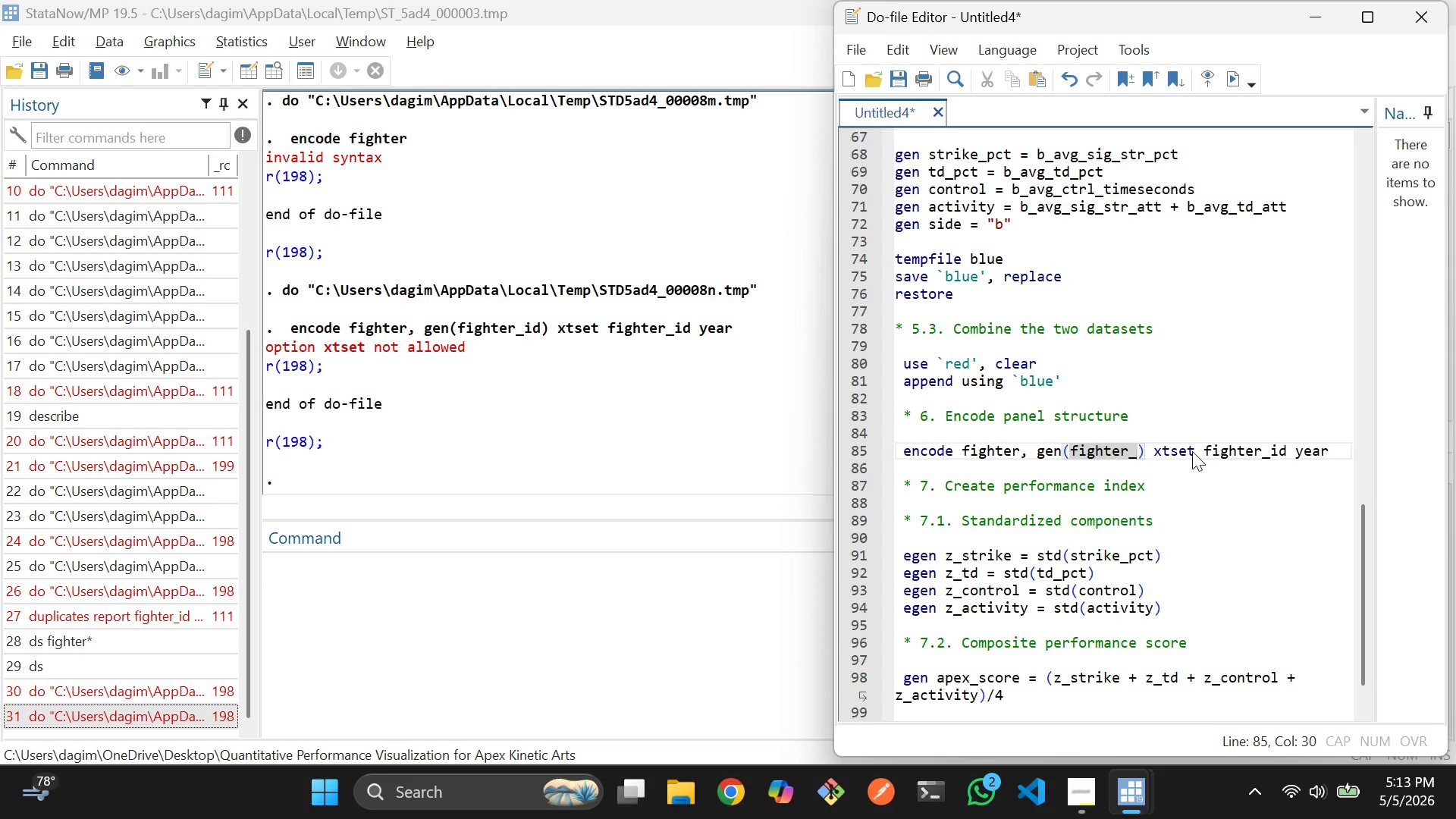 
key(Backspace)
 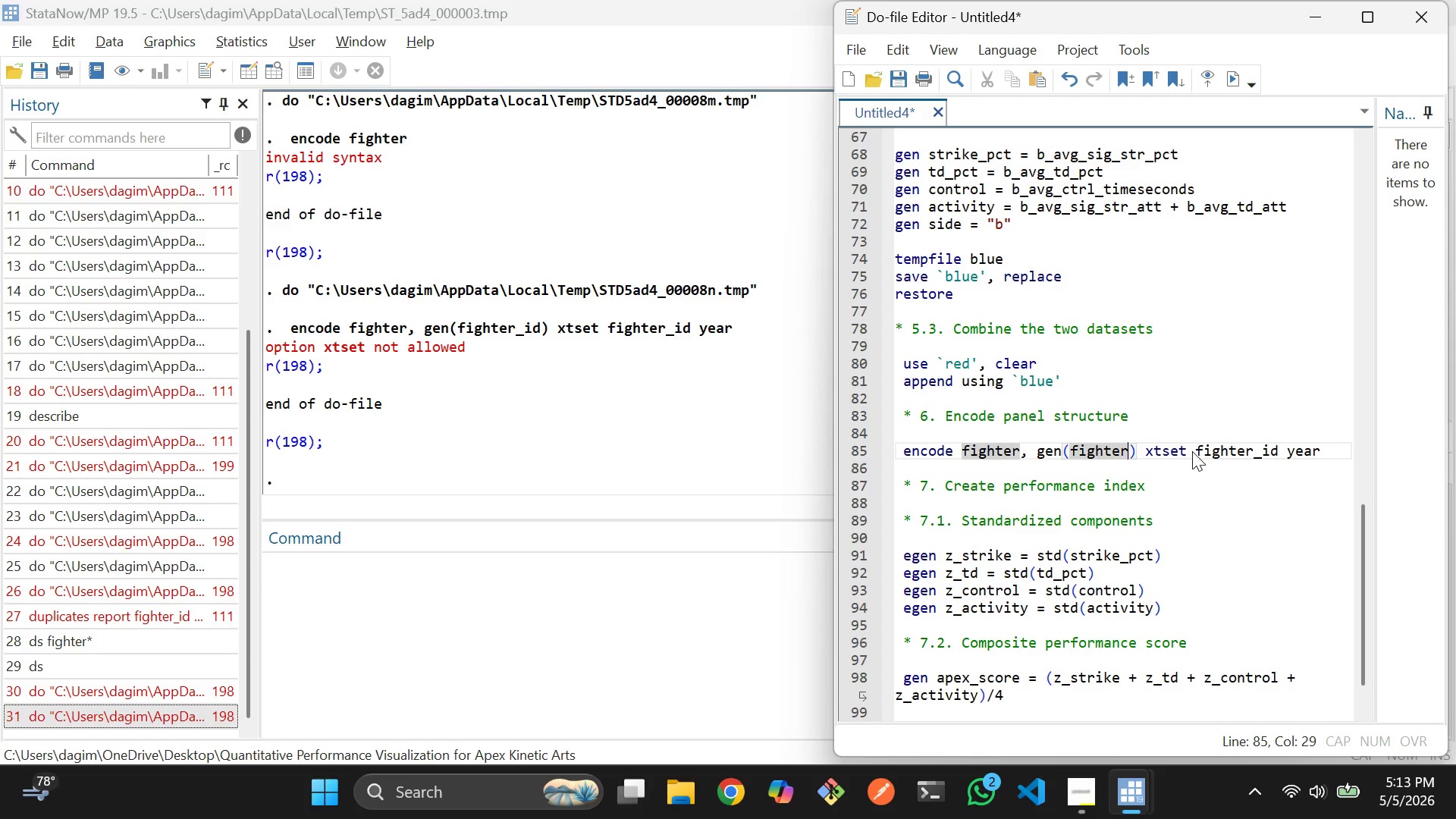 
key(Shift+ShiftLeft)
 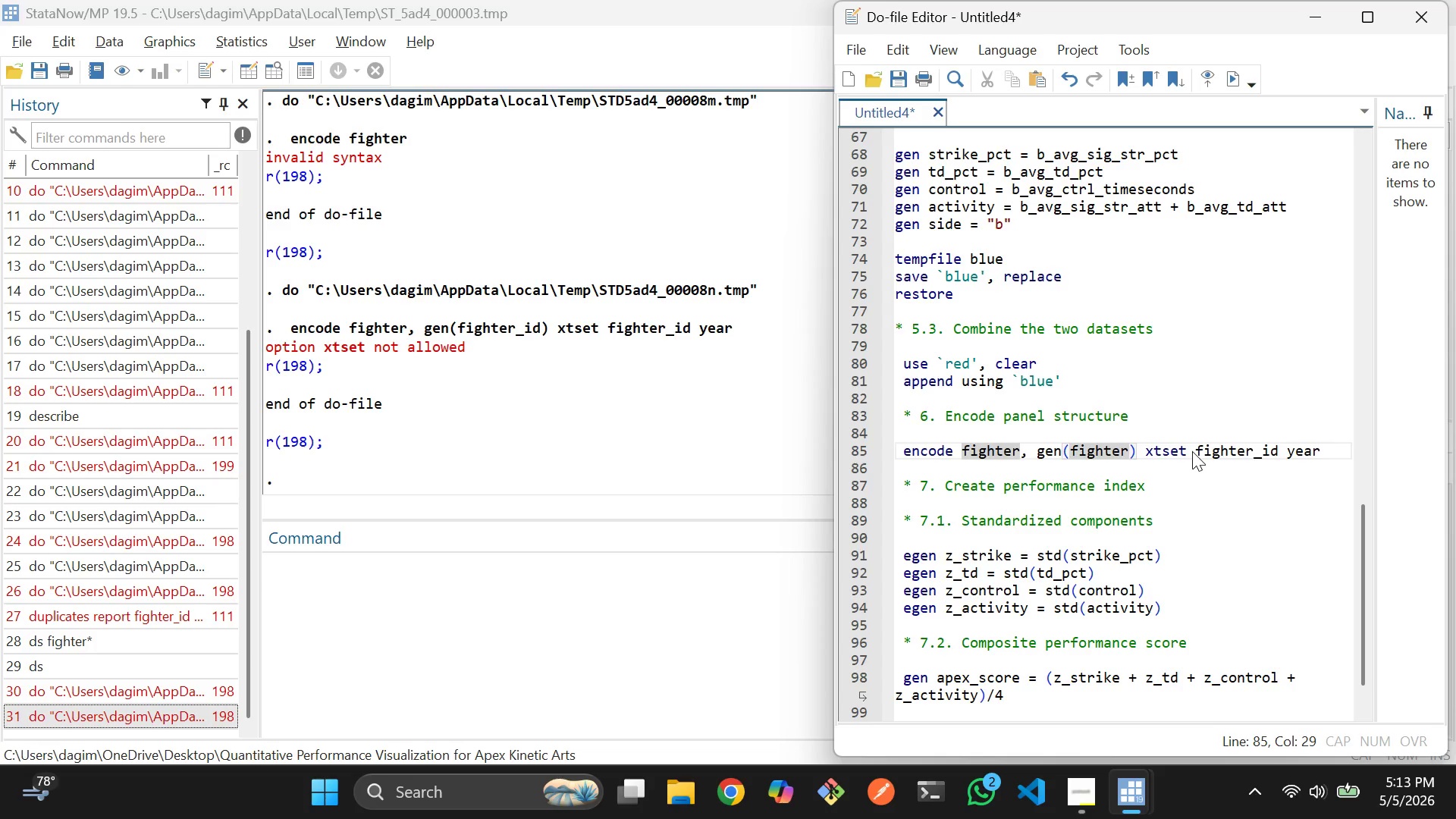 
key(Shift+ShiftLeft)
 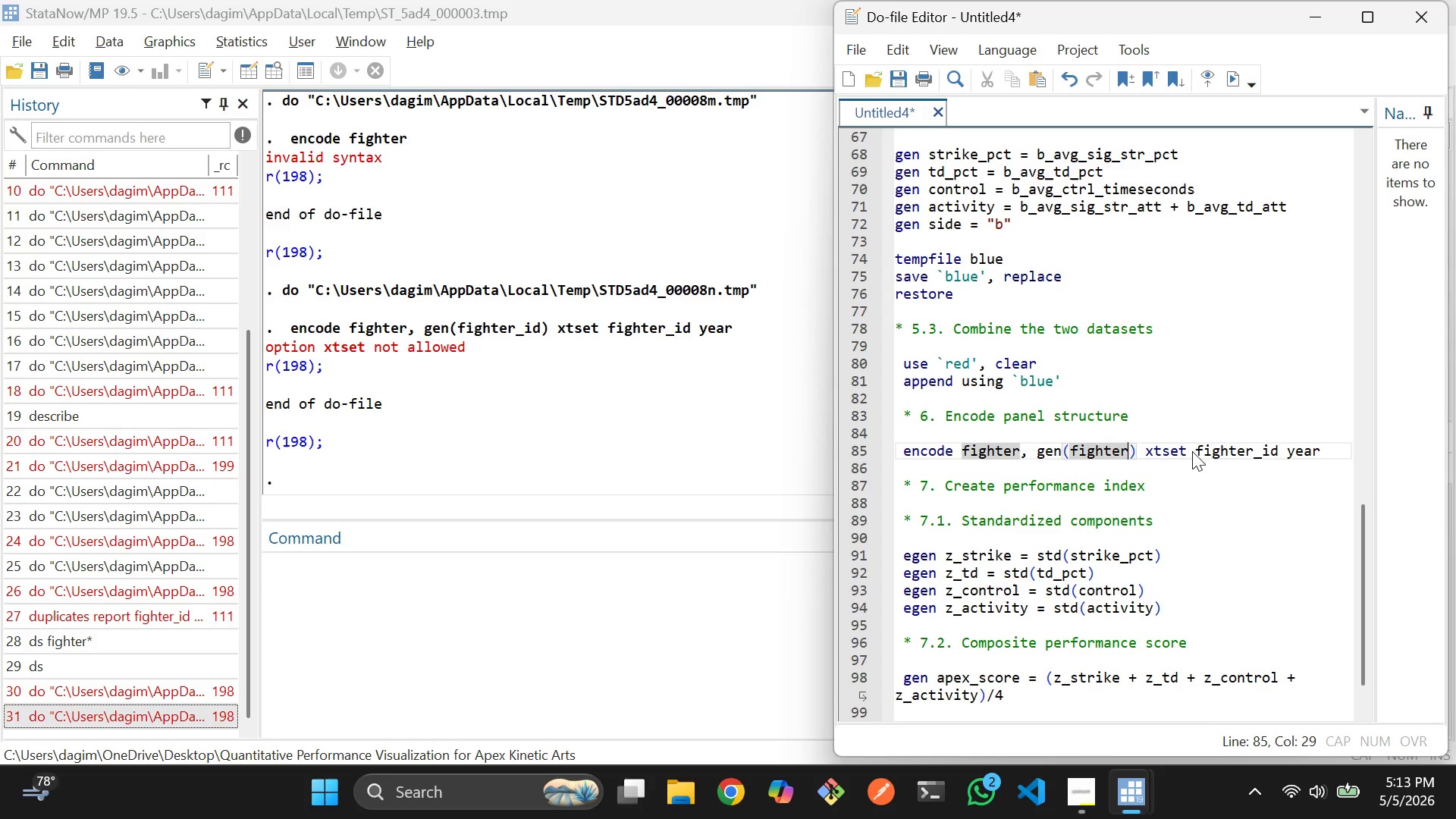 
key(Shift+ShiftLeft)
 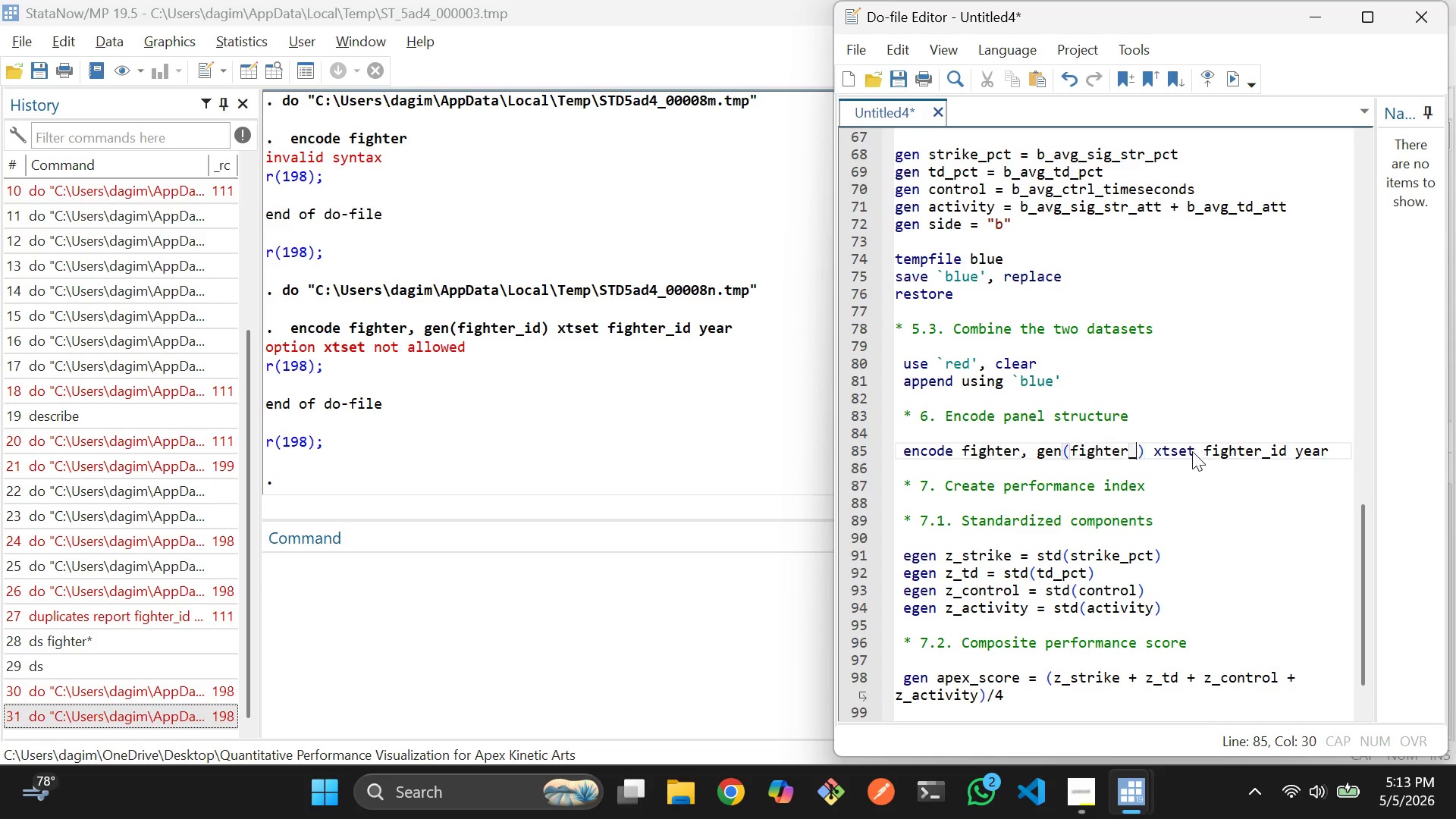 
key(Shift+Minus)
 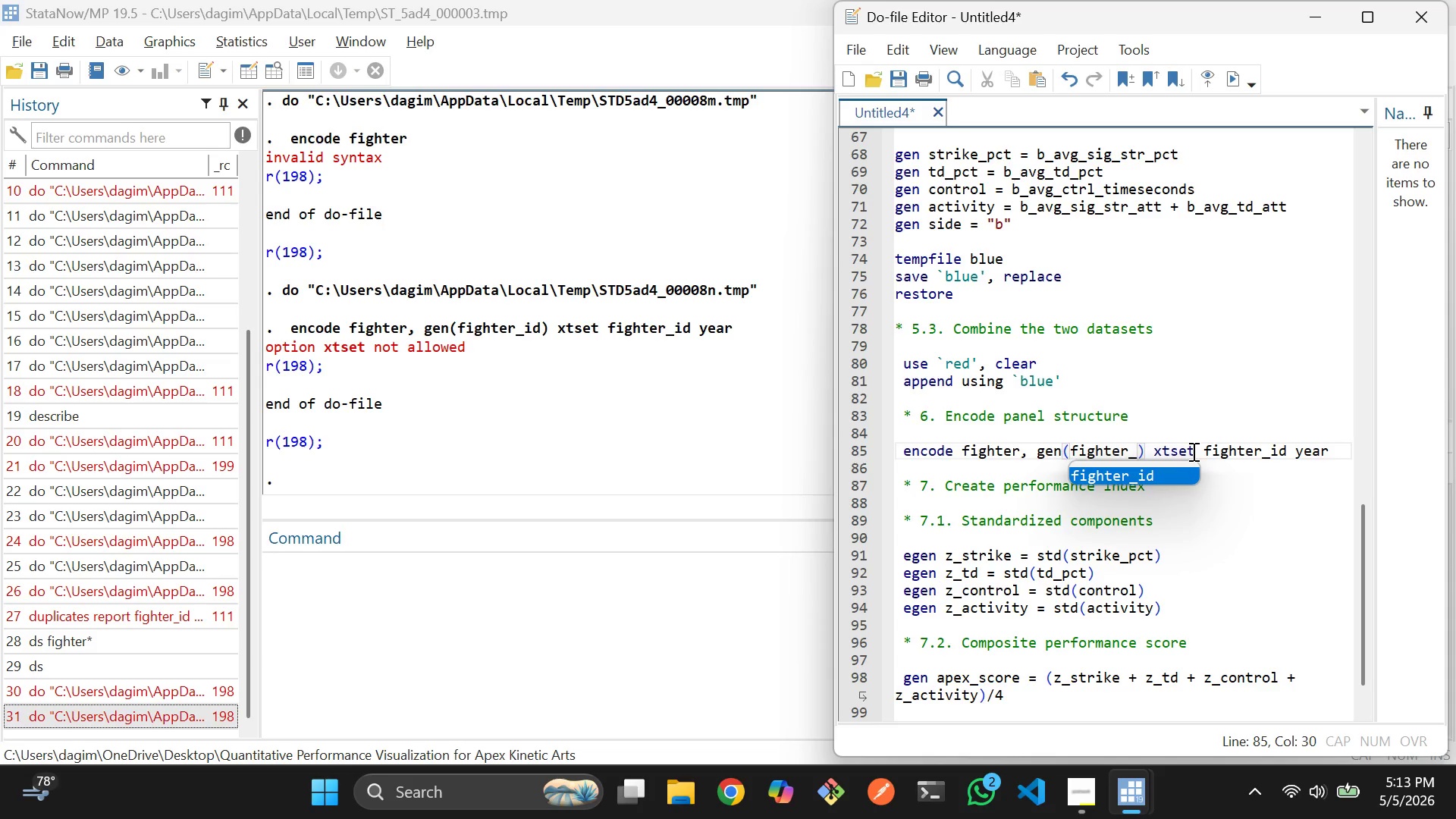 
wait(5.28)
 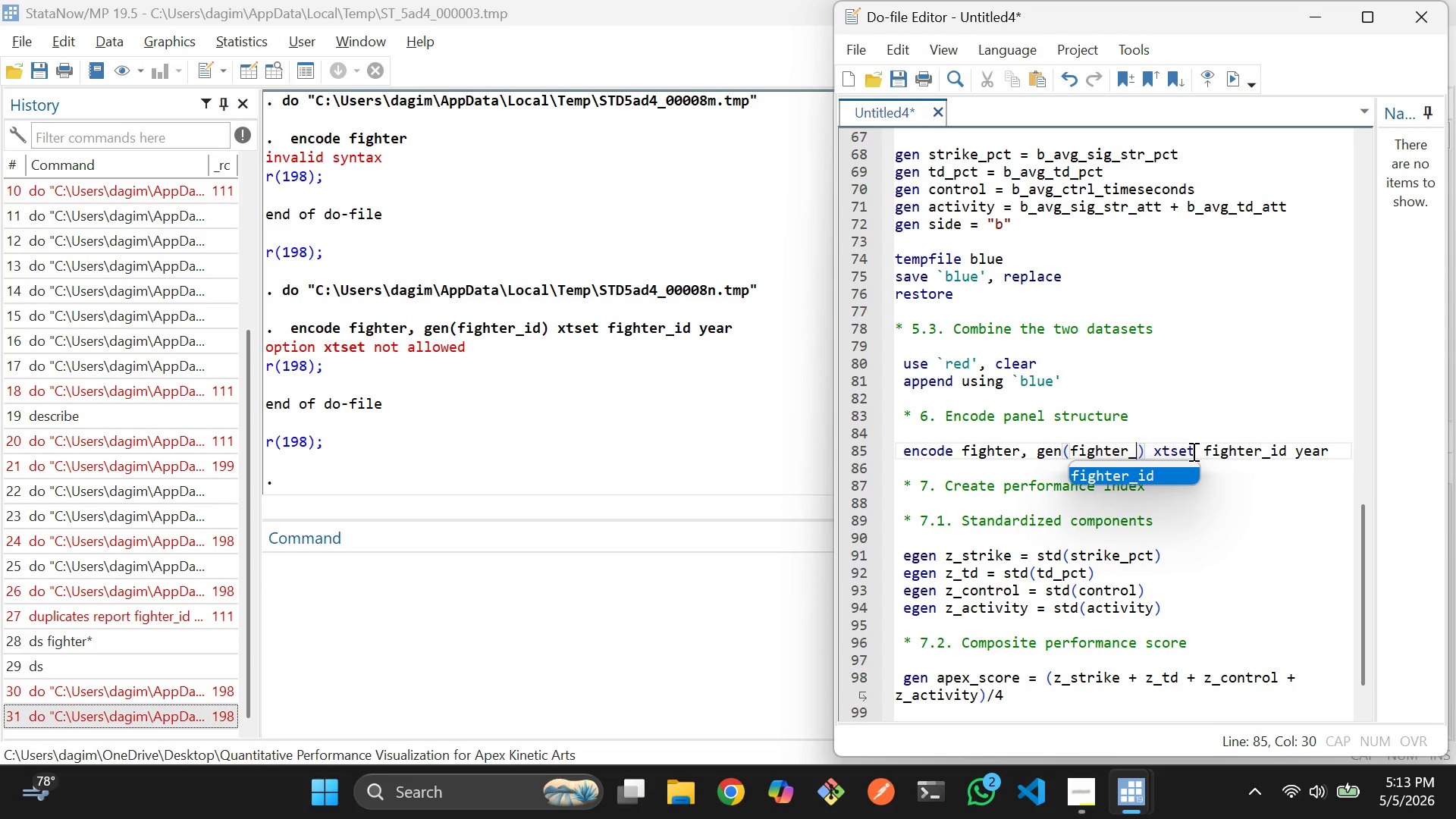 
left_click([1295, 457])
 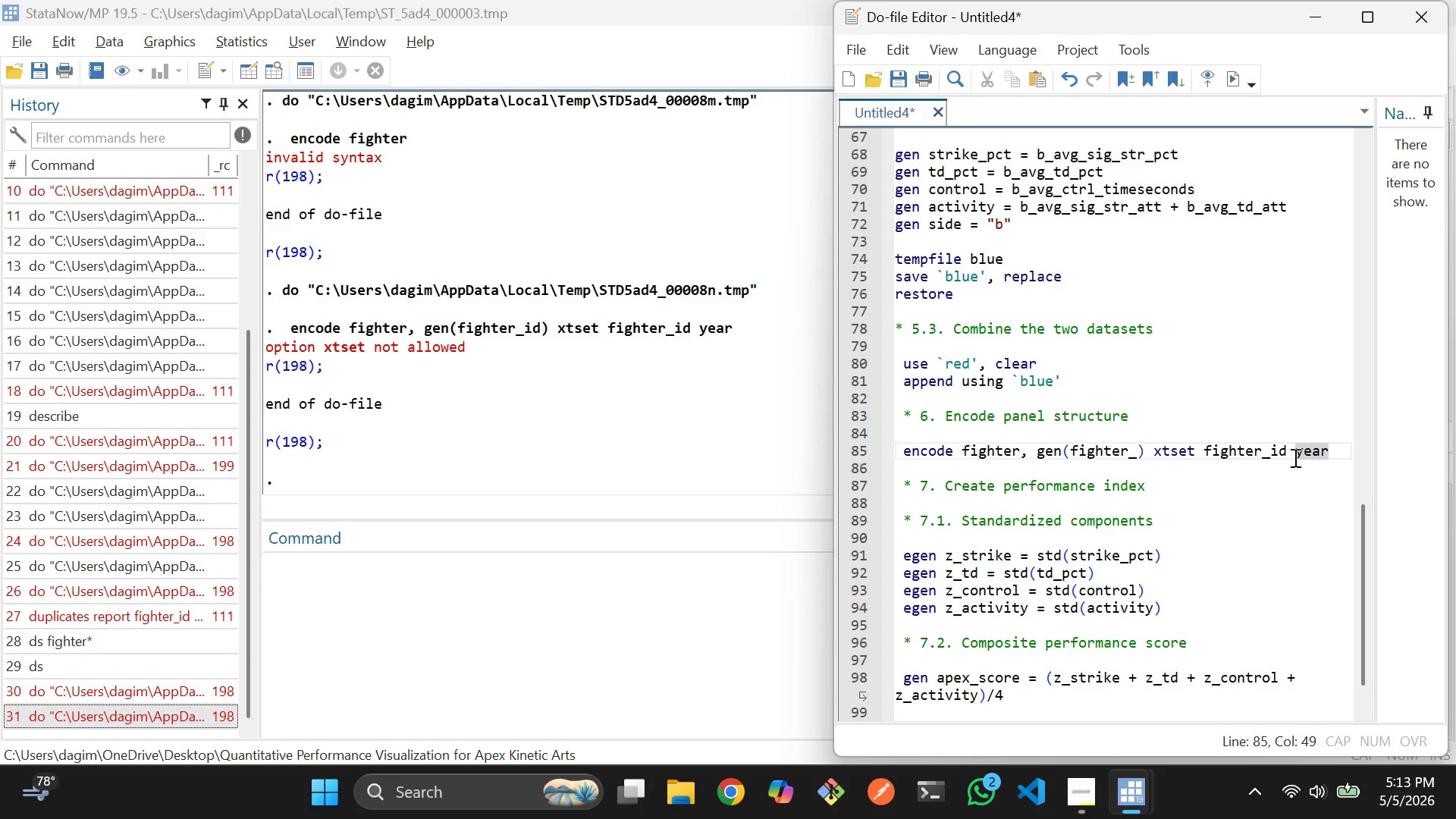 
key(ArrowLeft)
 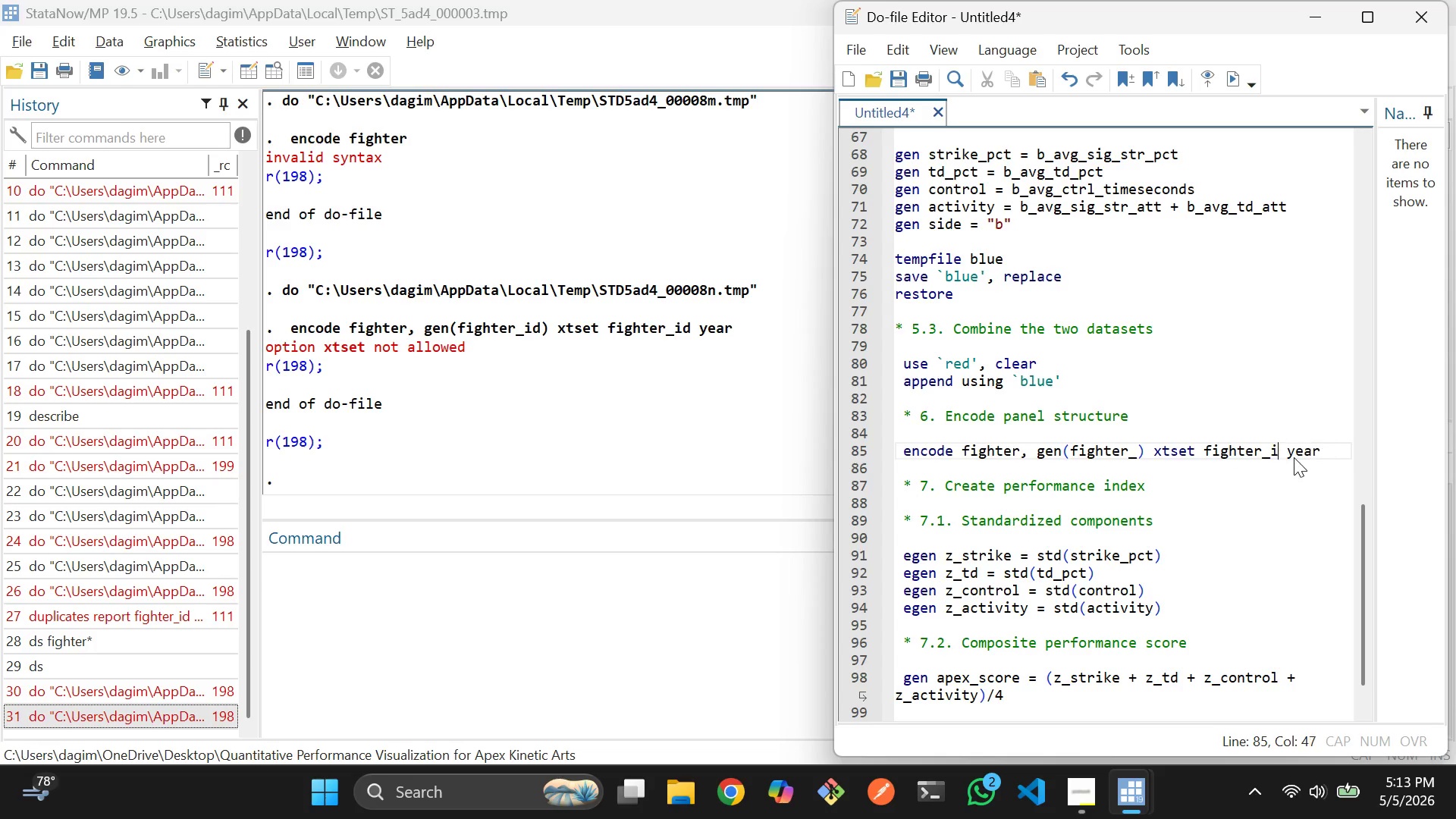 
key(Backspace)
 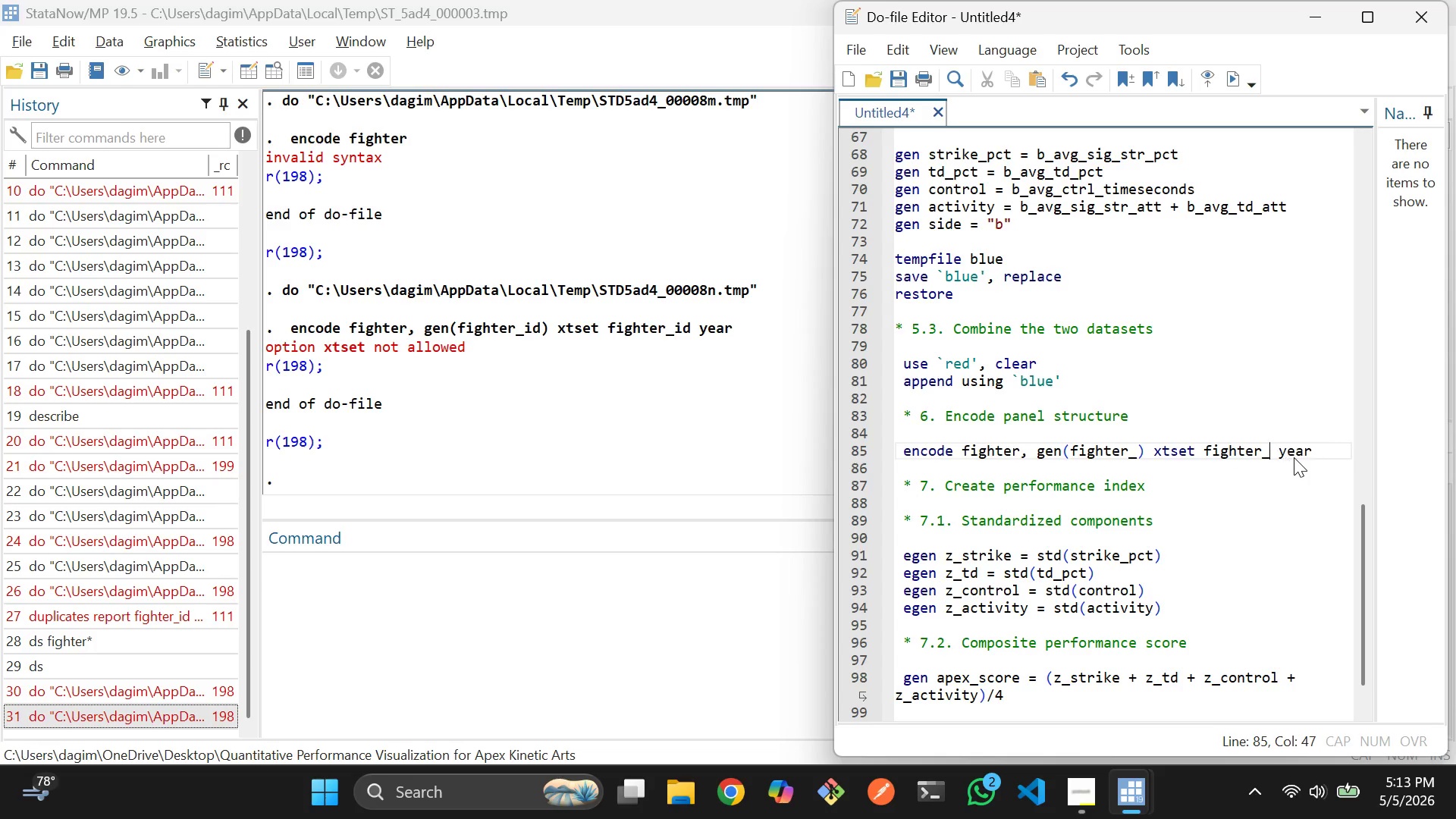 
key(Backspace)
 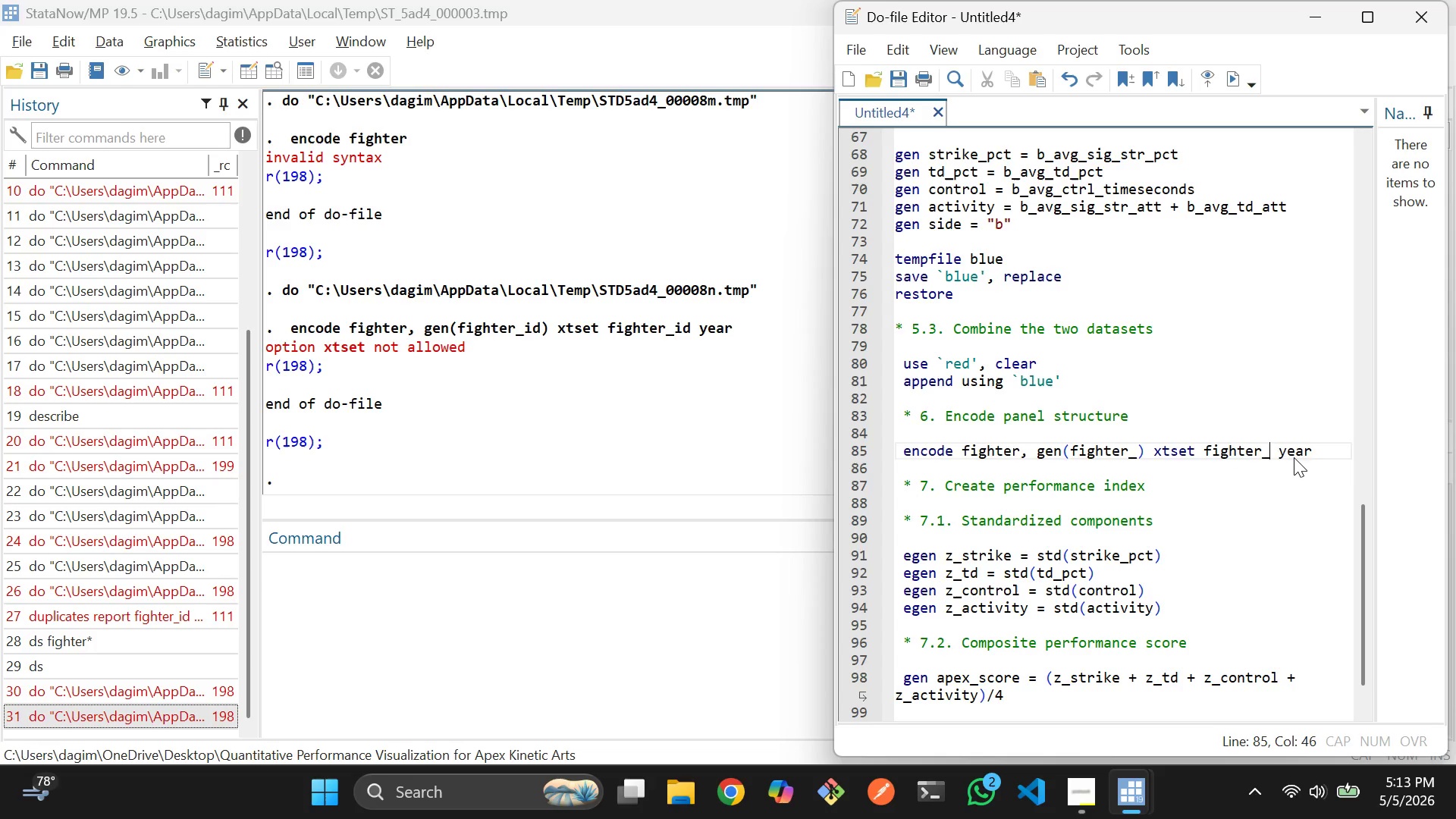 
key(Backspace)
 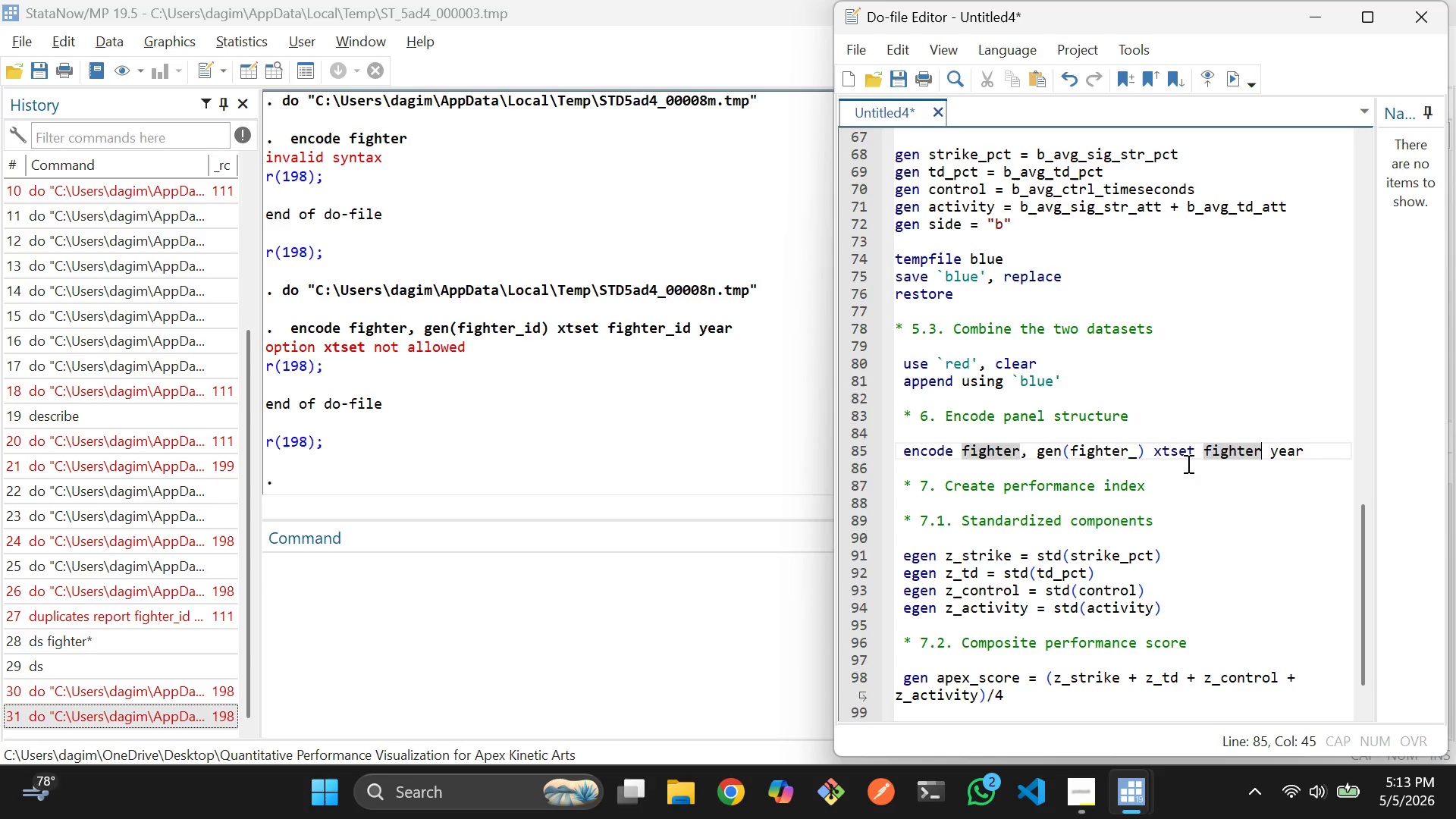 
left_click([1136, 449])
 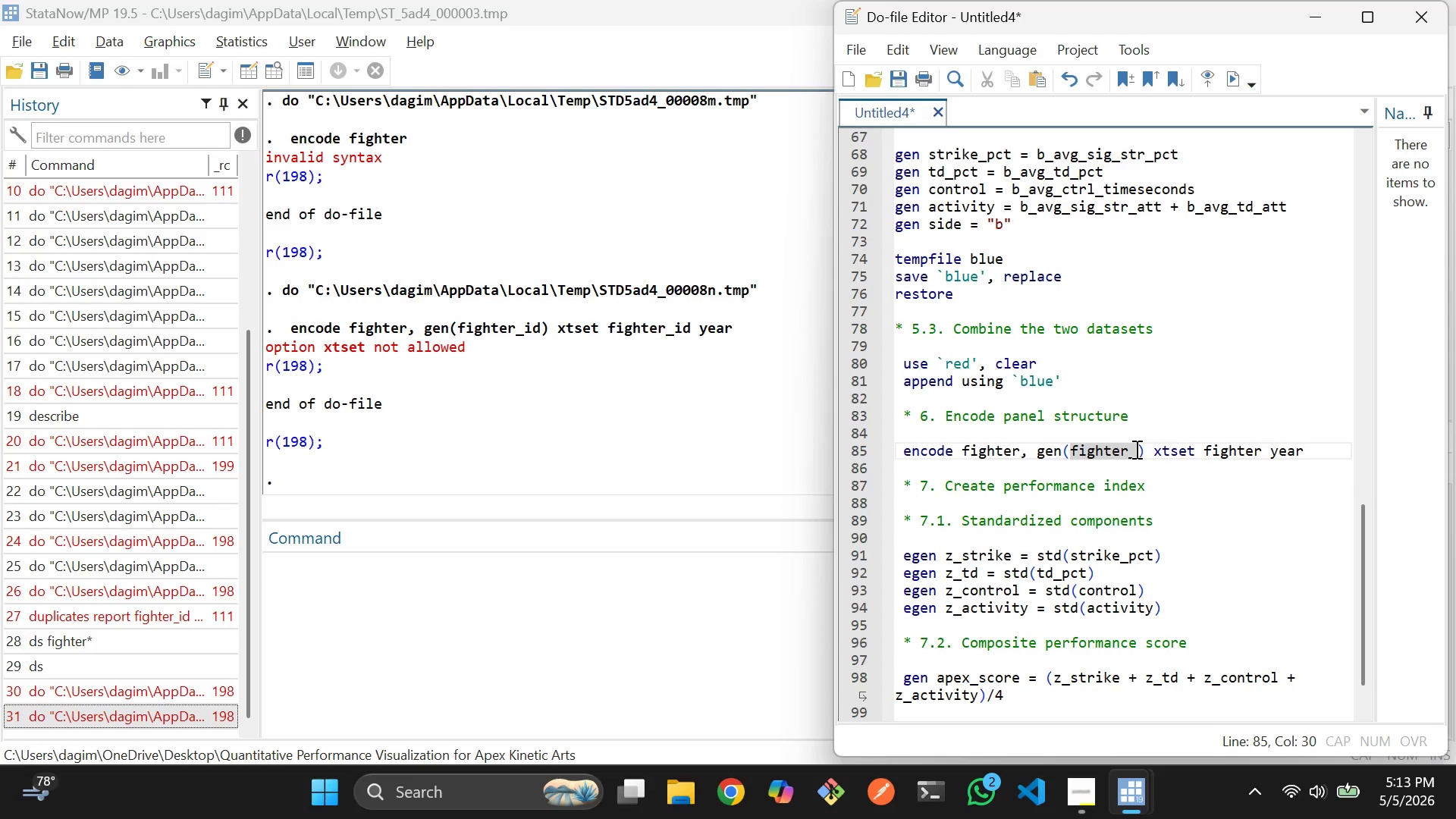 
key(Backspace)
 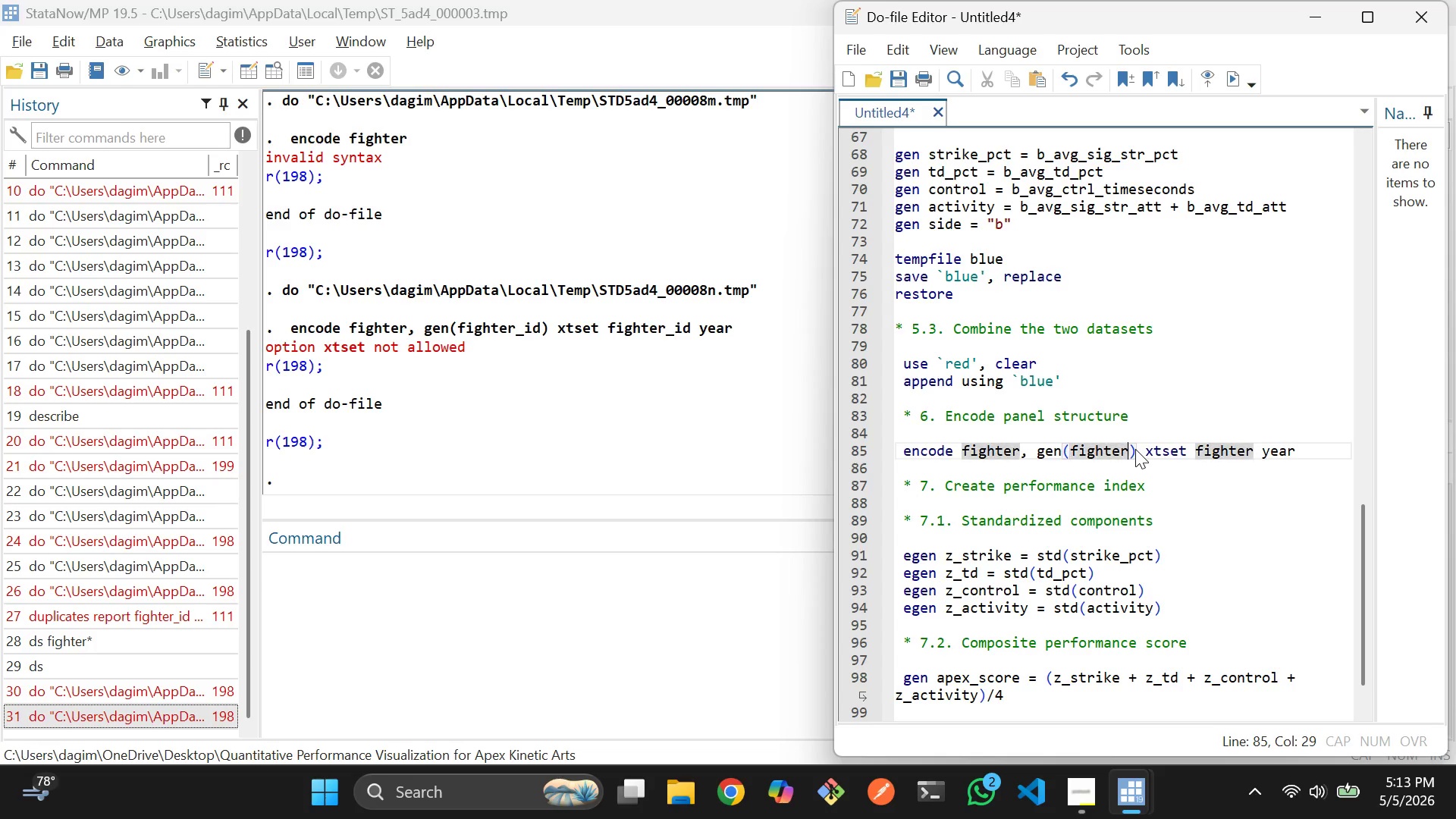 
key(Shift+ShiftLeft)
 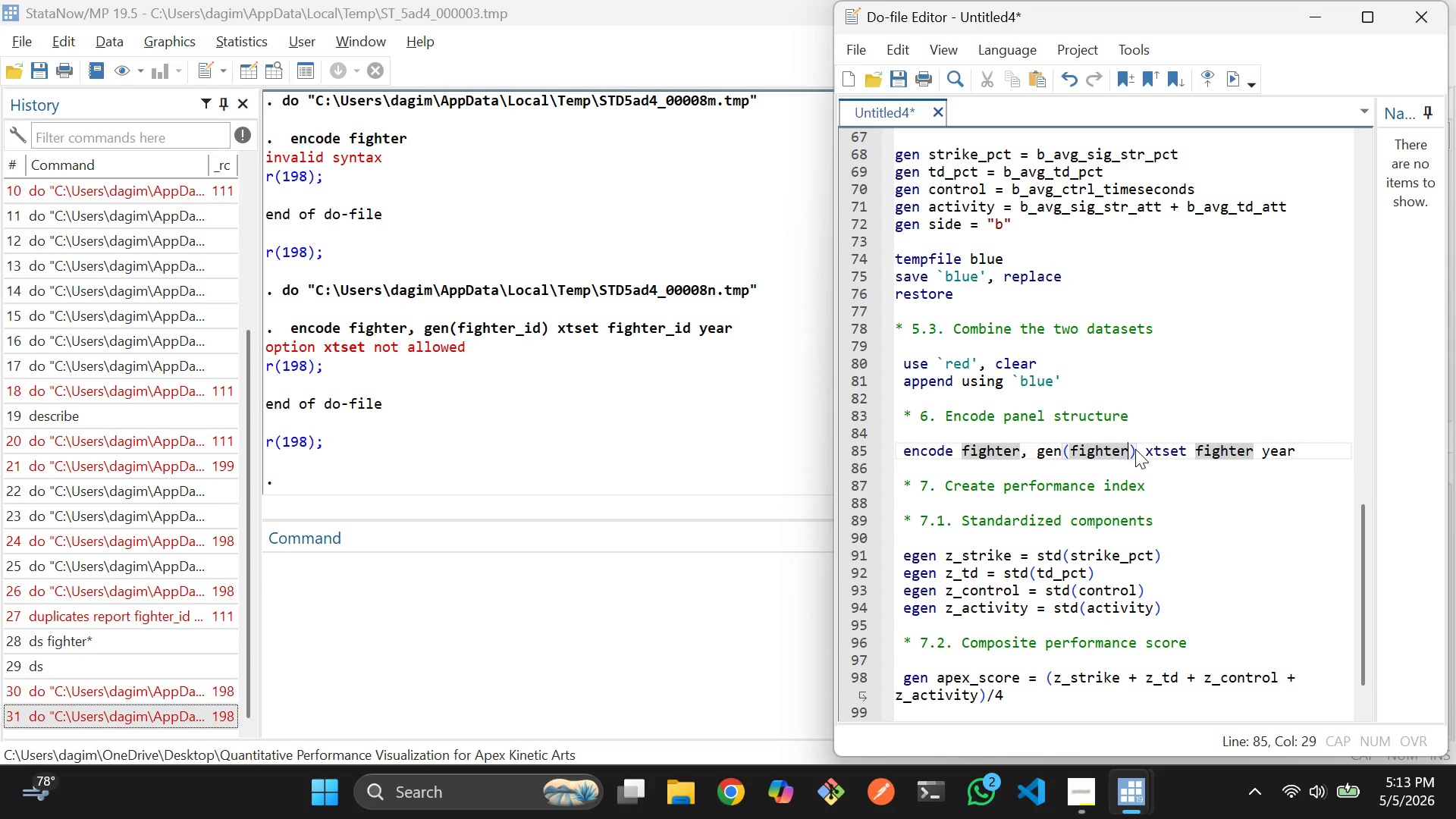 
key(Shift+Minus)
 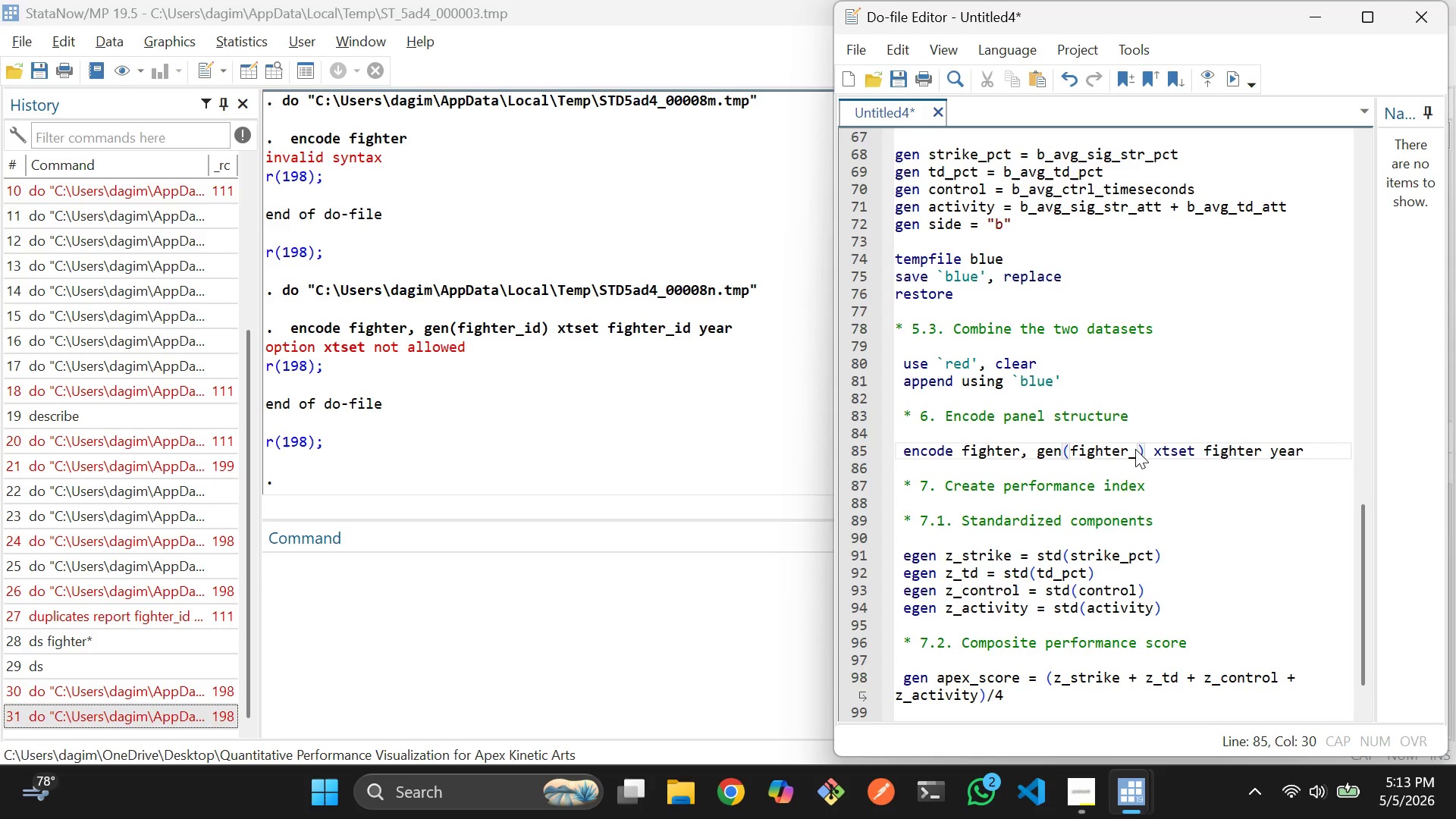 
key(I)
 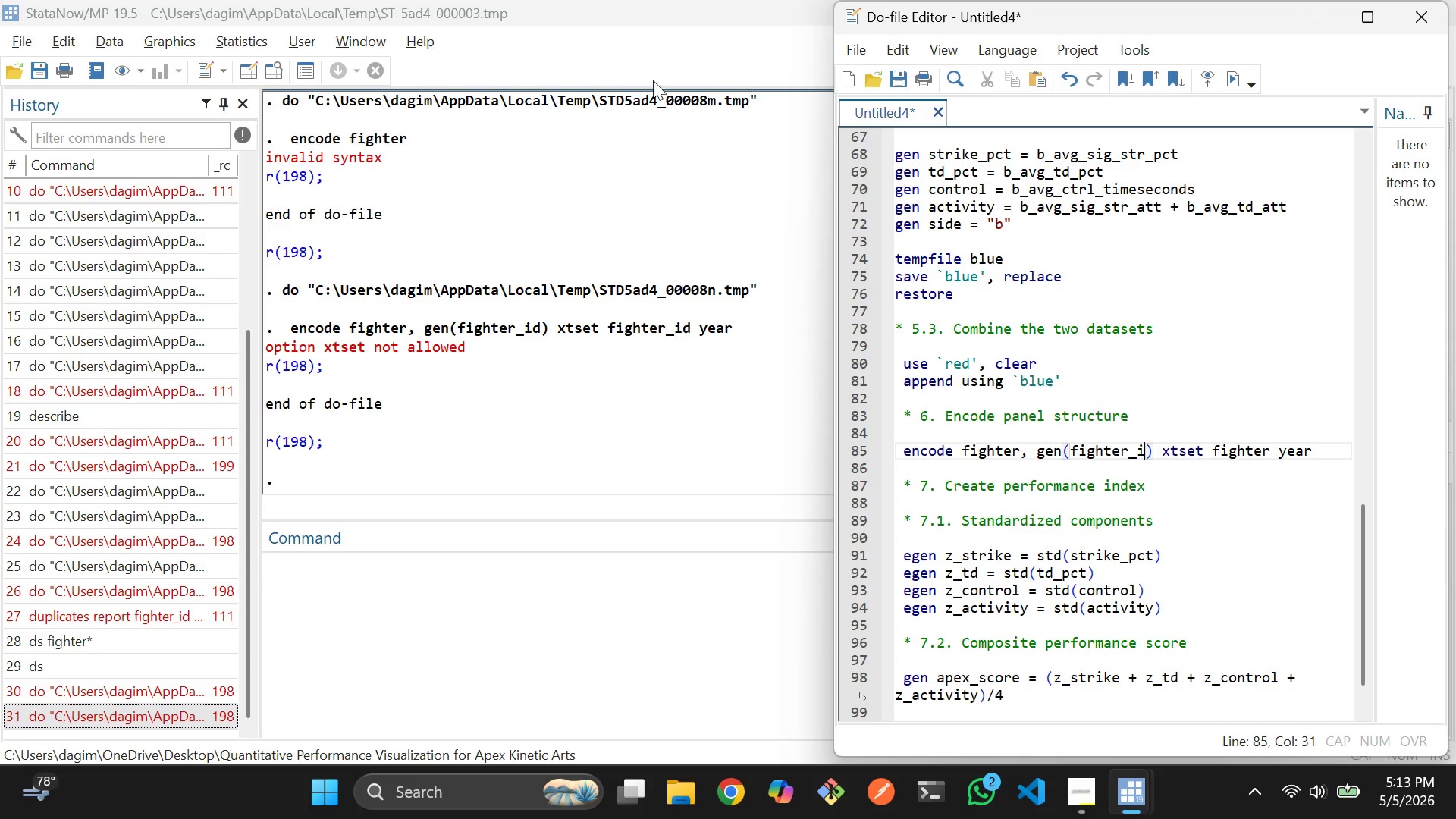 
left_click([308, 65])
 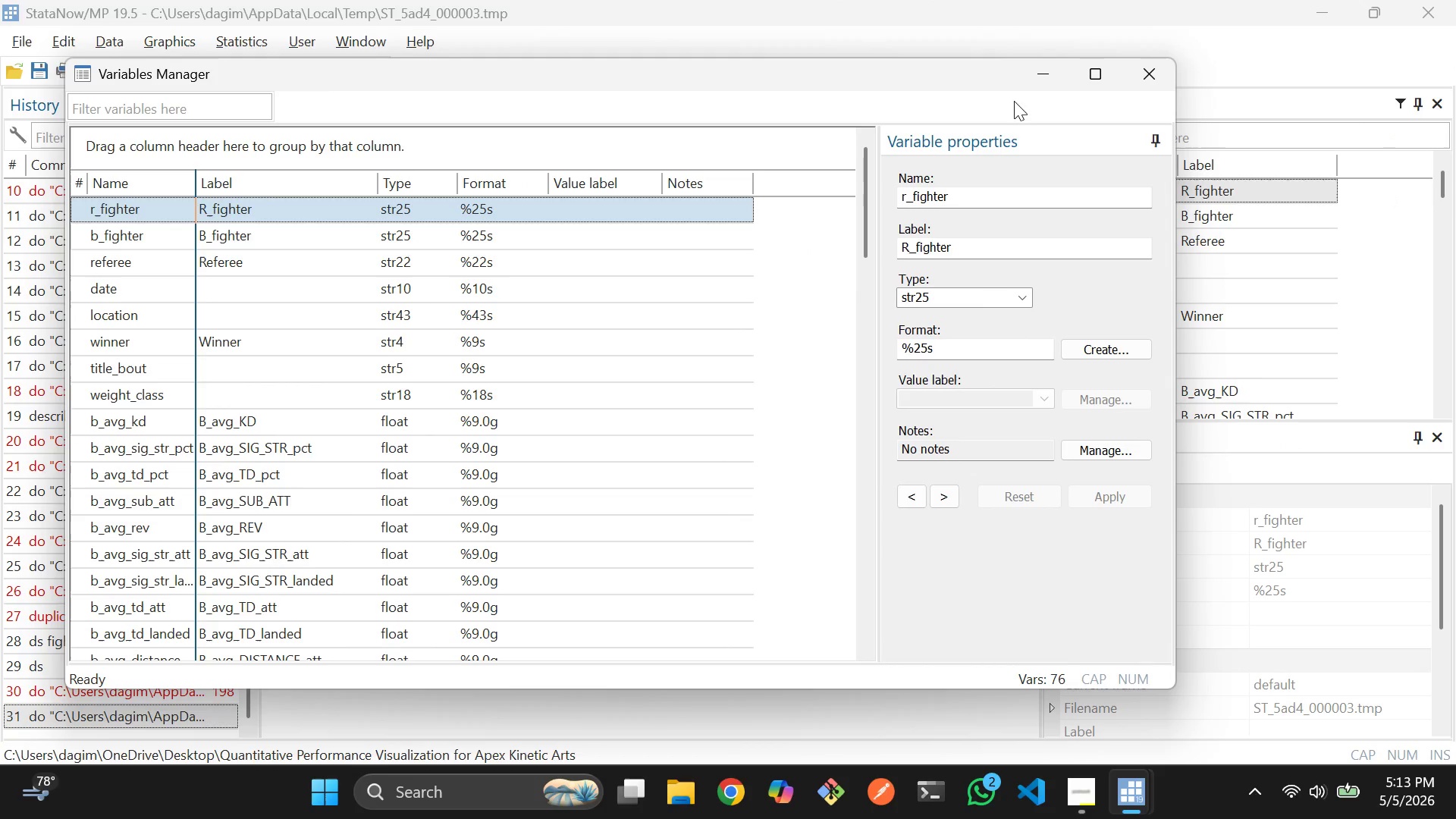 
mouse_move([1104, 94])
 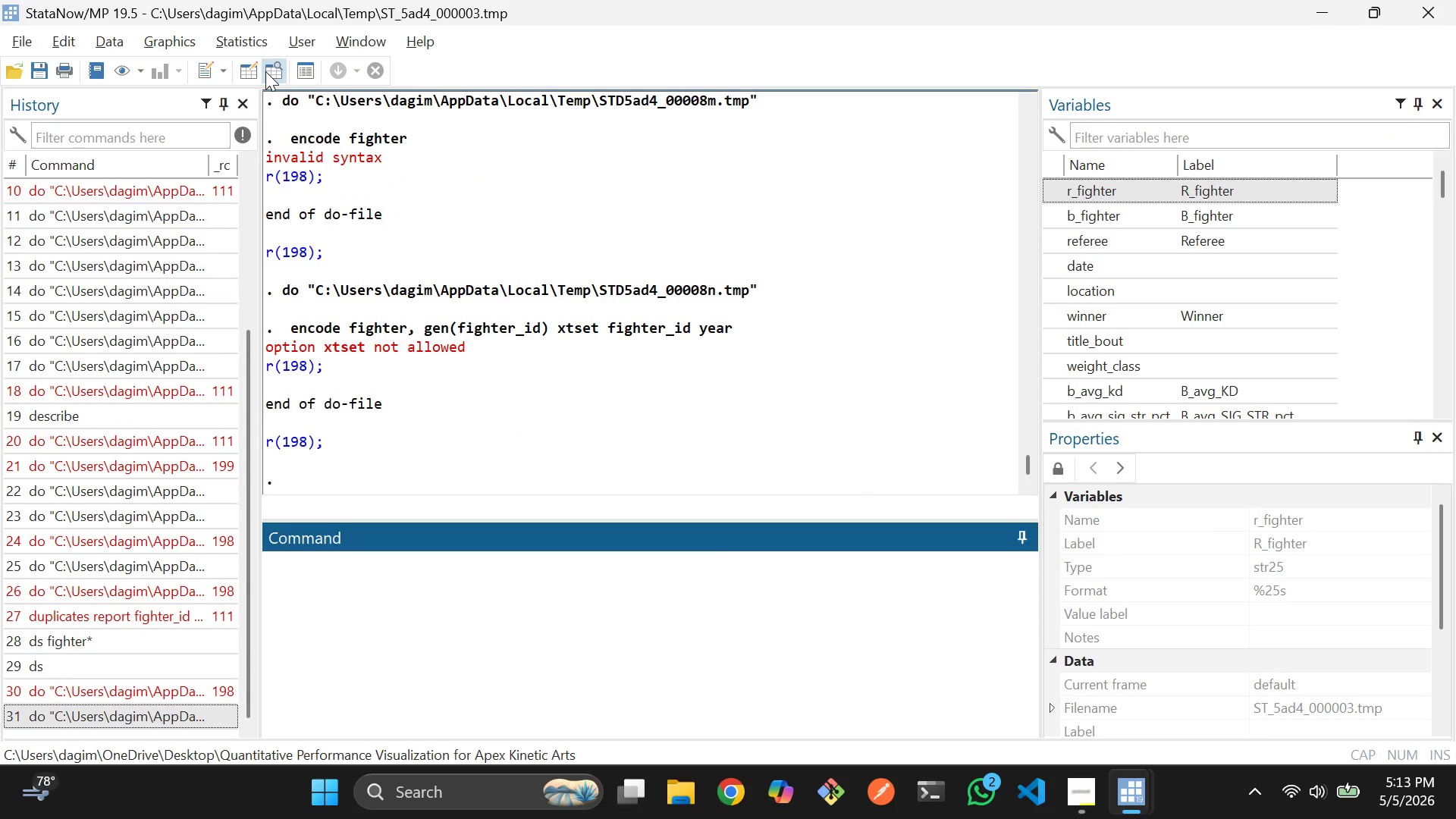 
left_click([284, 73])
 